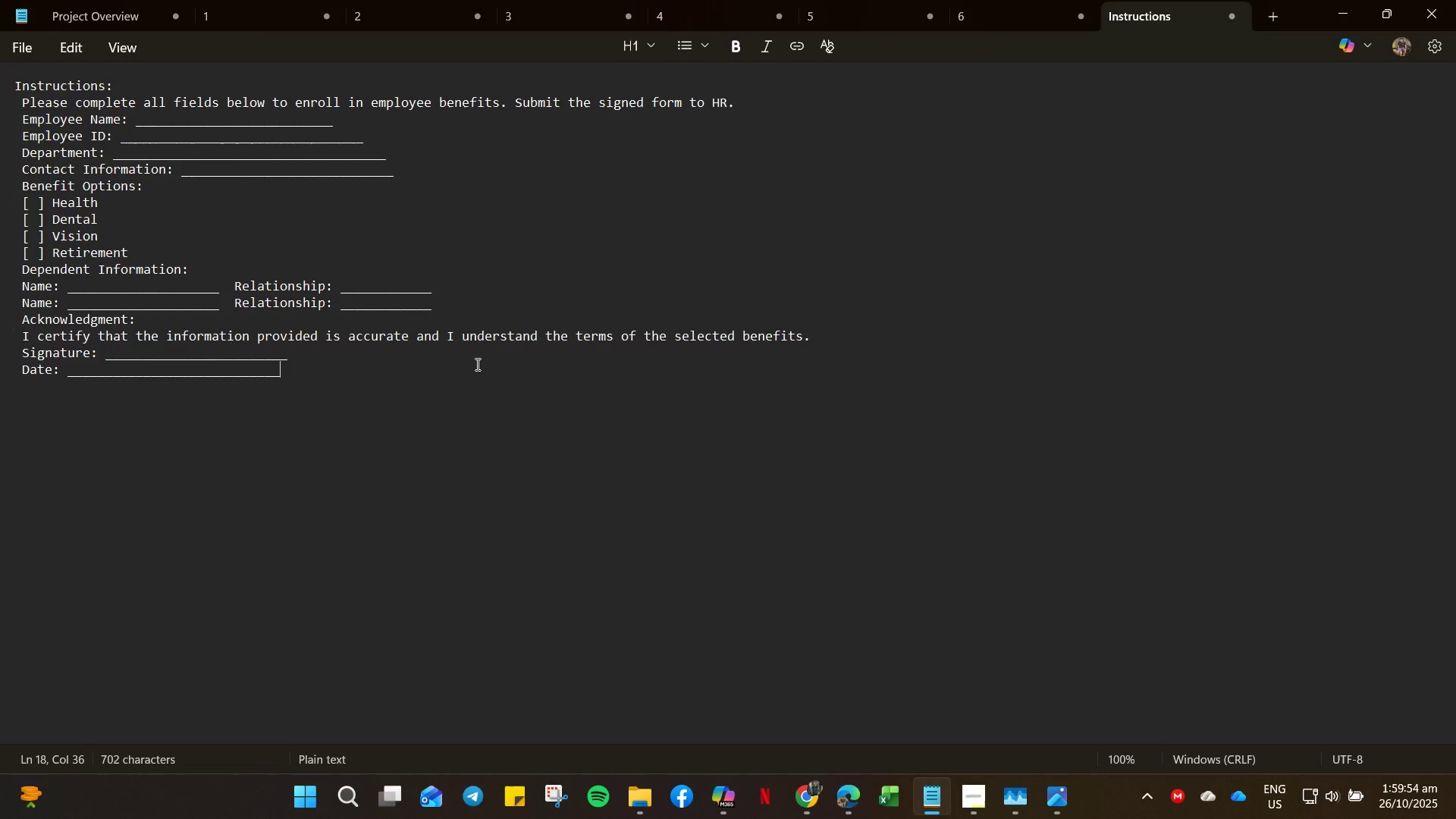 
key(Control+A)
 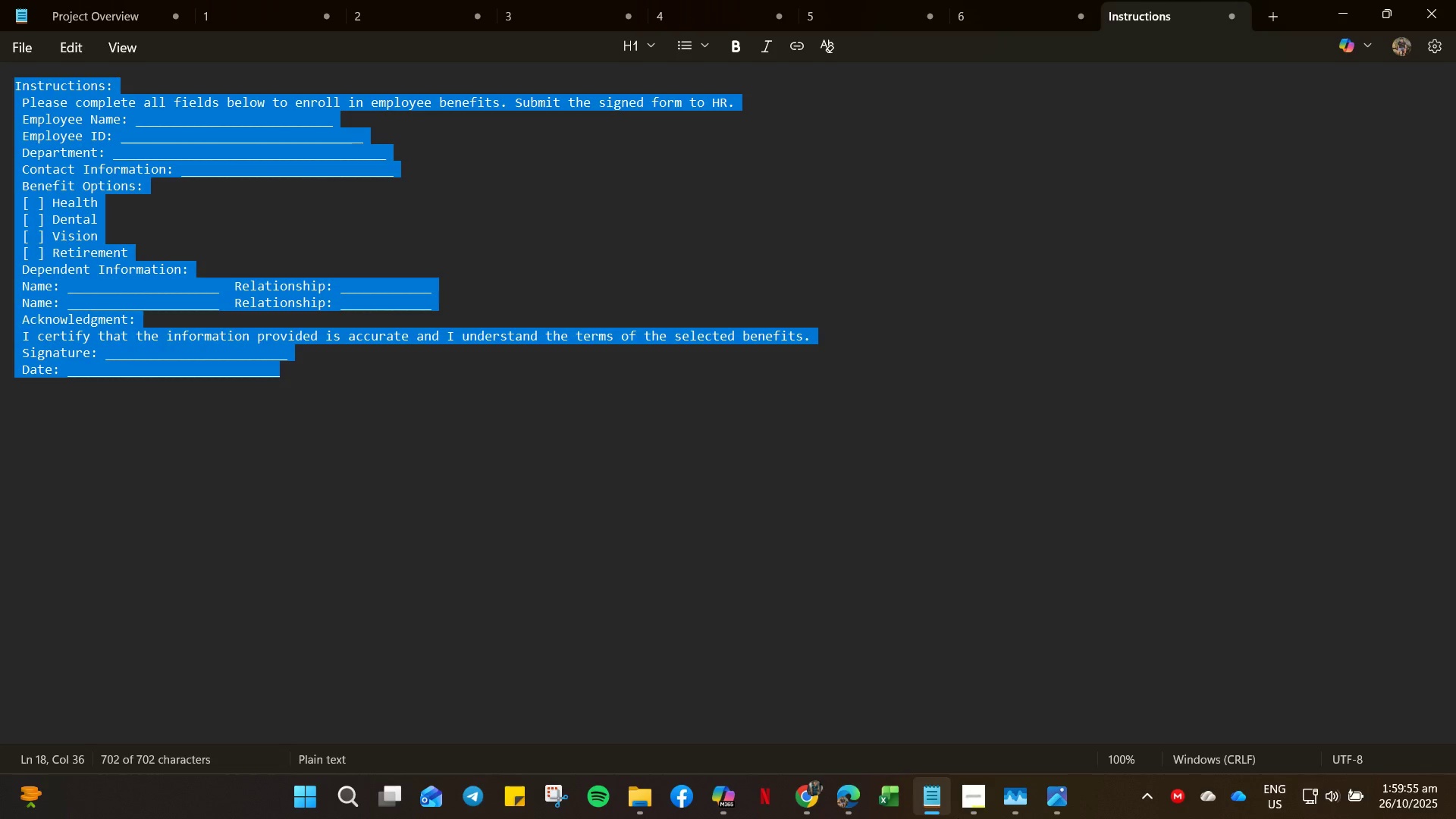 
key(Control+C)
 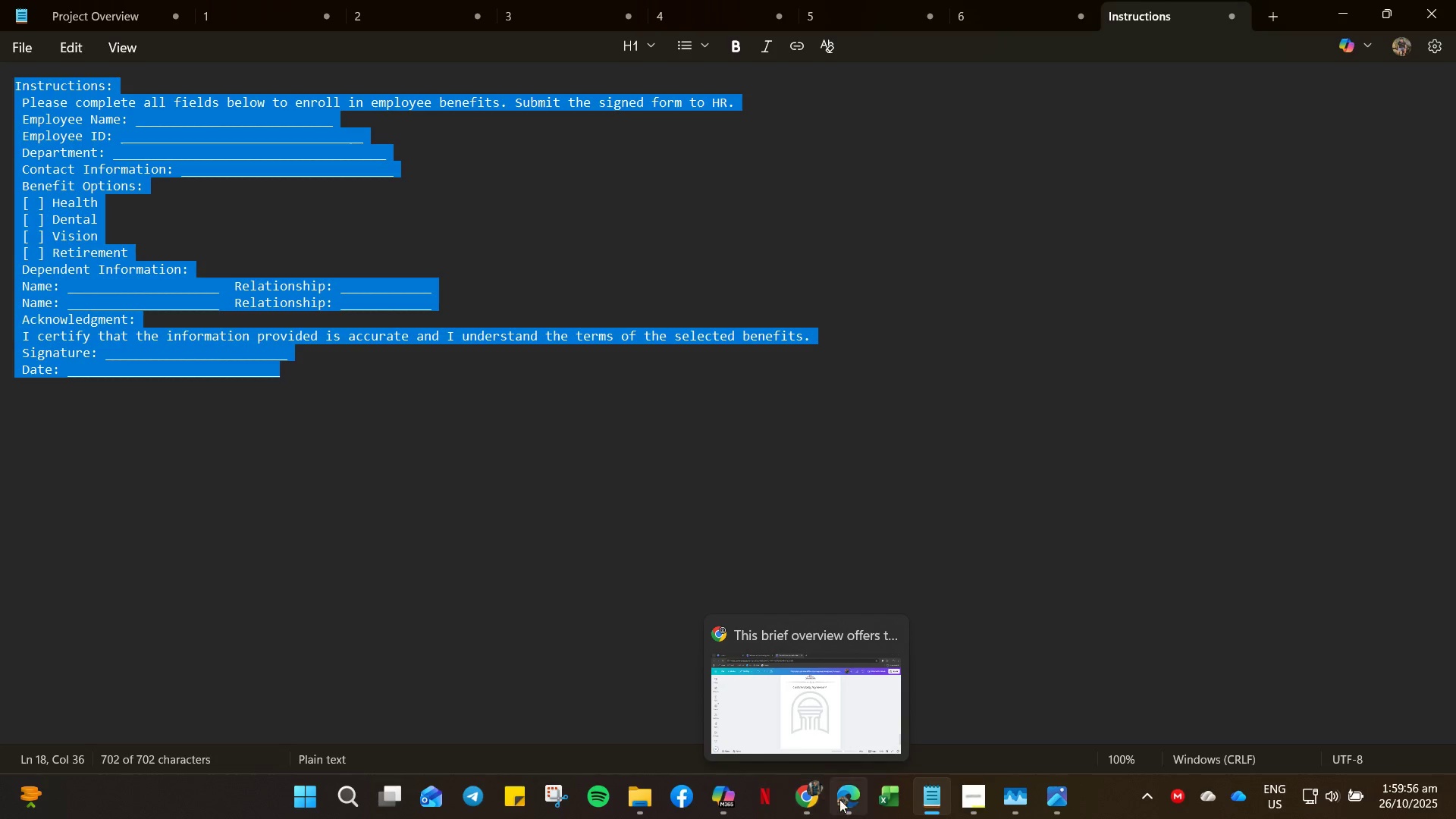 
left_click([839, 799])
 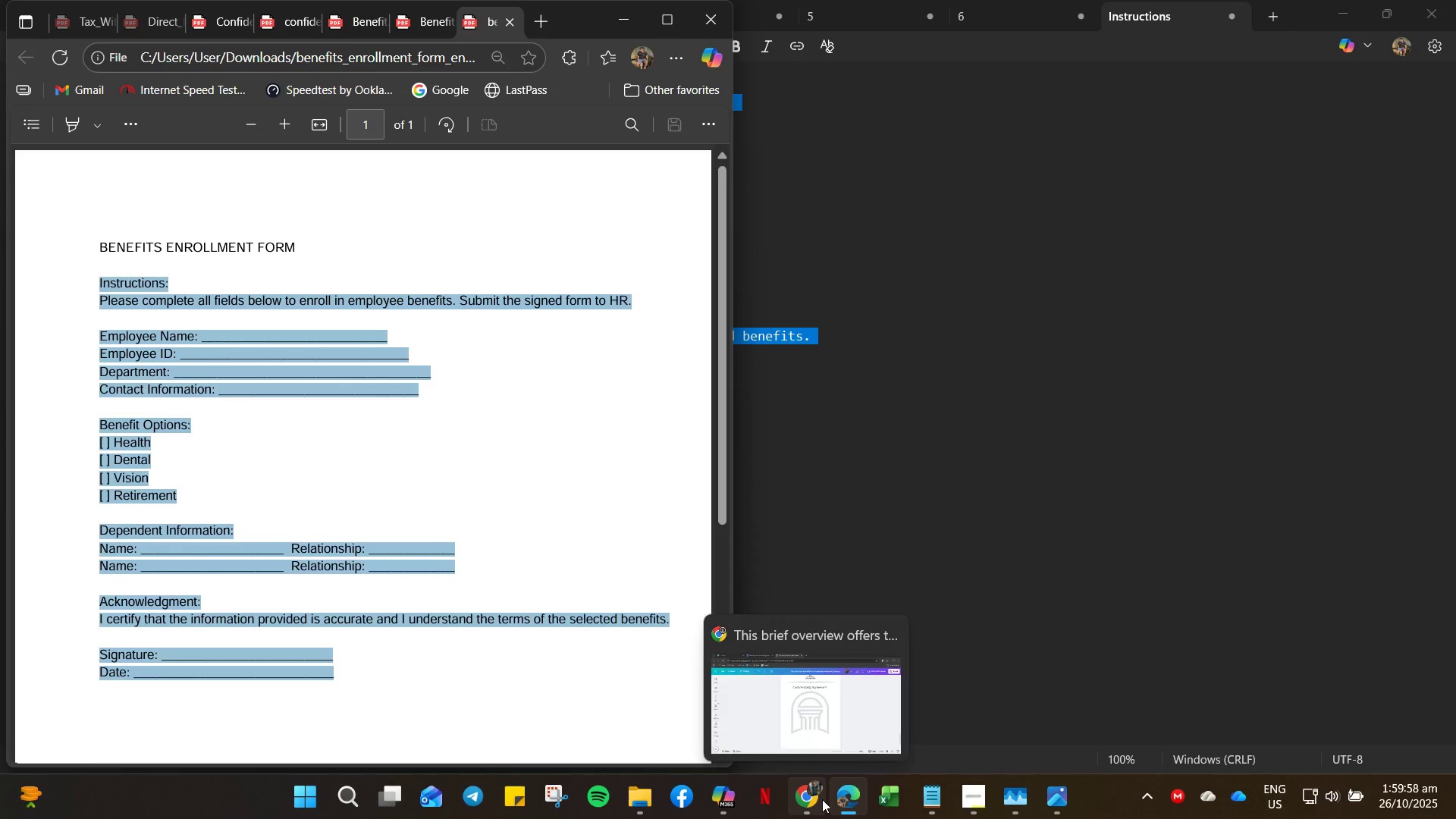 
left_click([820, 799])
 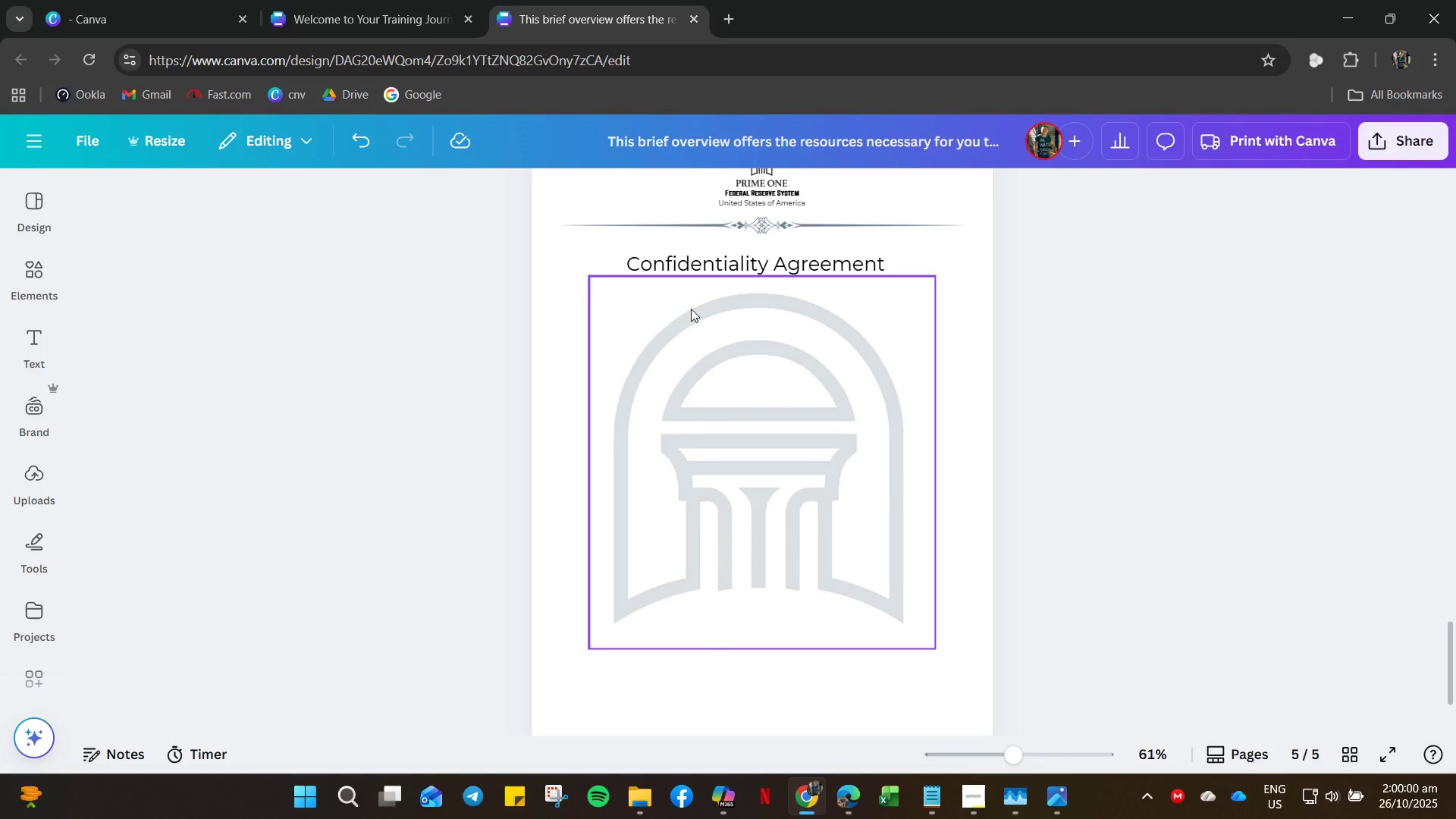 
left_click([714, 265])
 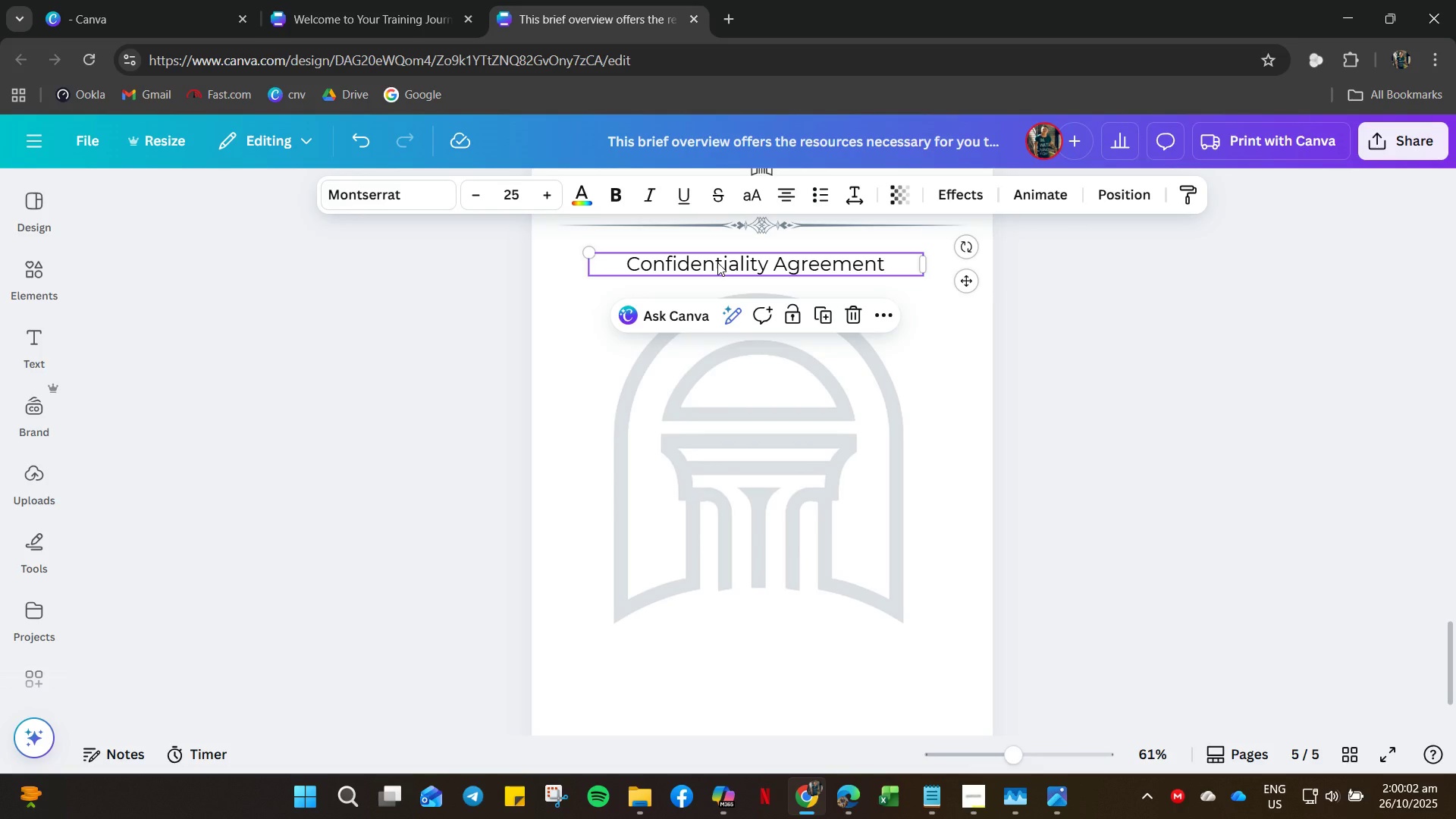 
double_click([717, 262])
 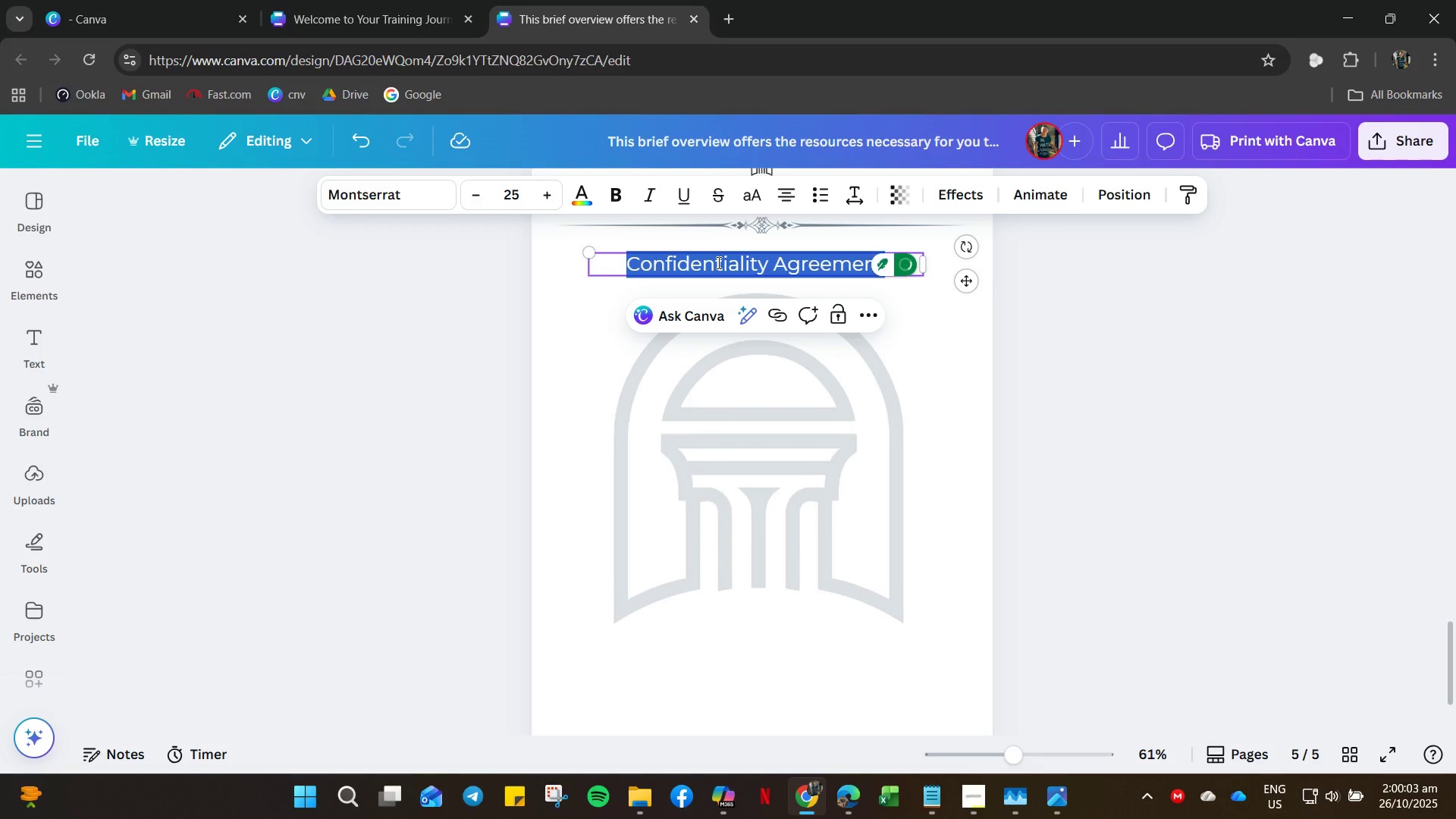 
hold_key(key=ControlLeft, duration=1.33)
 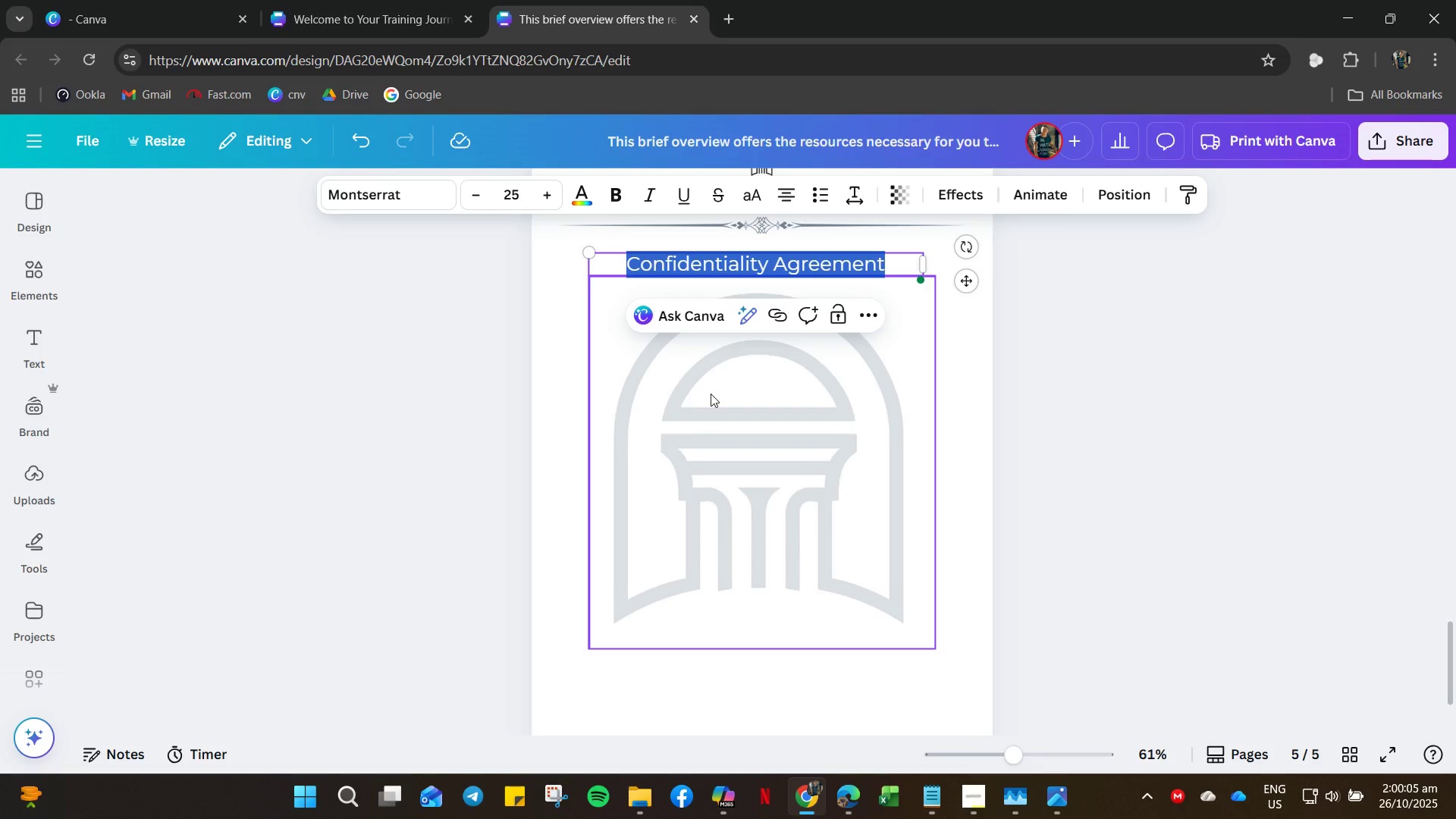 
left_click([711, 394])
 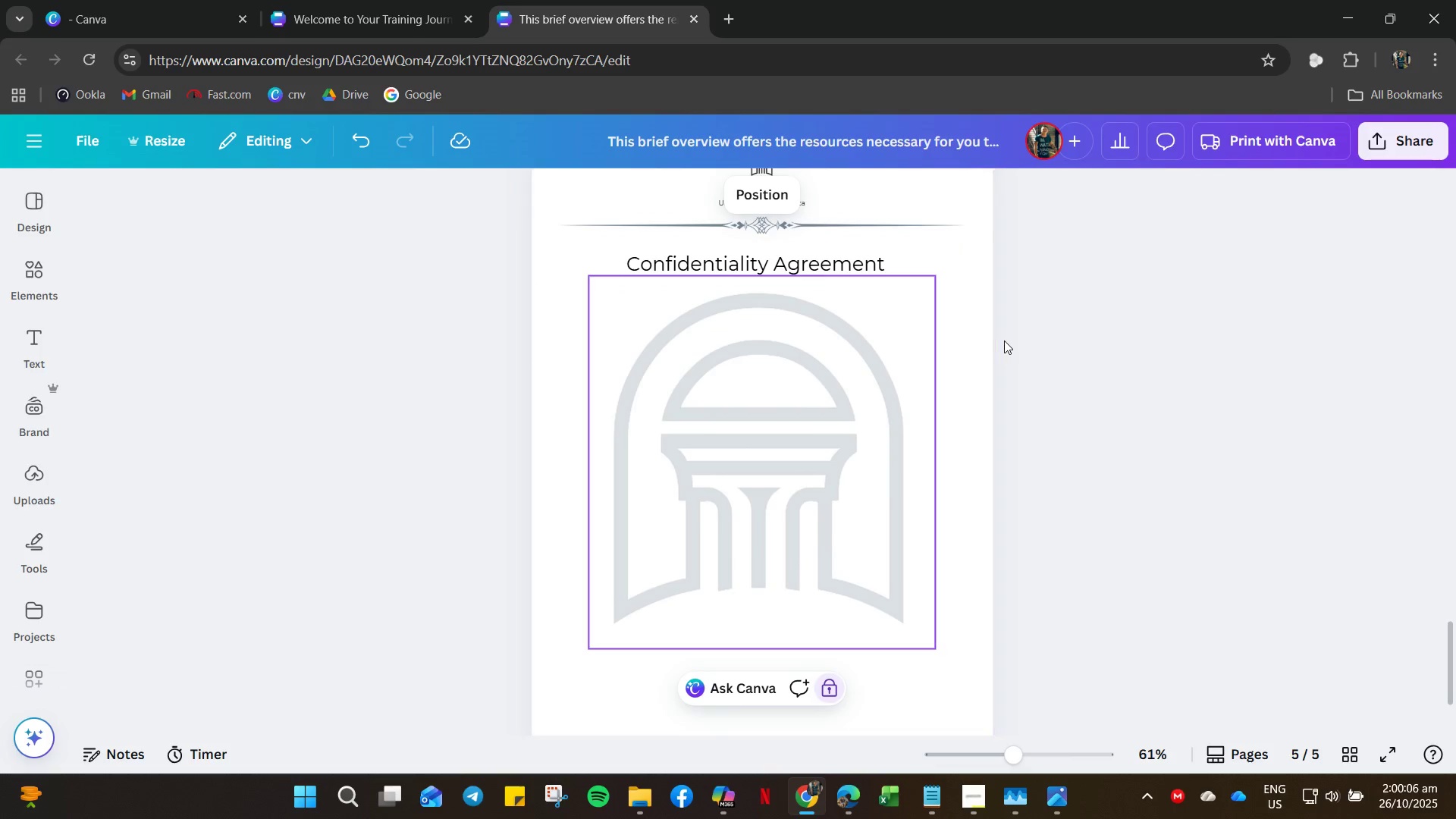 
left_click([1004, 340])
 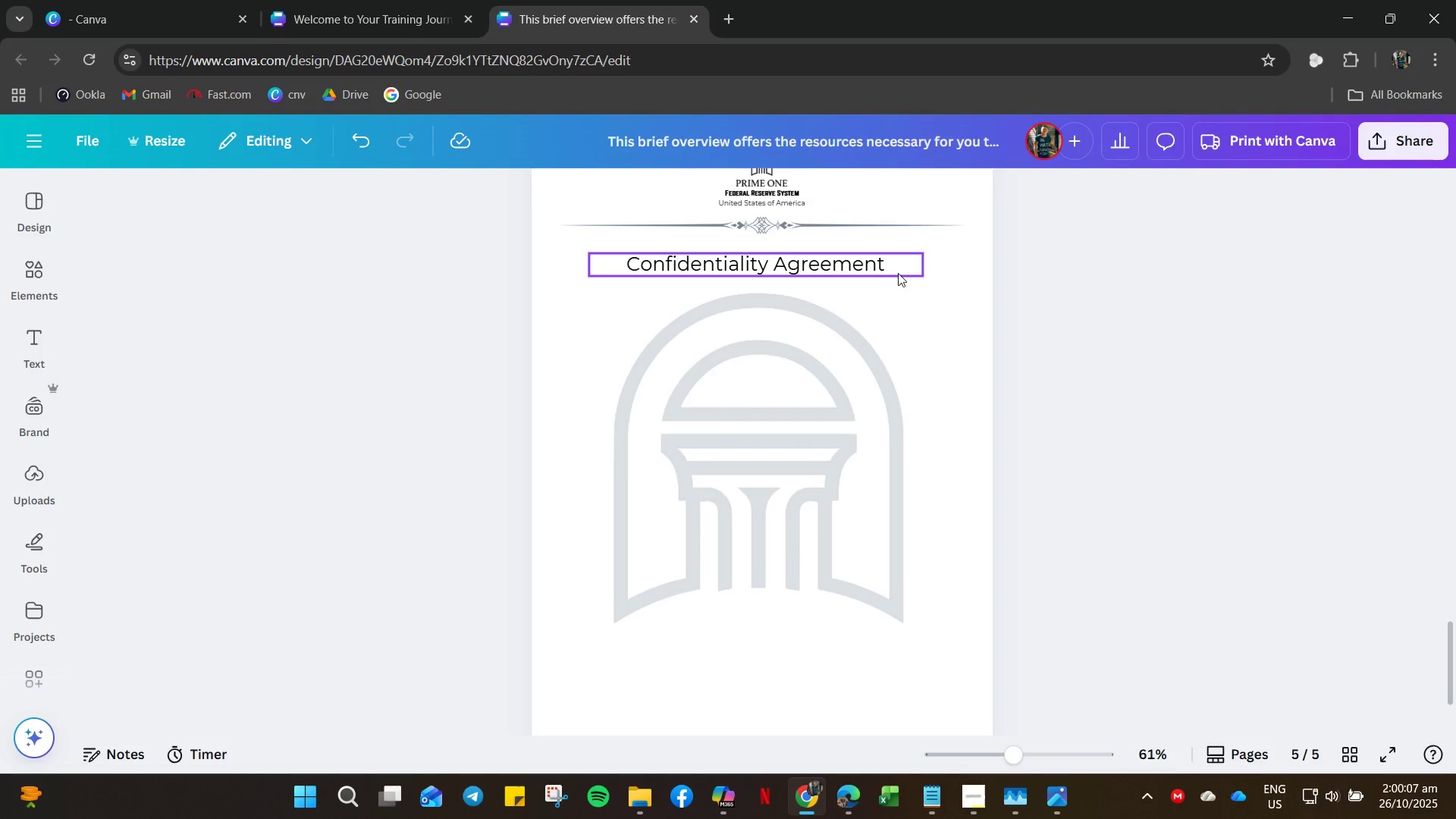 
left_click([891, 271])
 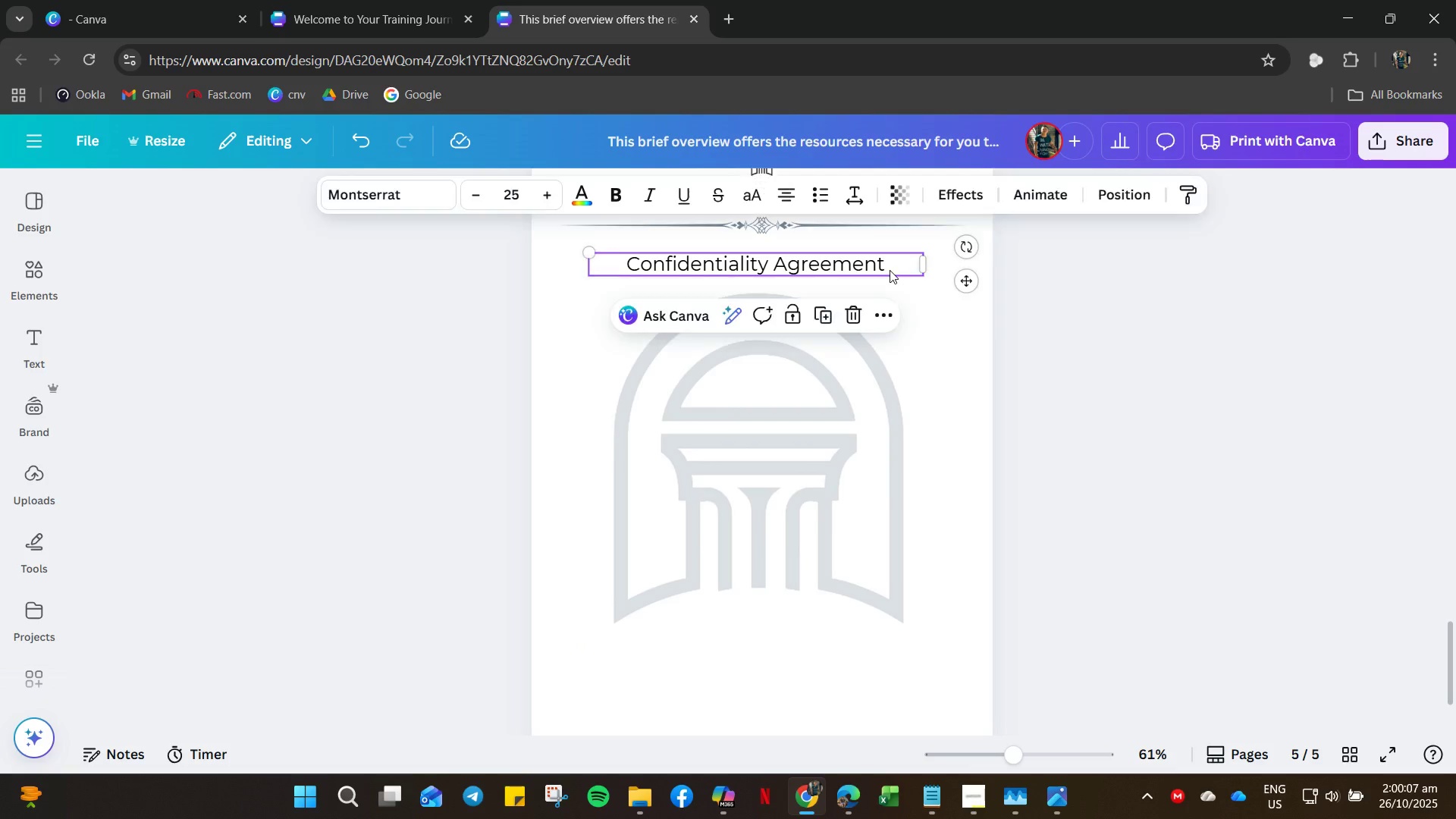 
key(Control+C)
 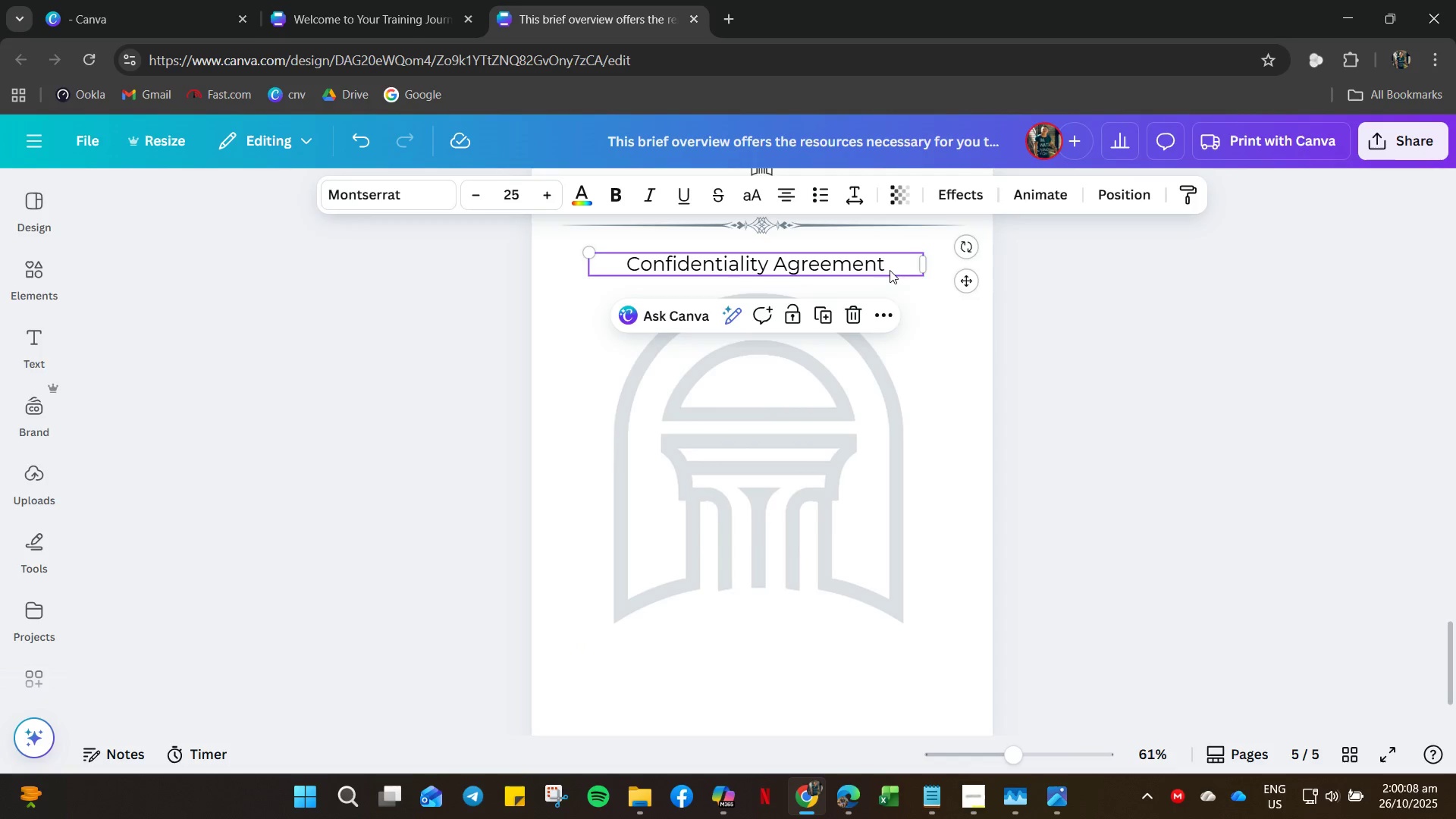 
key(Control+V)
 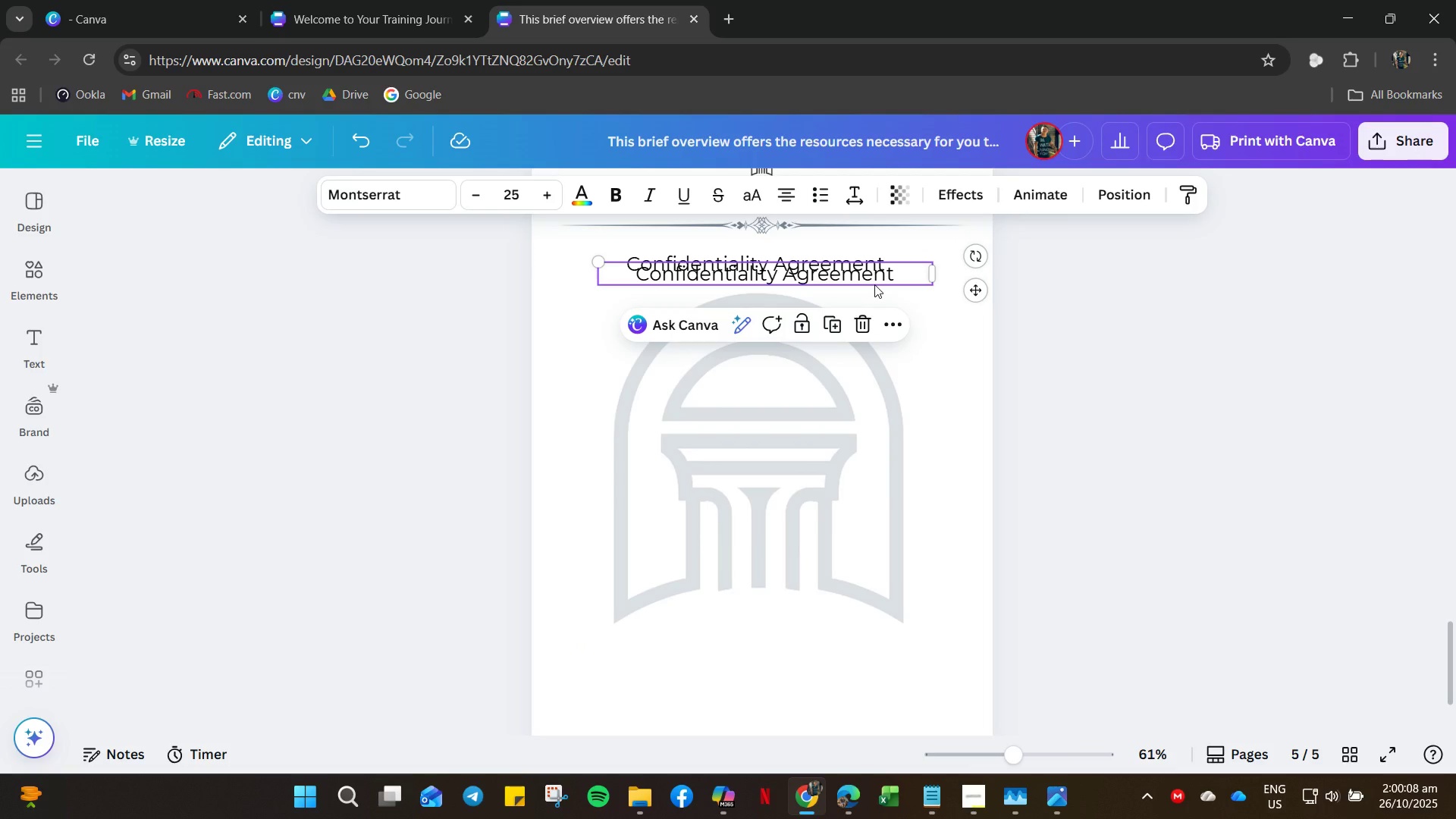 
left_click_drag(start_coordinate=[873, 284], to_coordinate=[861, 341])
 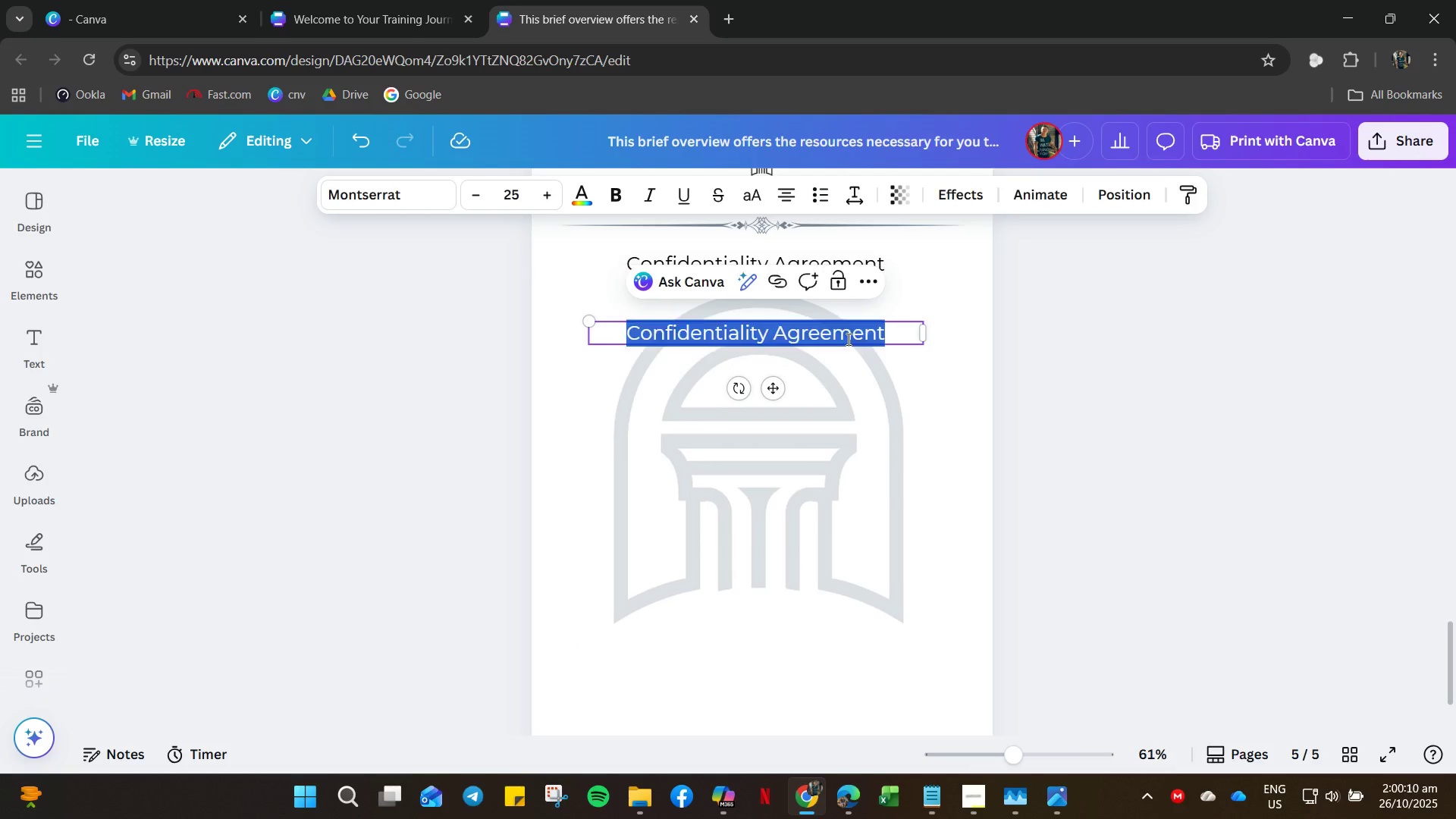 
double_click([847, 339])
 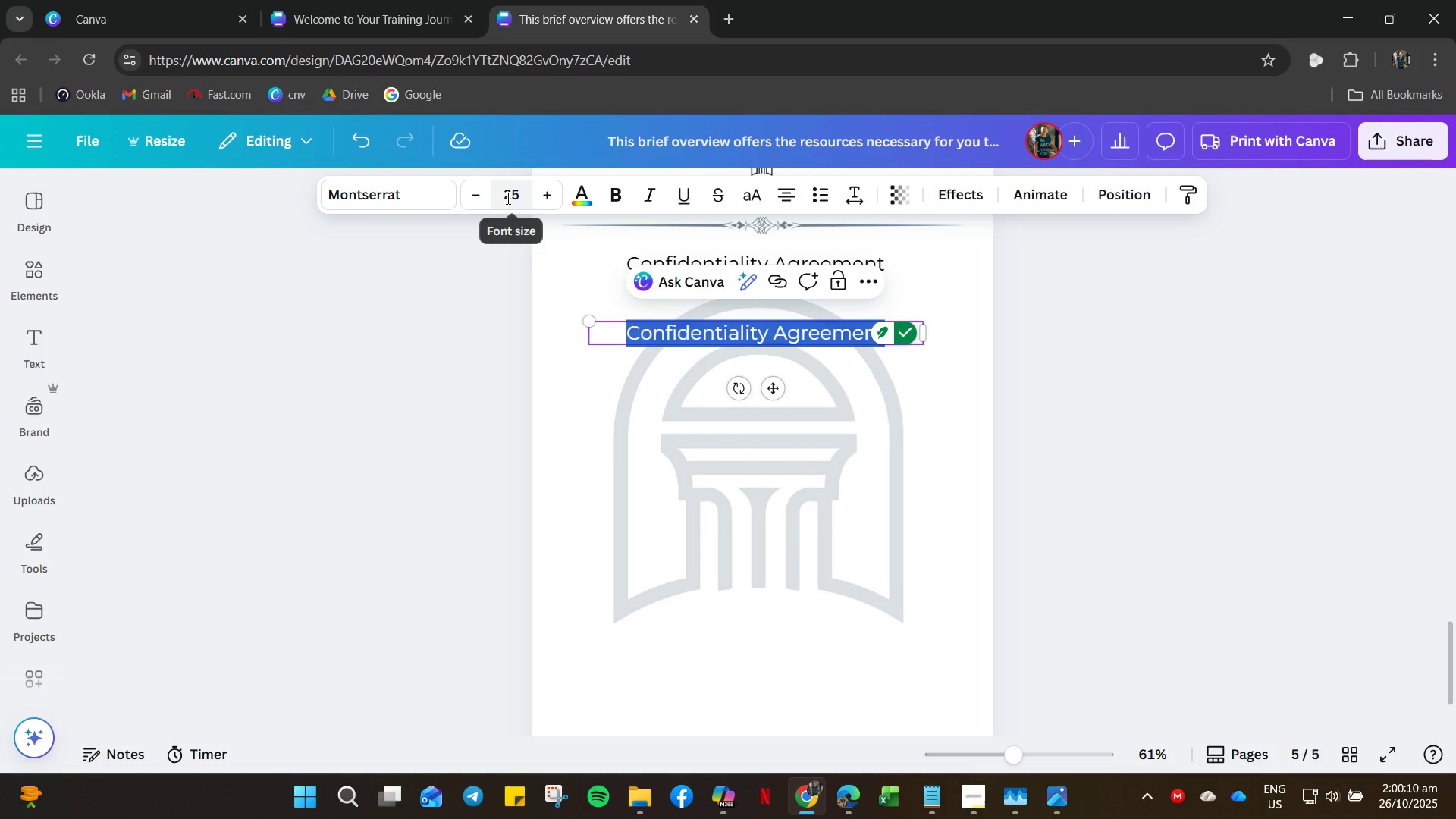 
left_click([509, 199])
 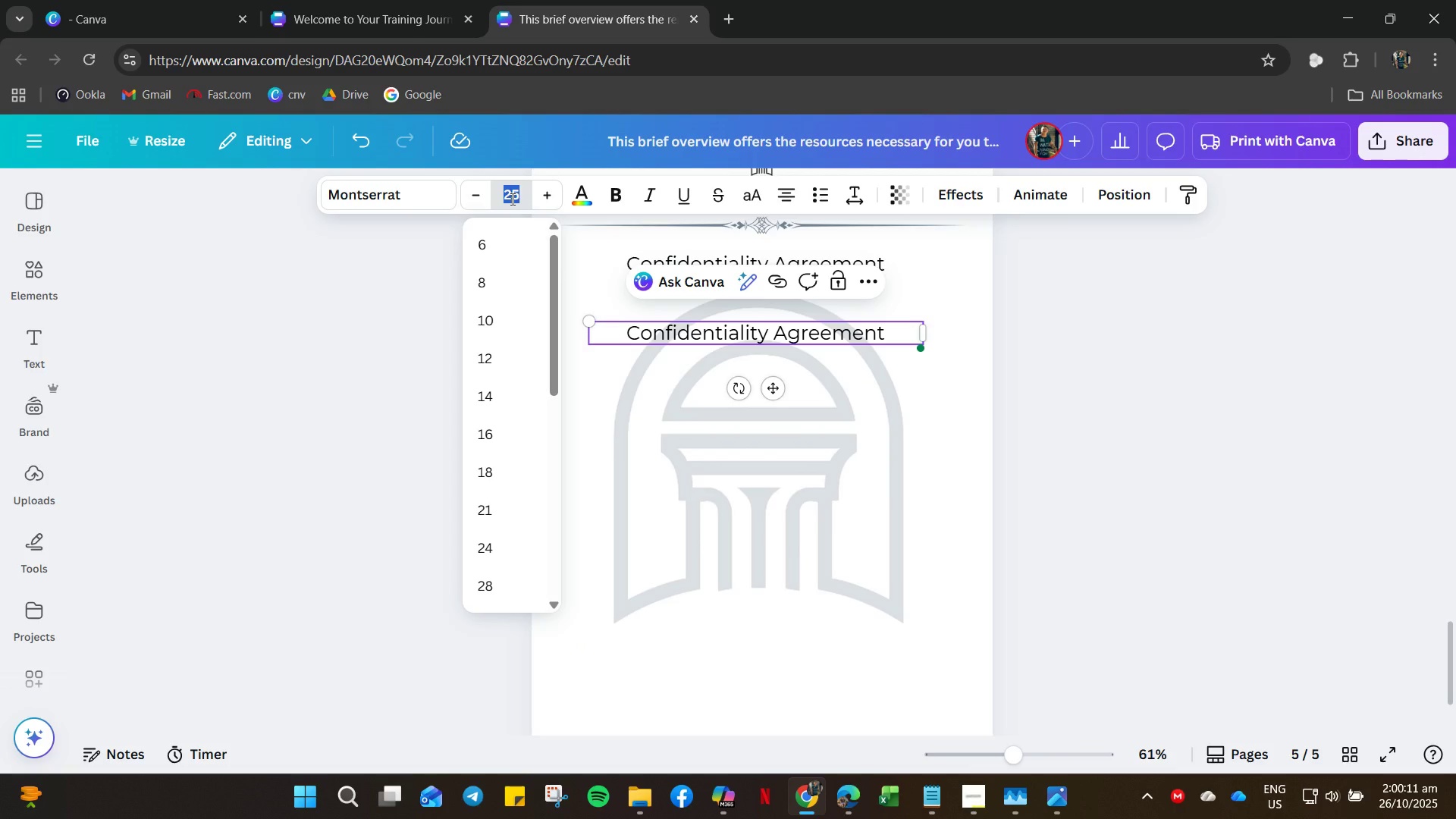 
key(Numpad1)
 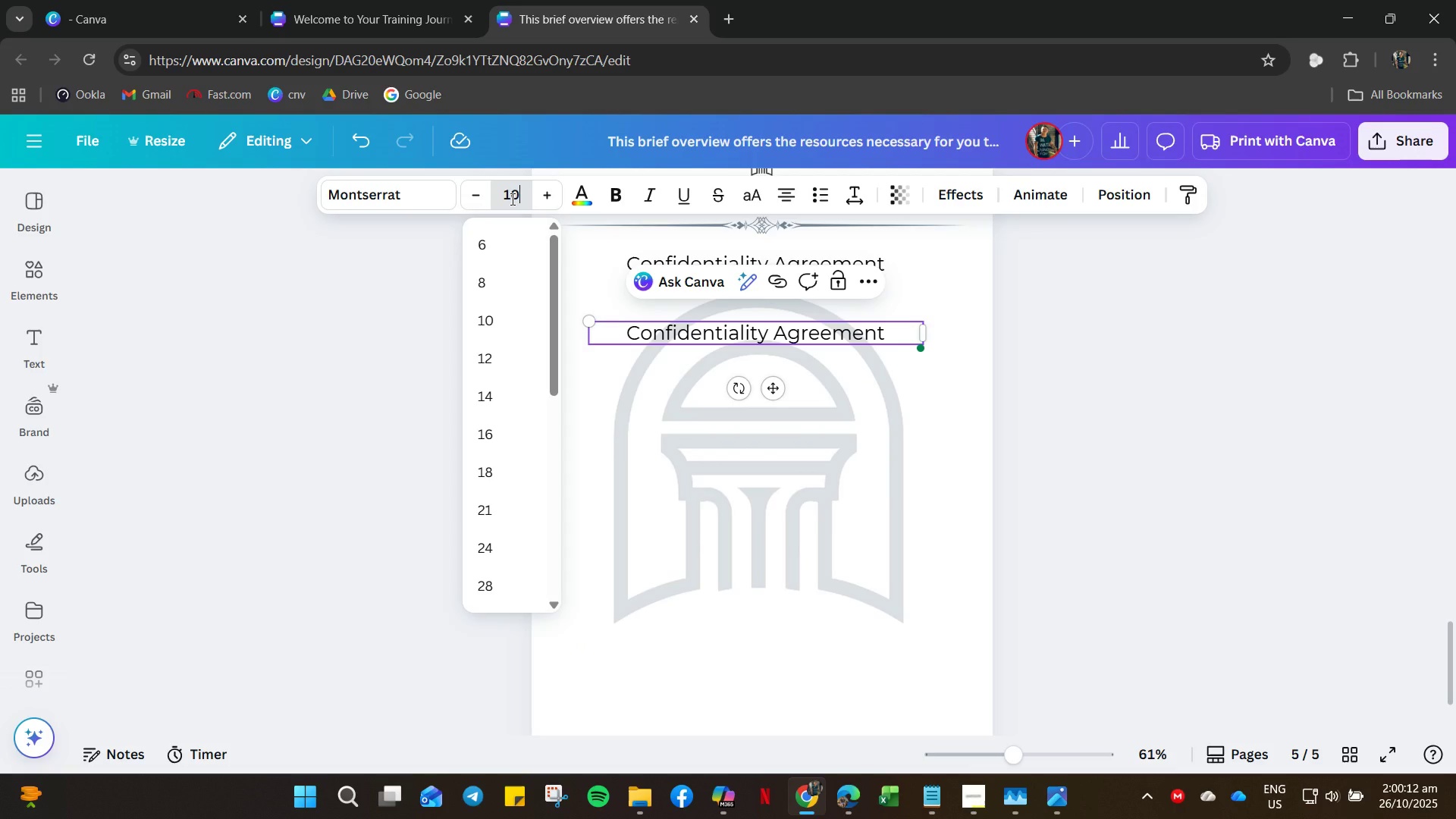 
key(Numpad0)
 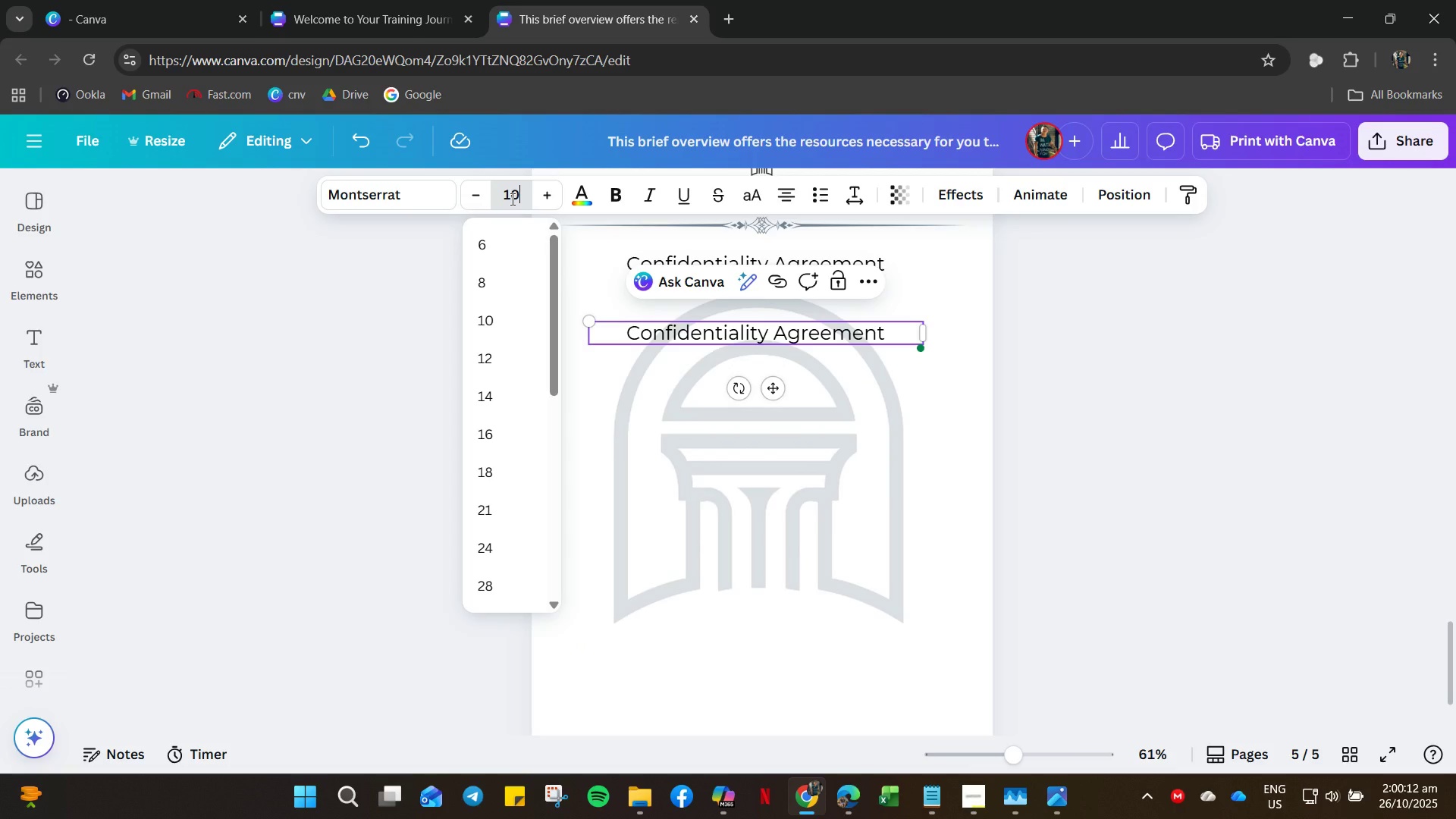 
key(NumpadEnter)
 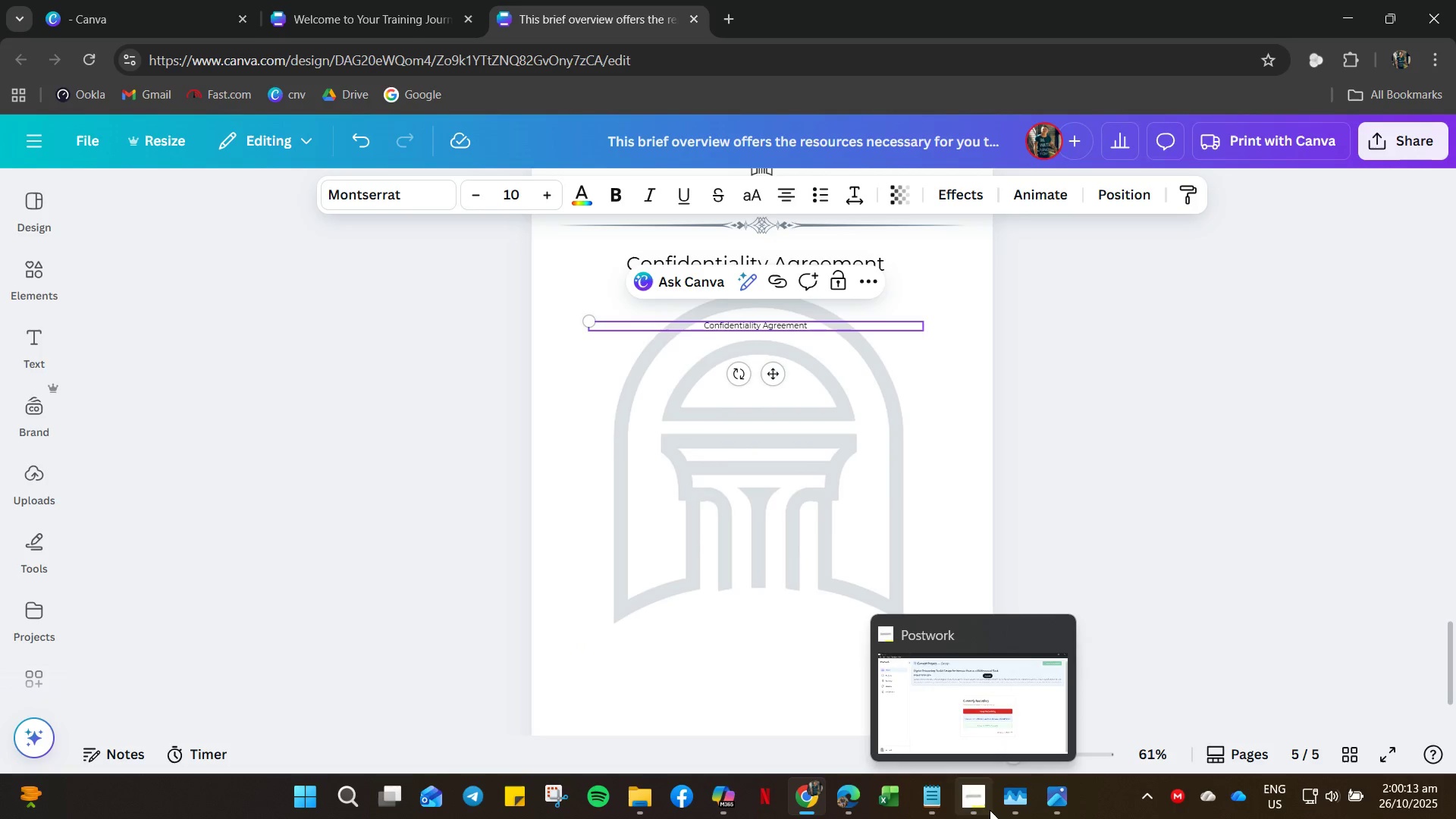 
left_click([934, 808])
 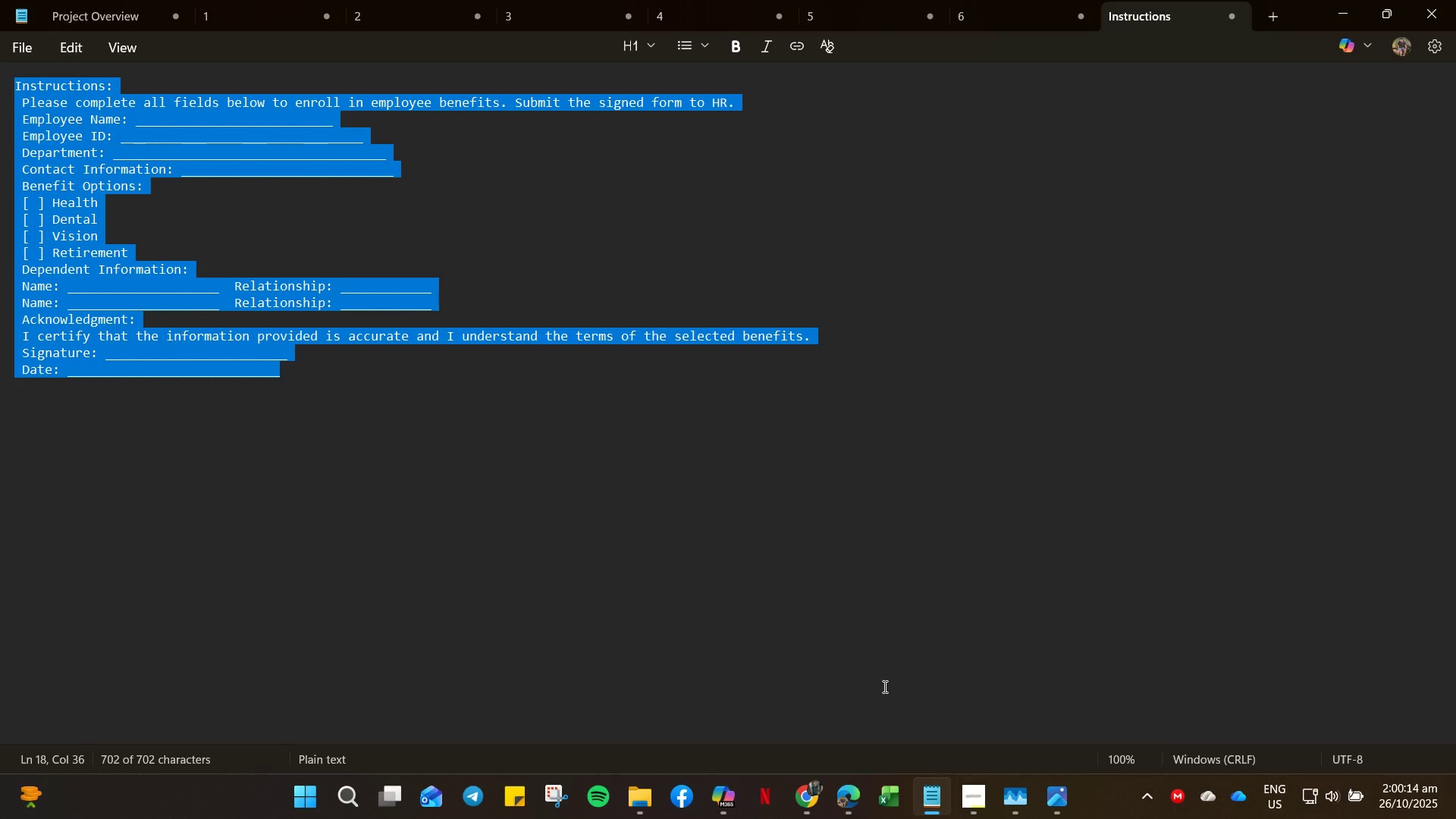 
key(Control+C)
 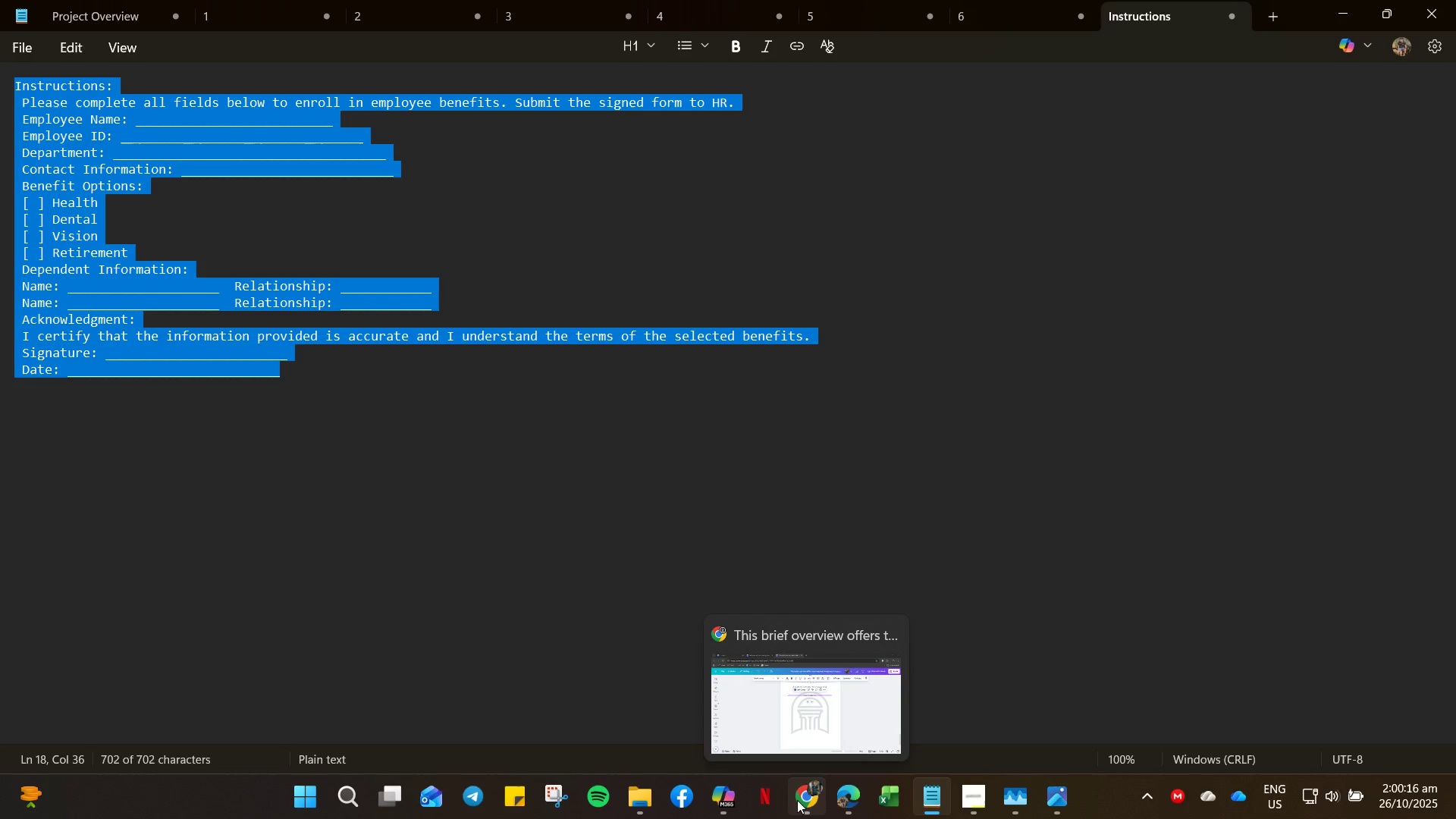 
left_click([797, 800])
 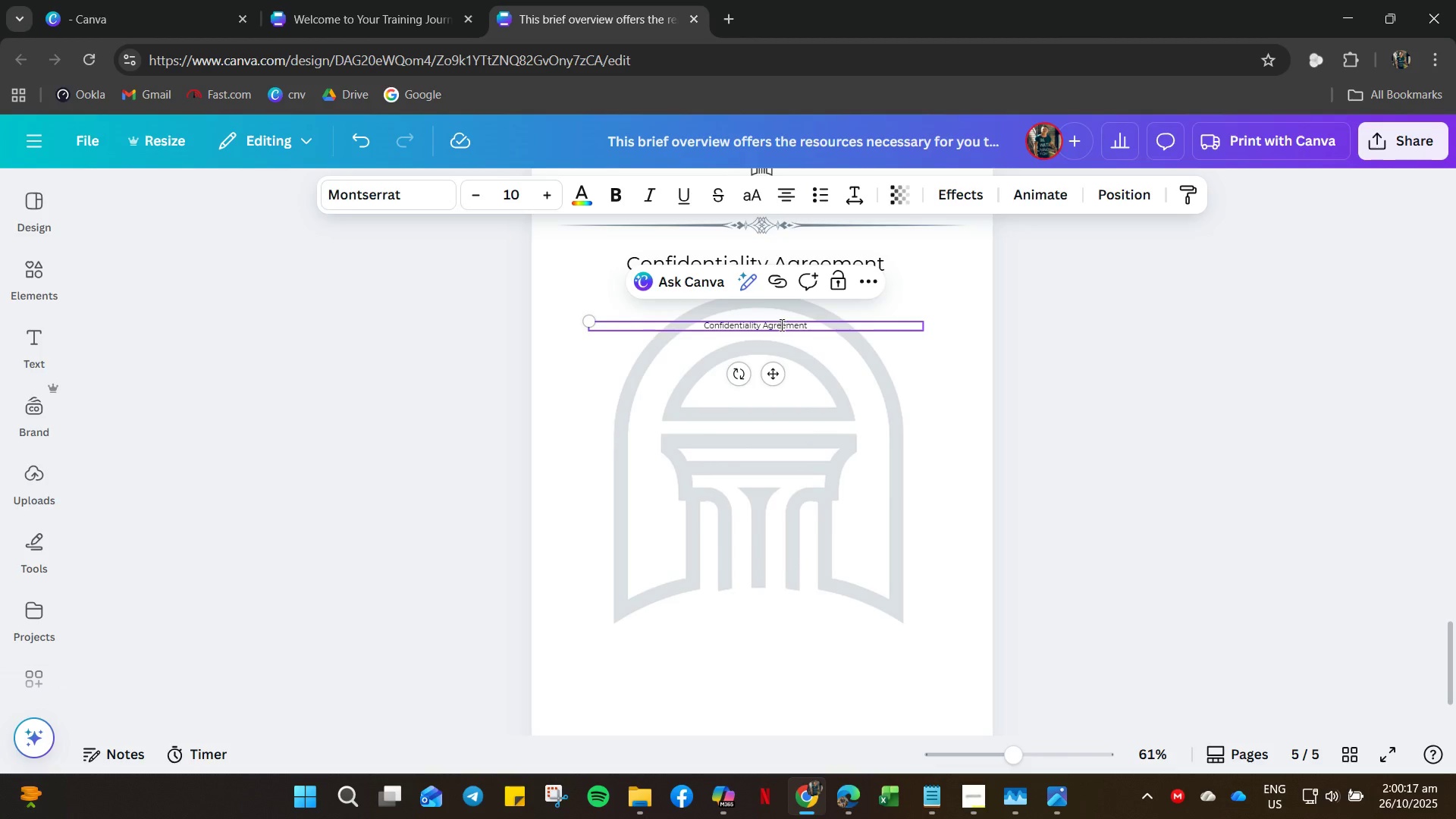 
double_click([780, 325])
 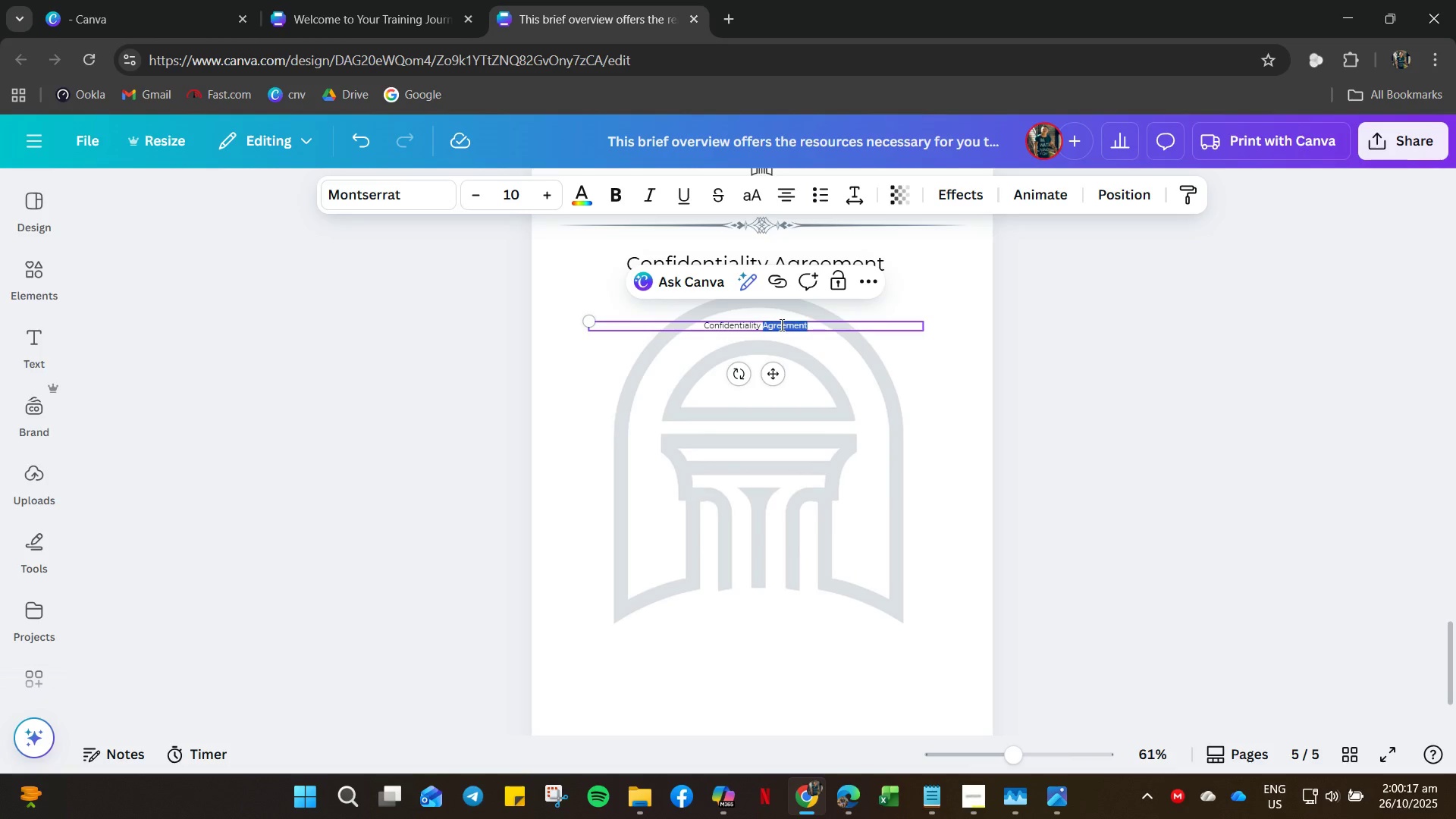 
key(Control+A)
 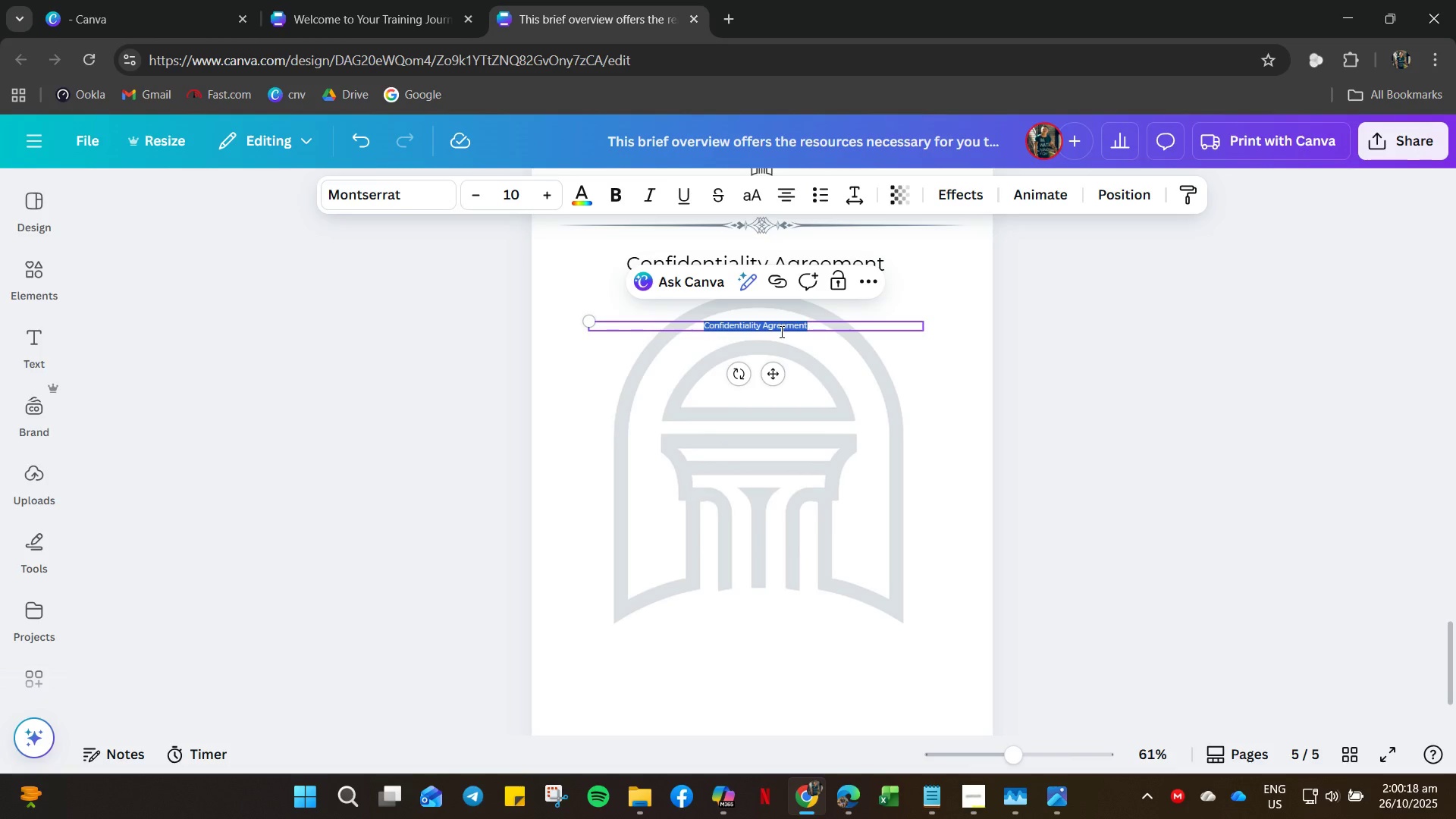 
left_click([784, 196])
 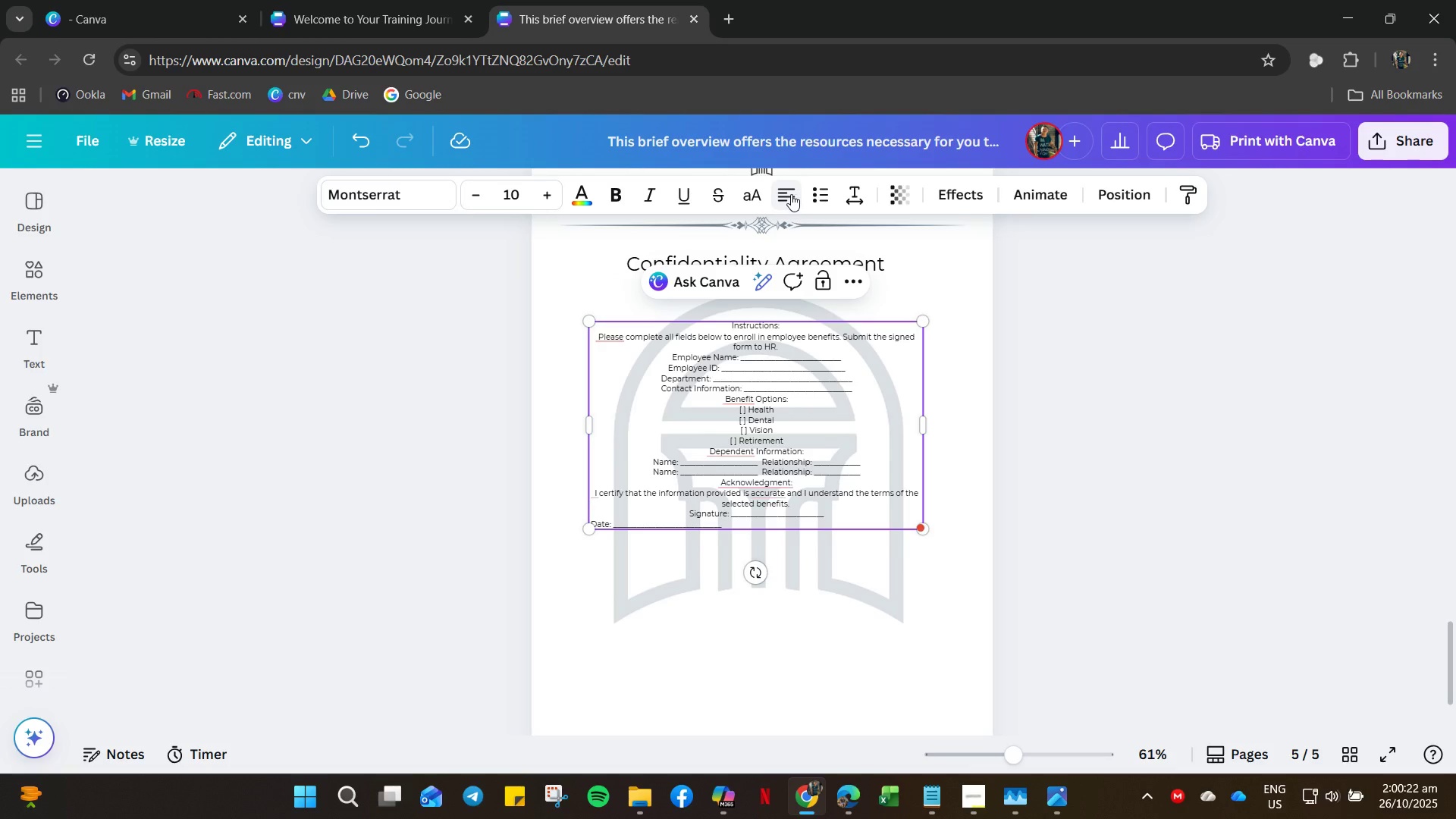 
left_click([791, 194])
 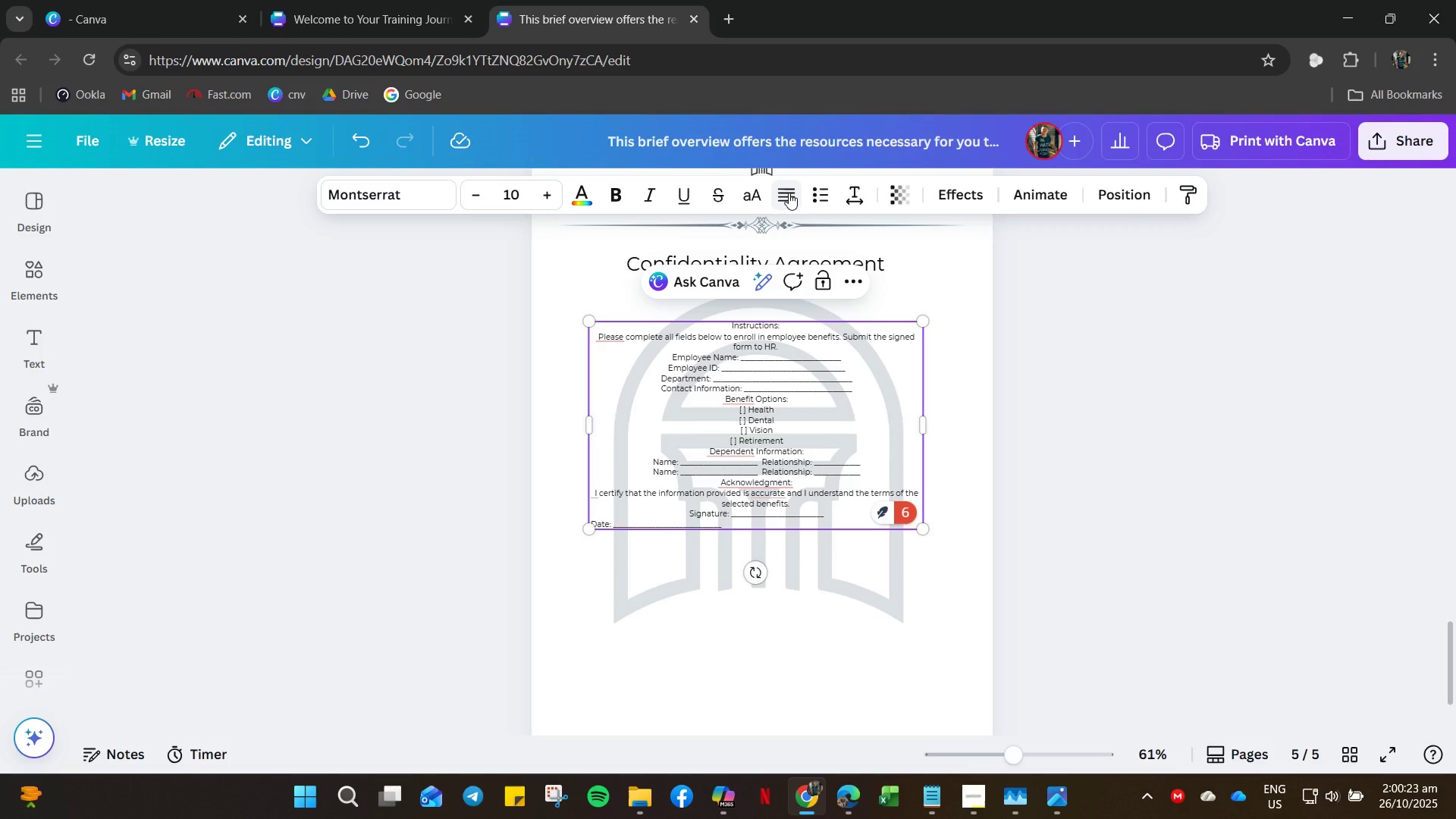 
left_click([789, 193])
 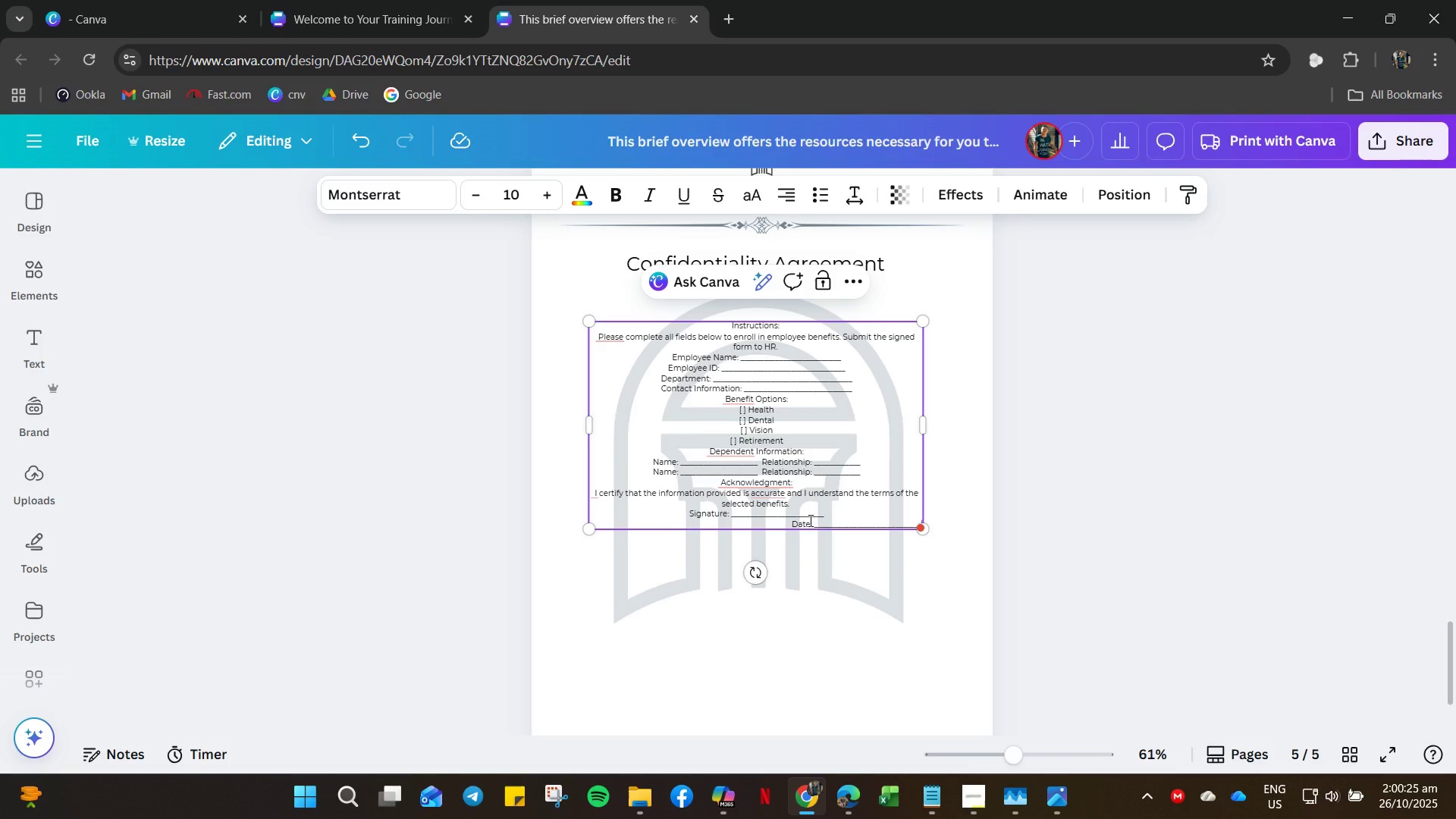 
right_click([836, 509])
 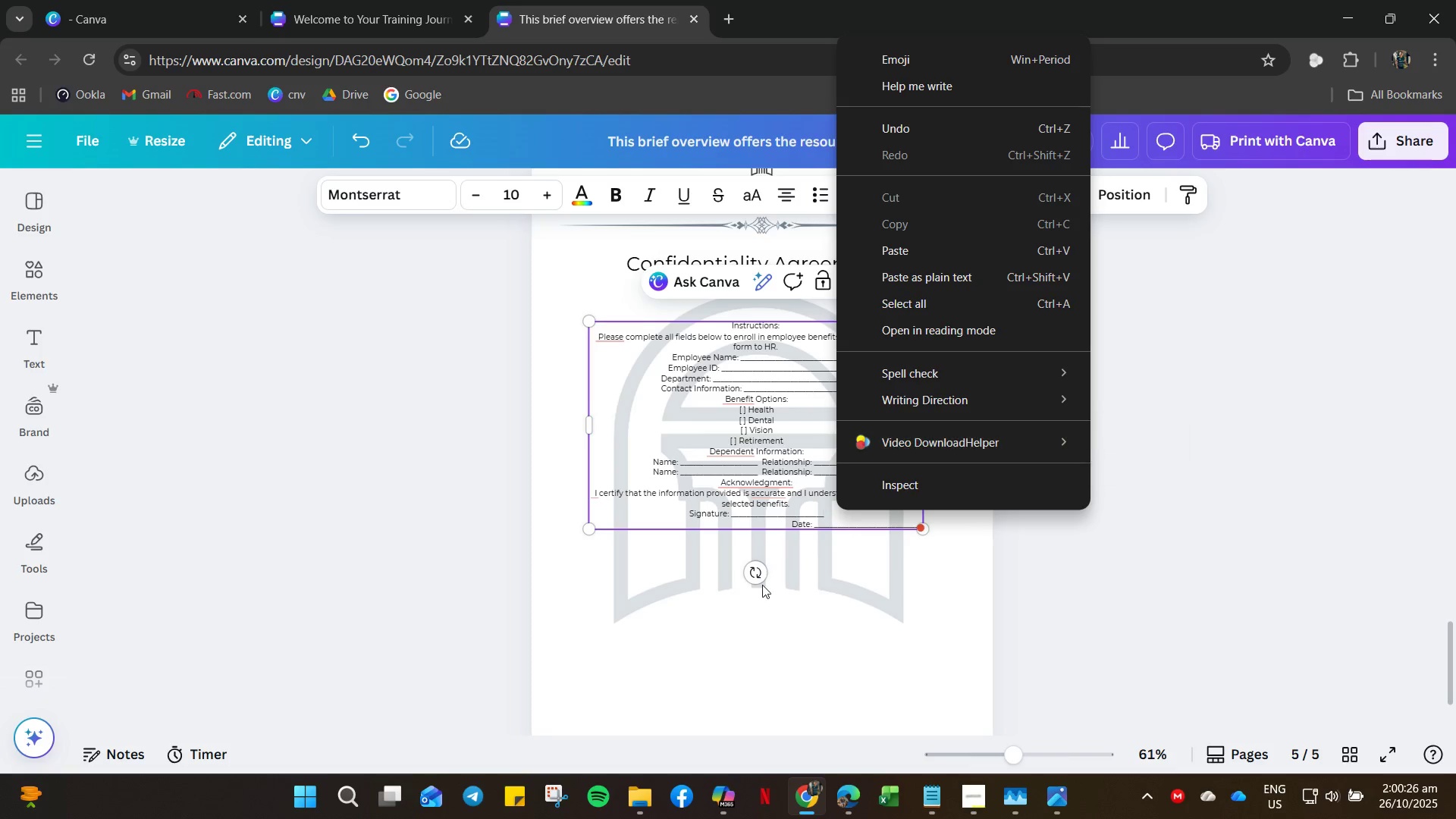 
left_click([768, 683])
 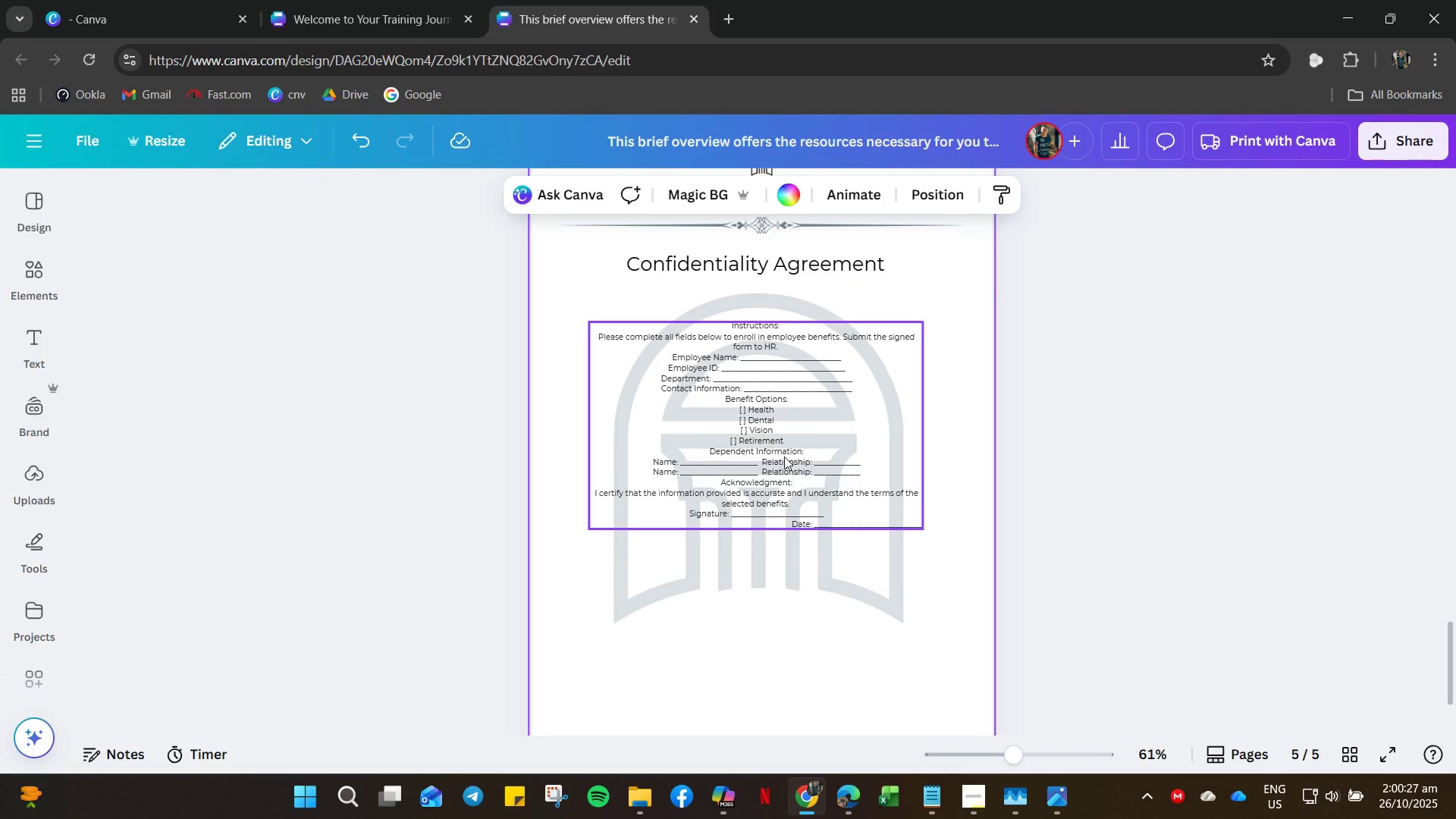 
left_click([784, 457])
 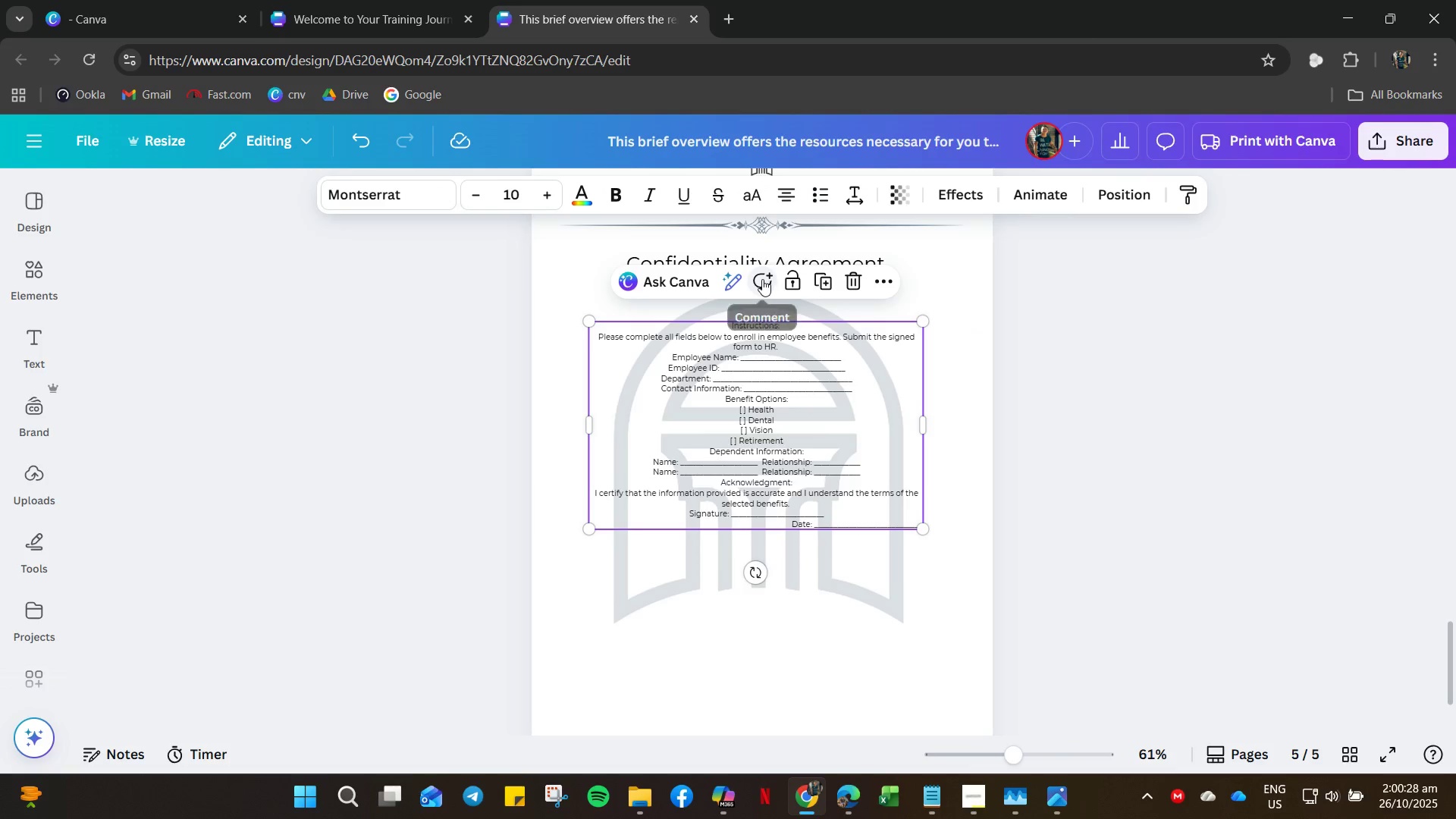 
left_click_drag(start_coordinate=[762, 279], to_coordinate=[723, 287])
 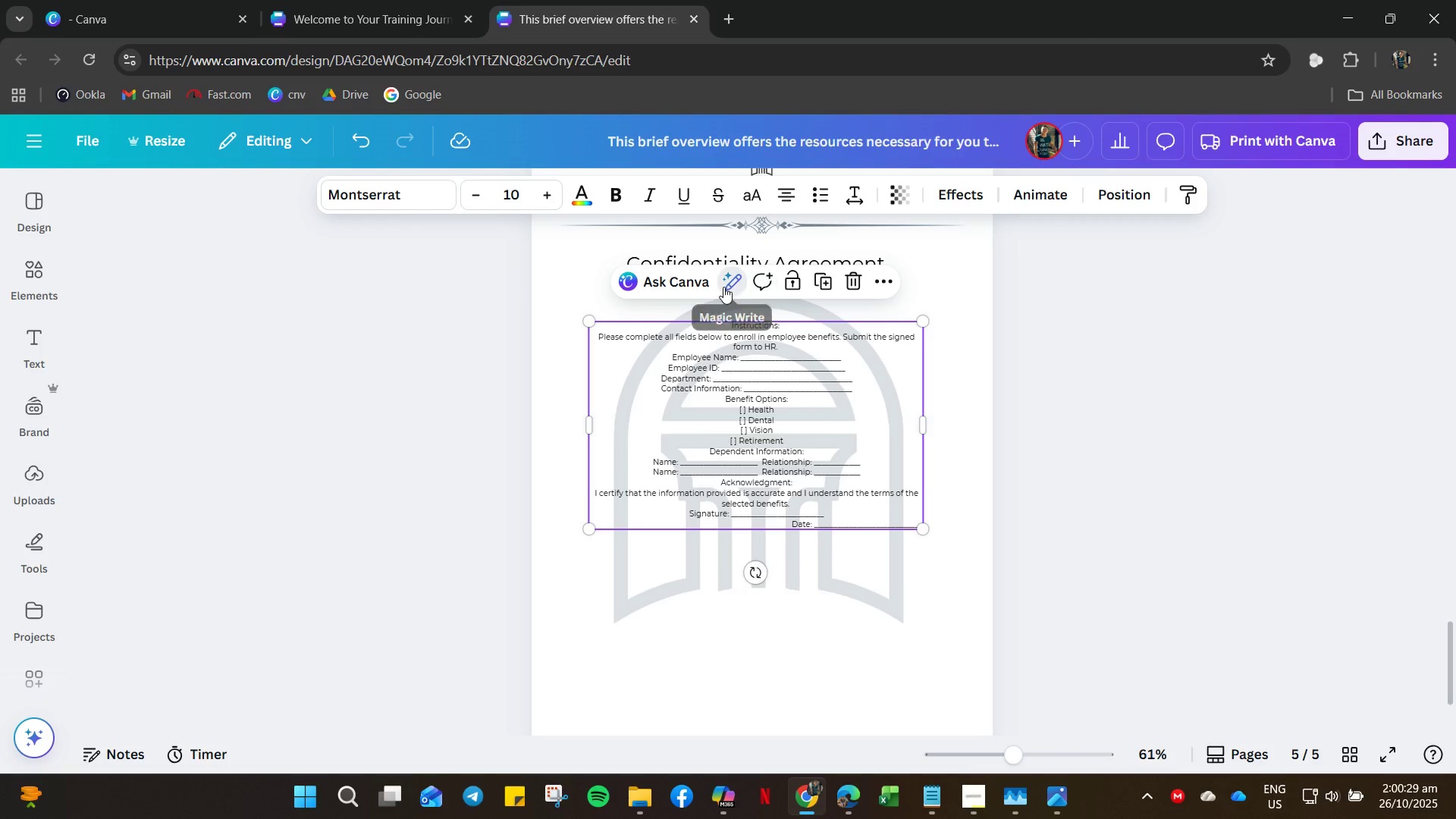 
left_click([723, 287])
 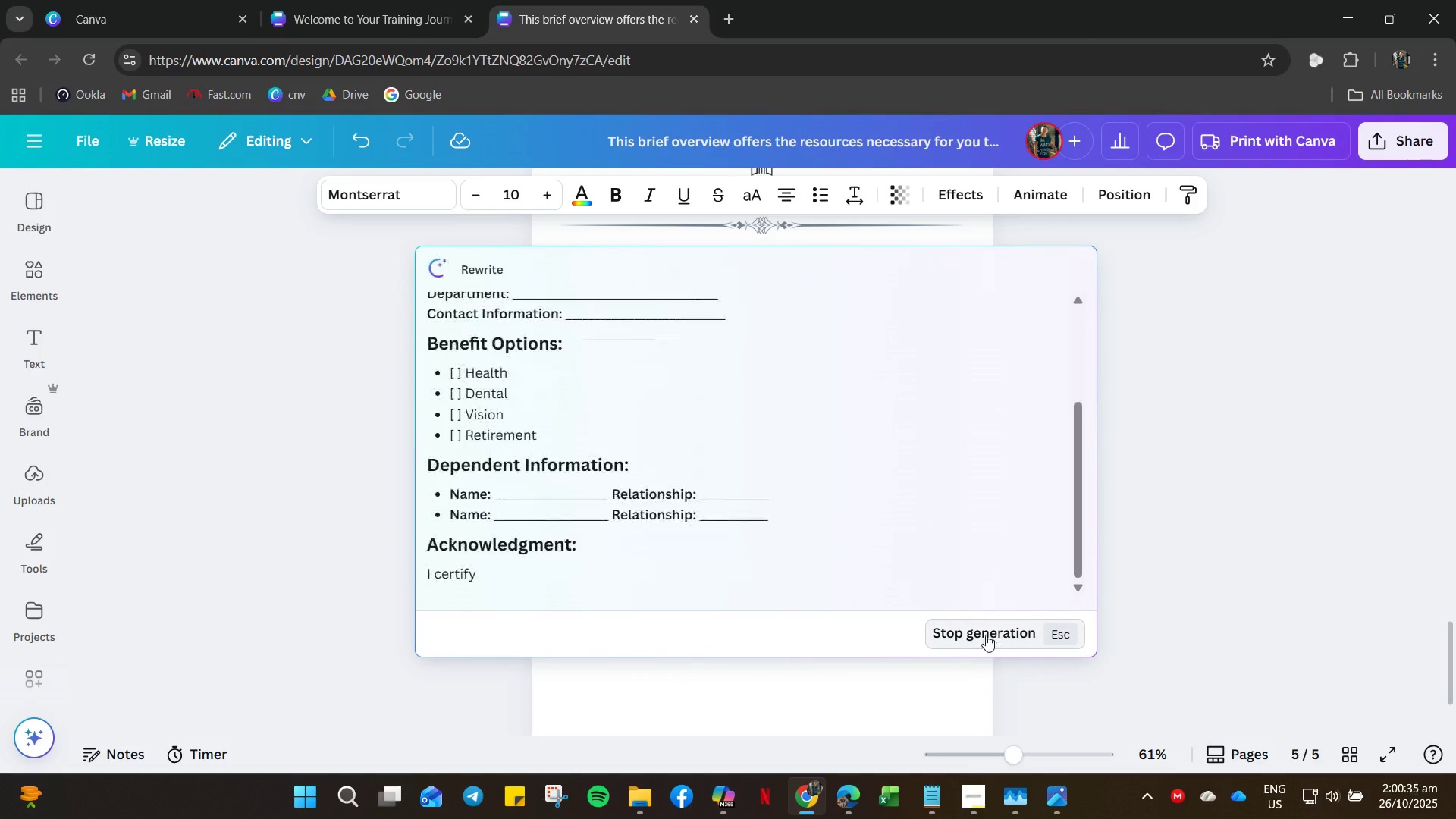 
wait(7.2)
 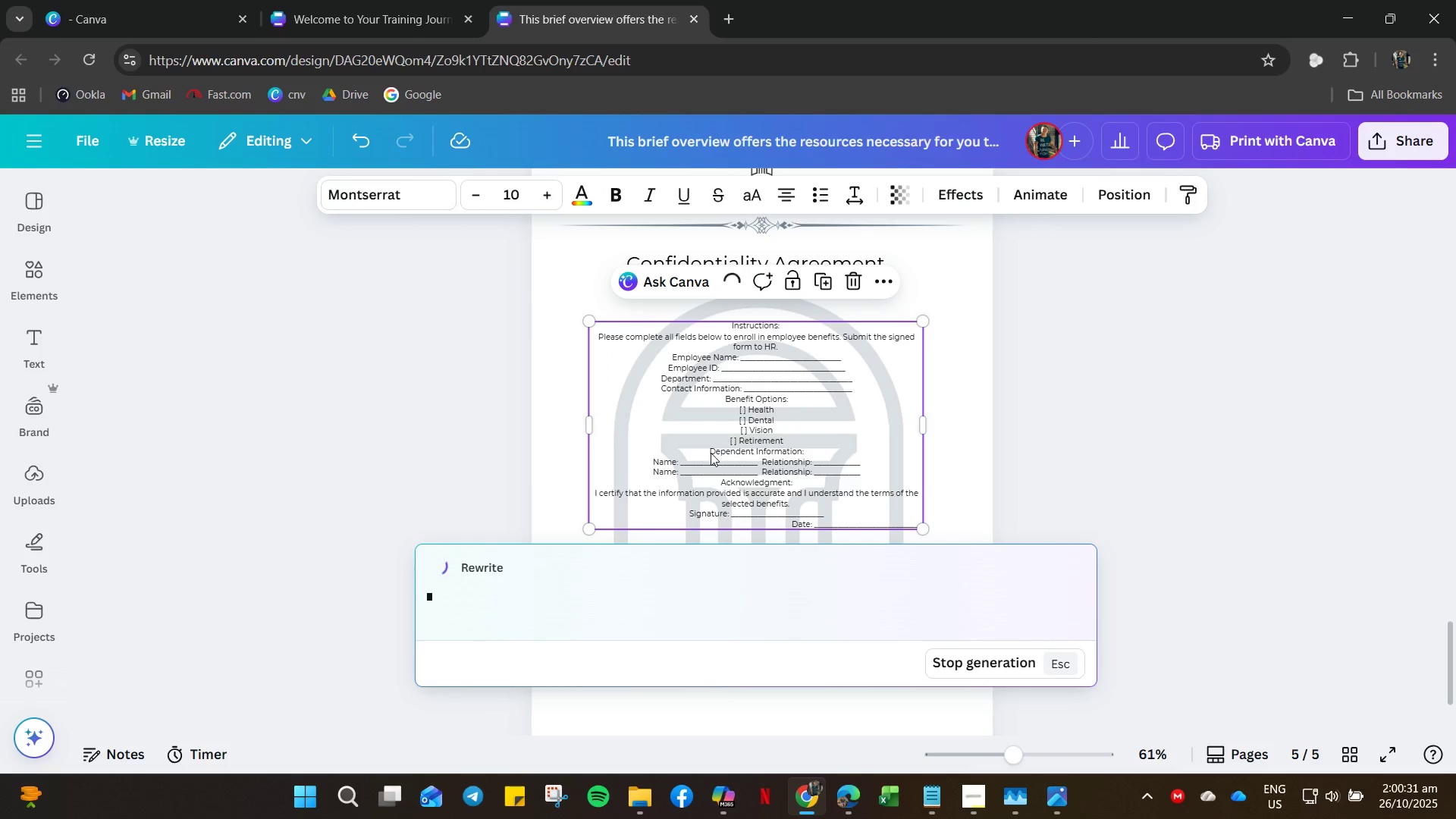 
left_click([989, 648])
 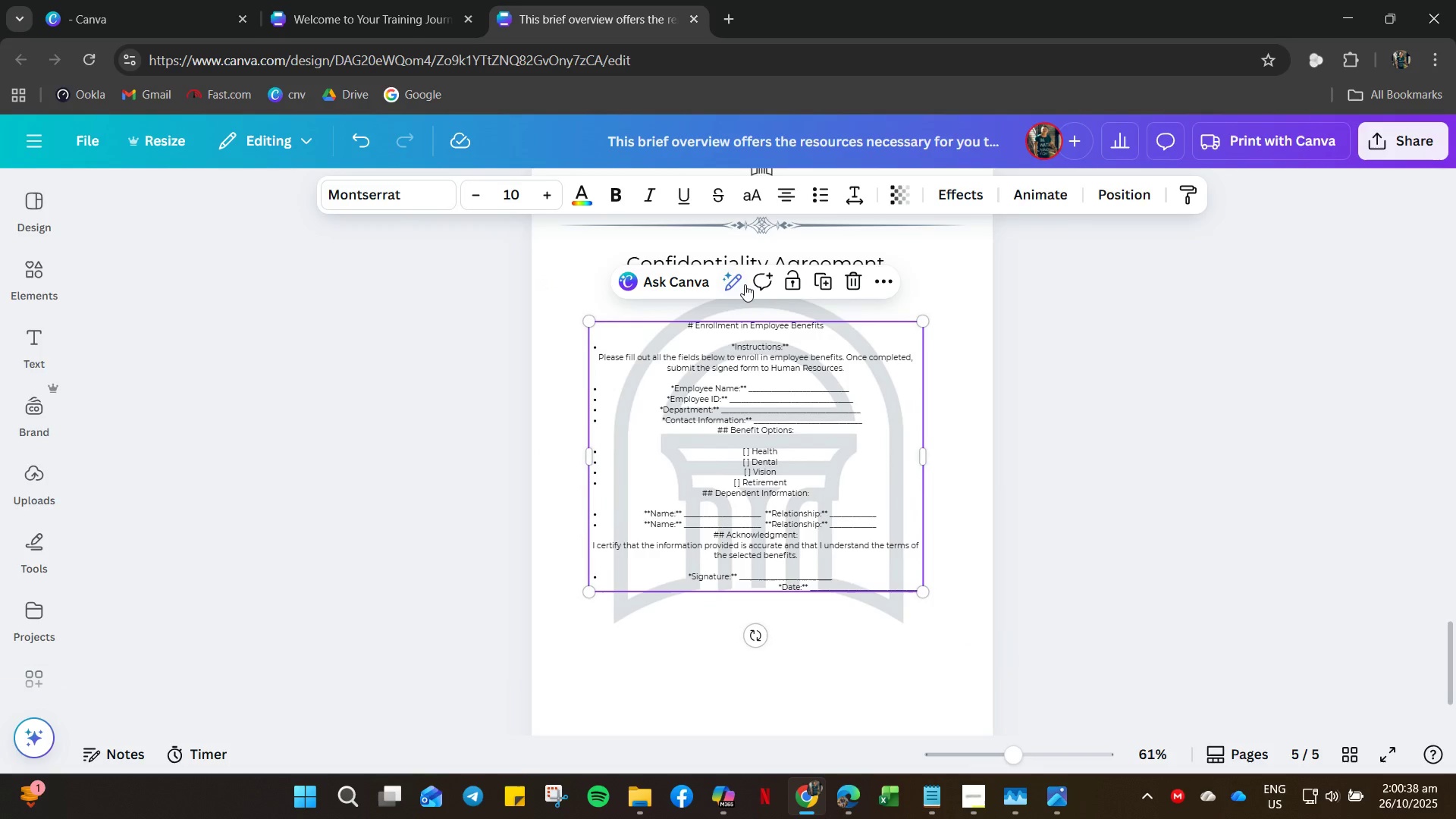 
left_click([731, 283])
 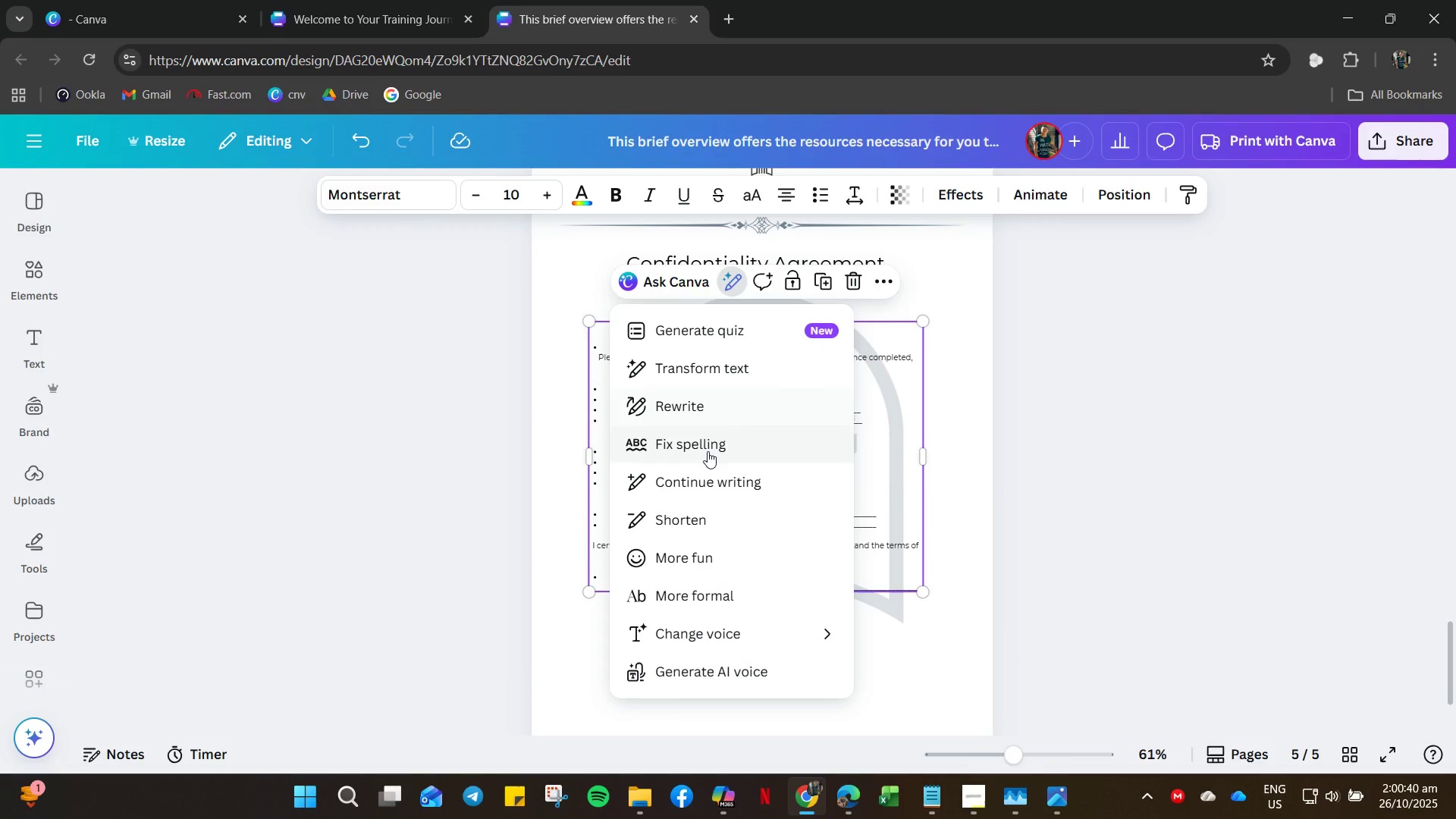 
left_click([708, 451])
 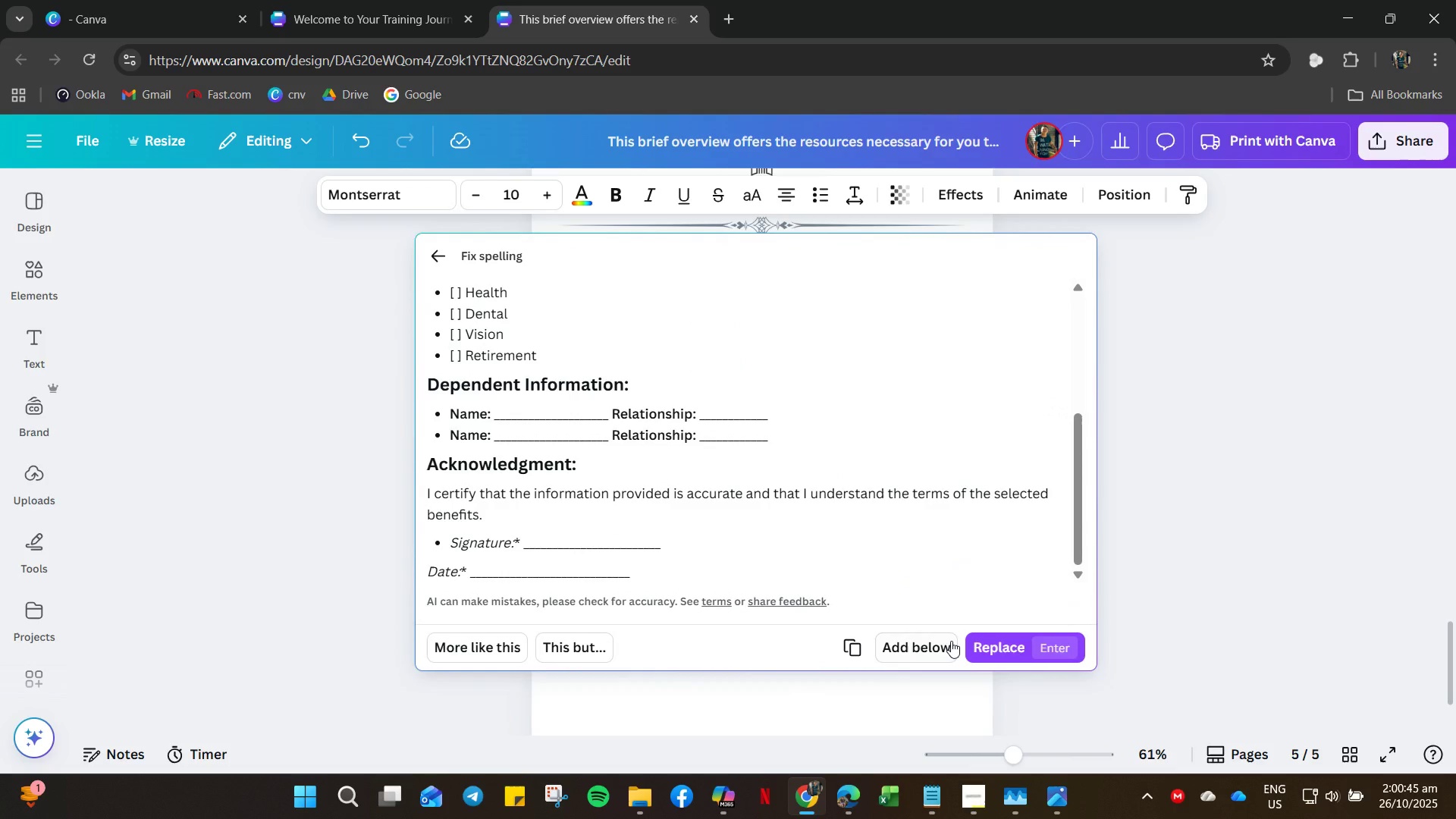 
wait(6.77)
 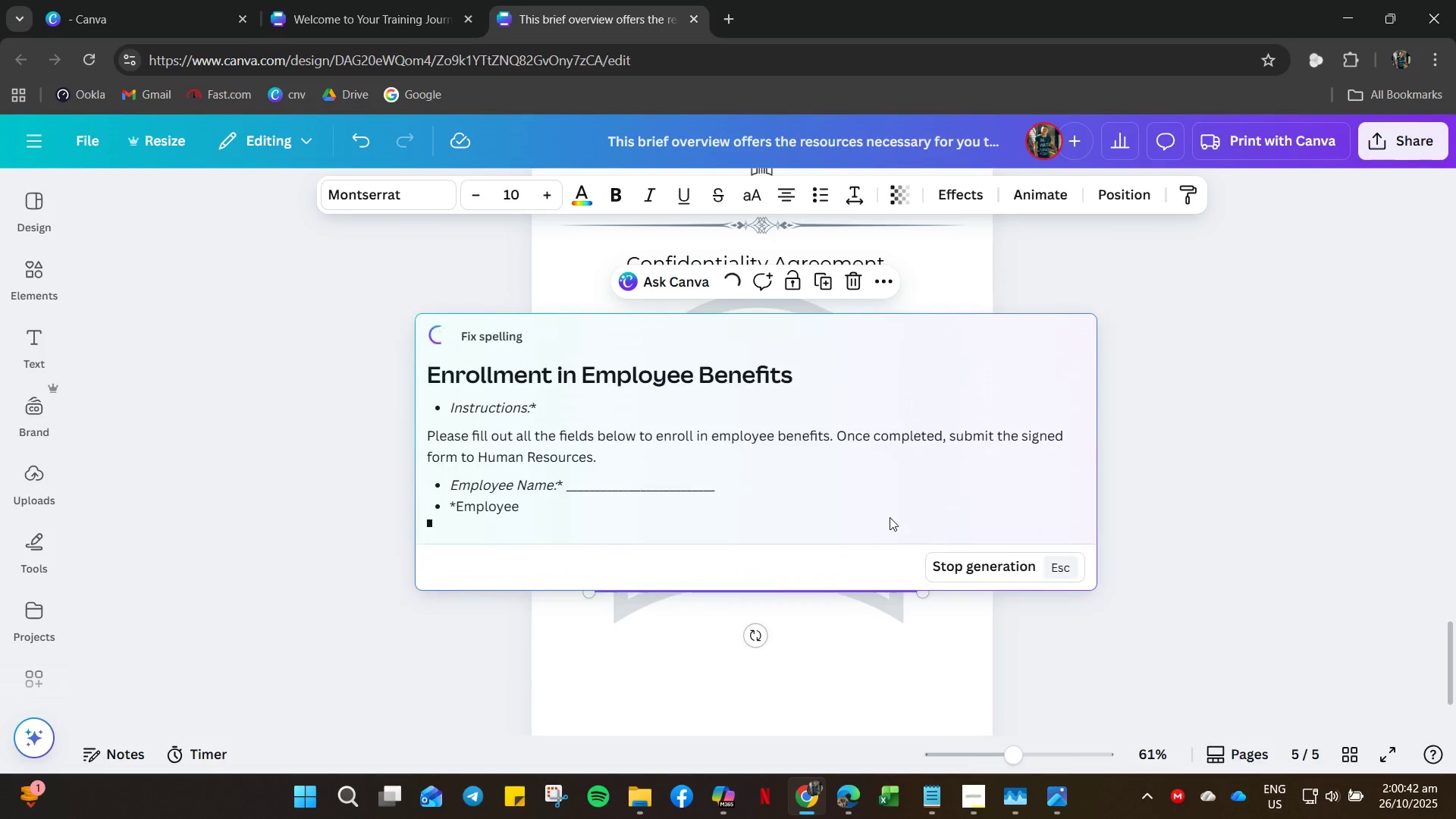 
left_click([915, 645])
 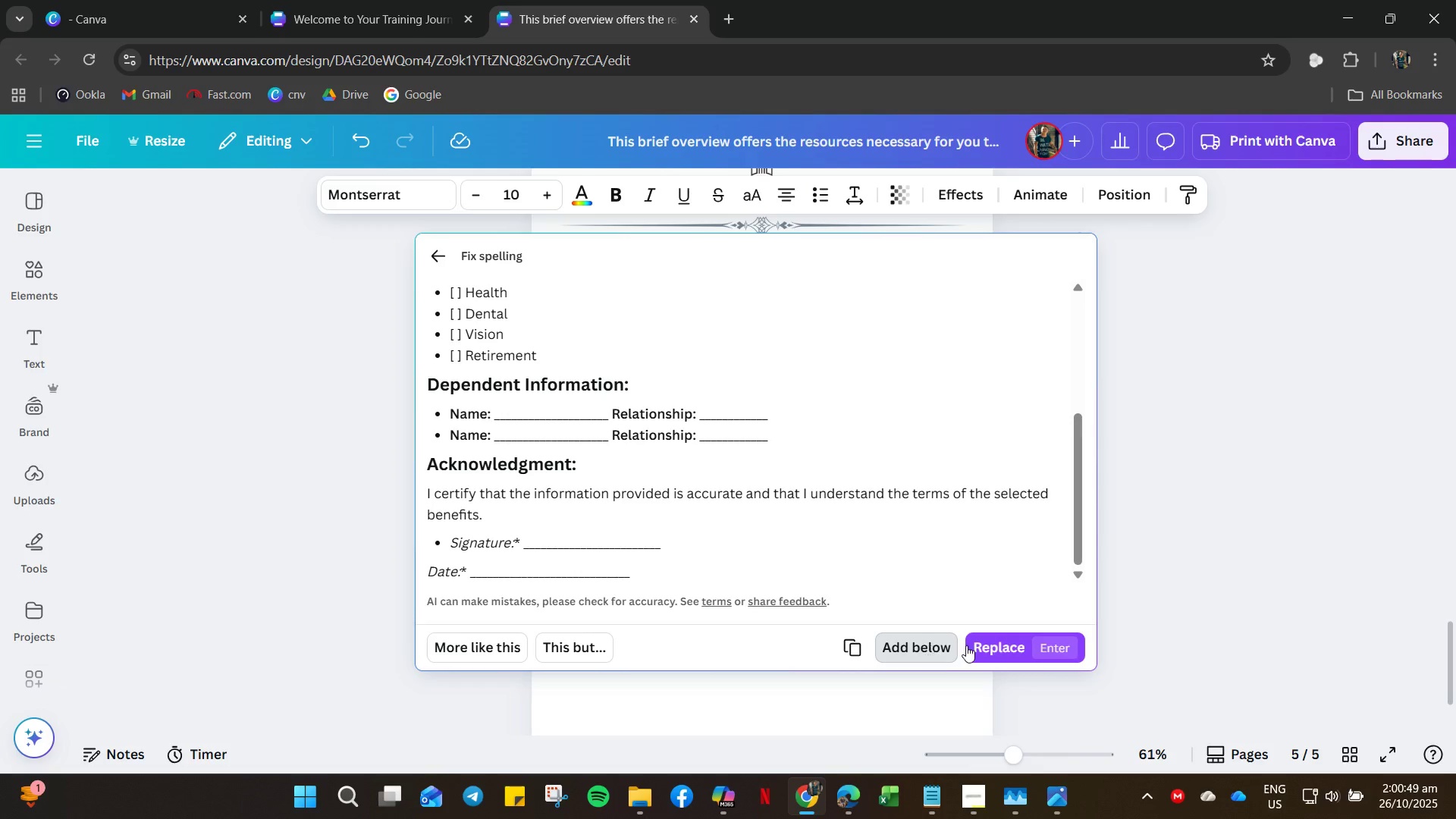 
left_click([1002, 645])
 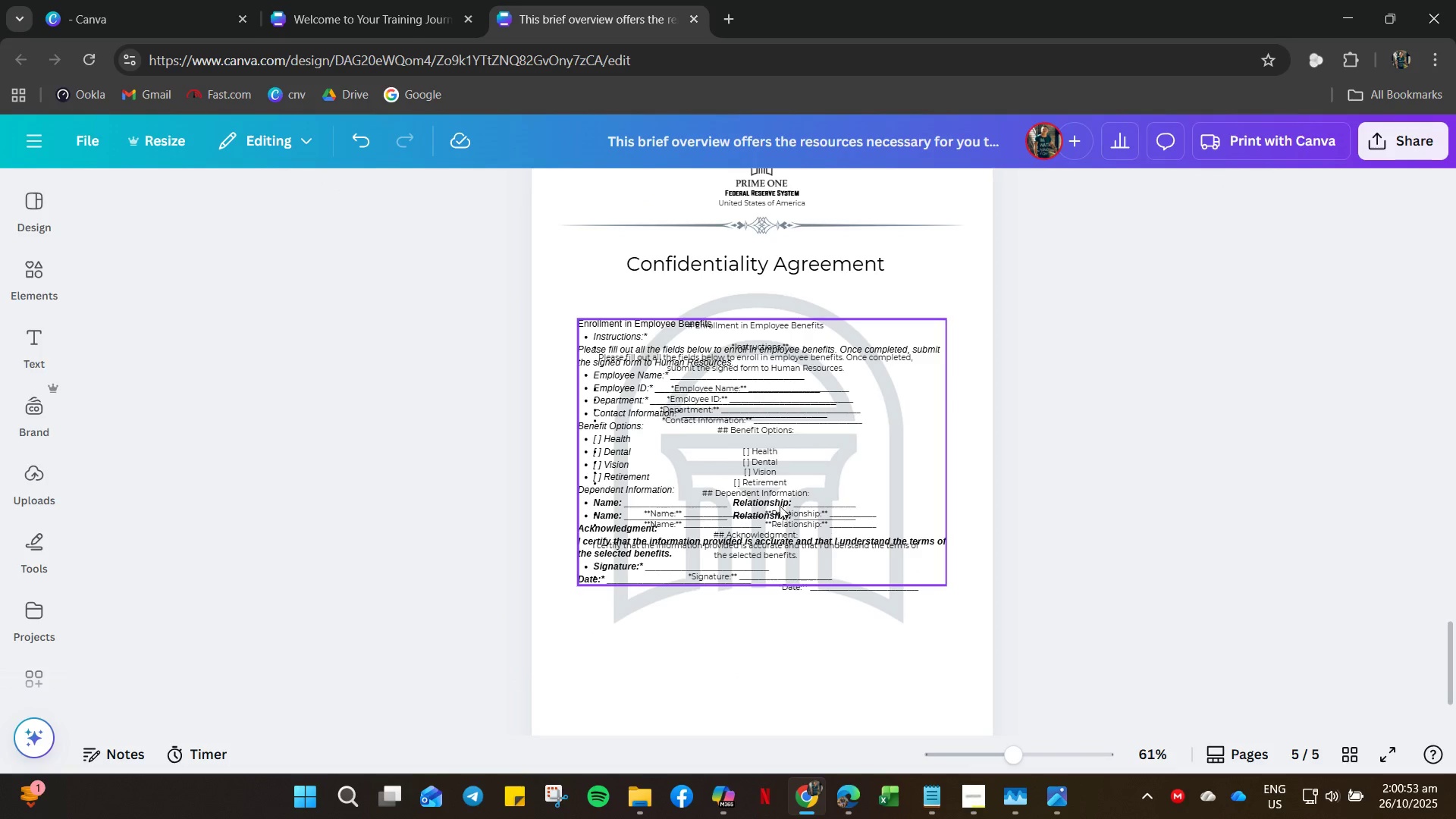 
left_click_drag(start_coordinate=[748, 438], to_coordinate=[748, 491])
 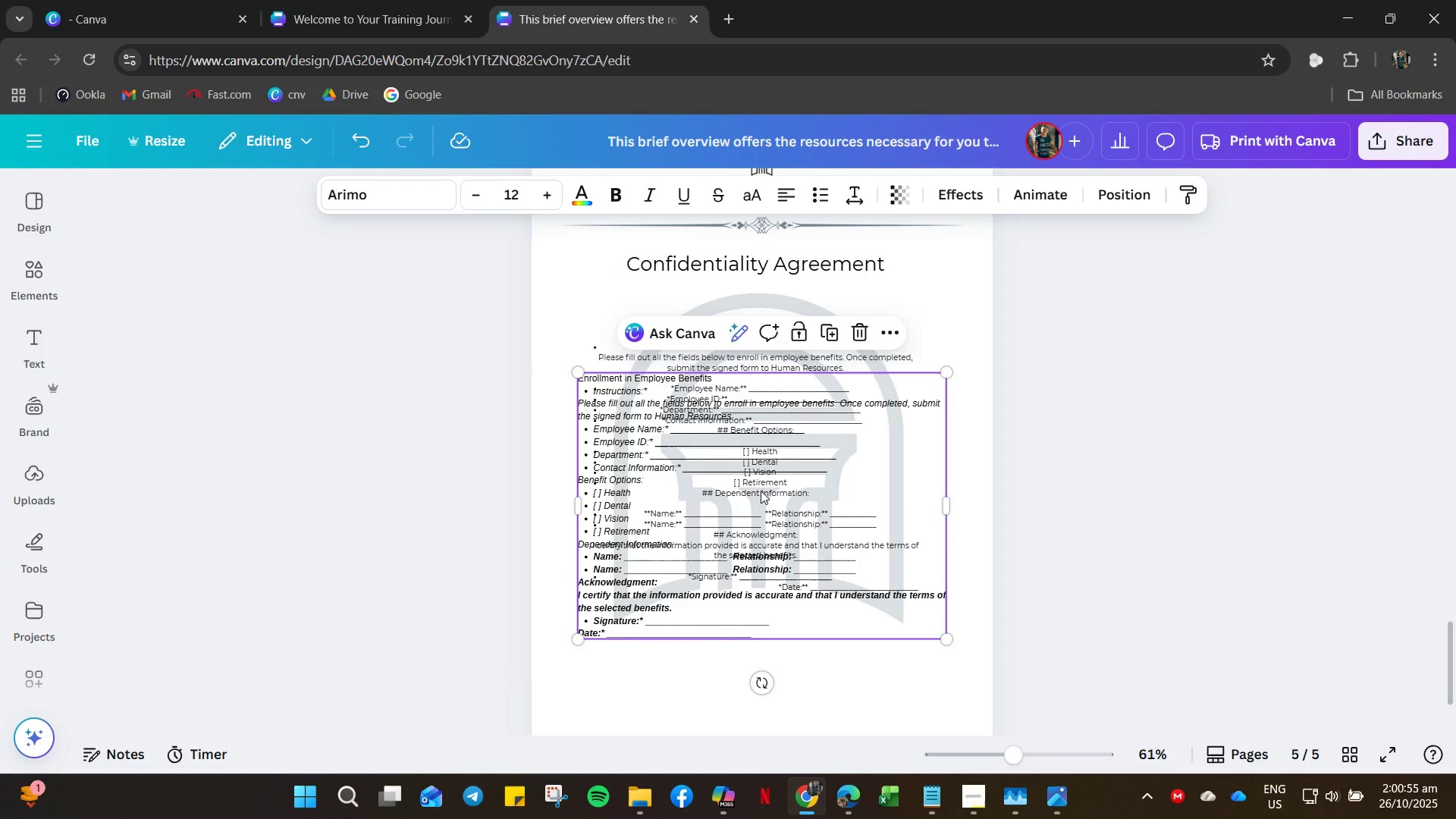 
left_click_drag(start_coordinate=[761, 491], to_coordinate=[739, 595])
 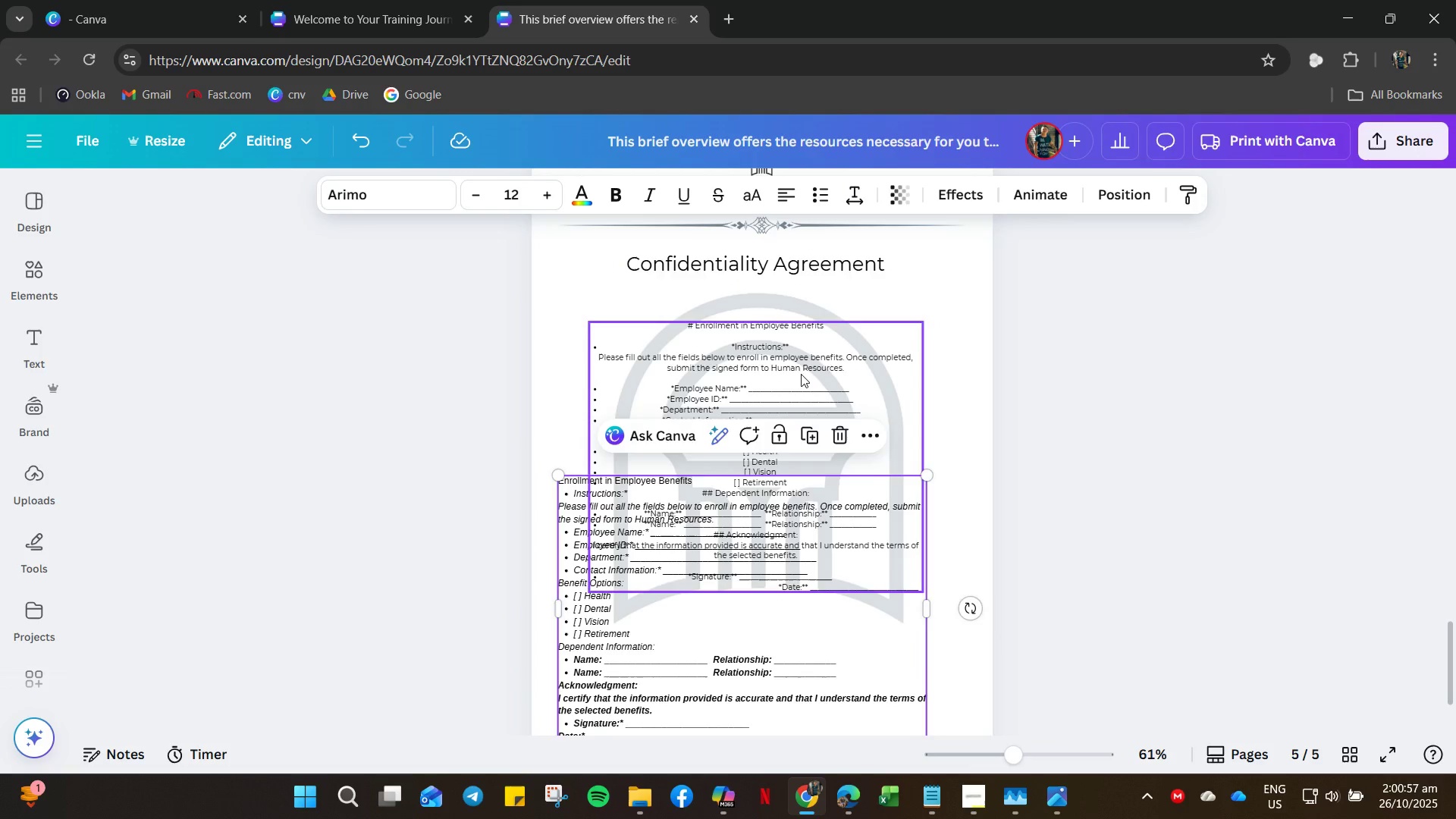 
left_click([801, 374])
 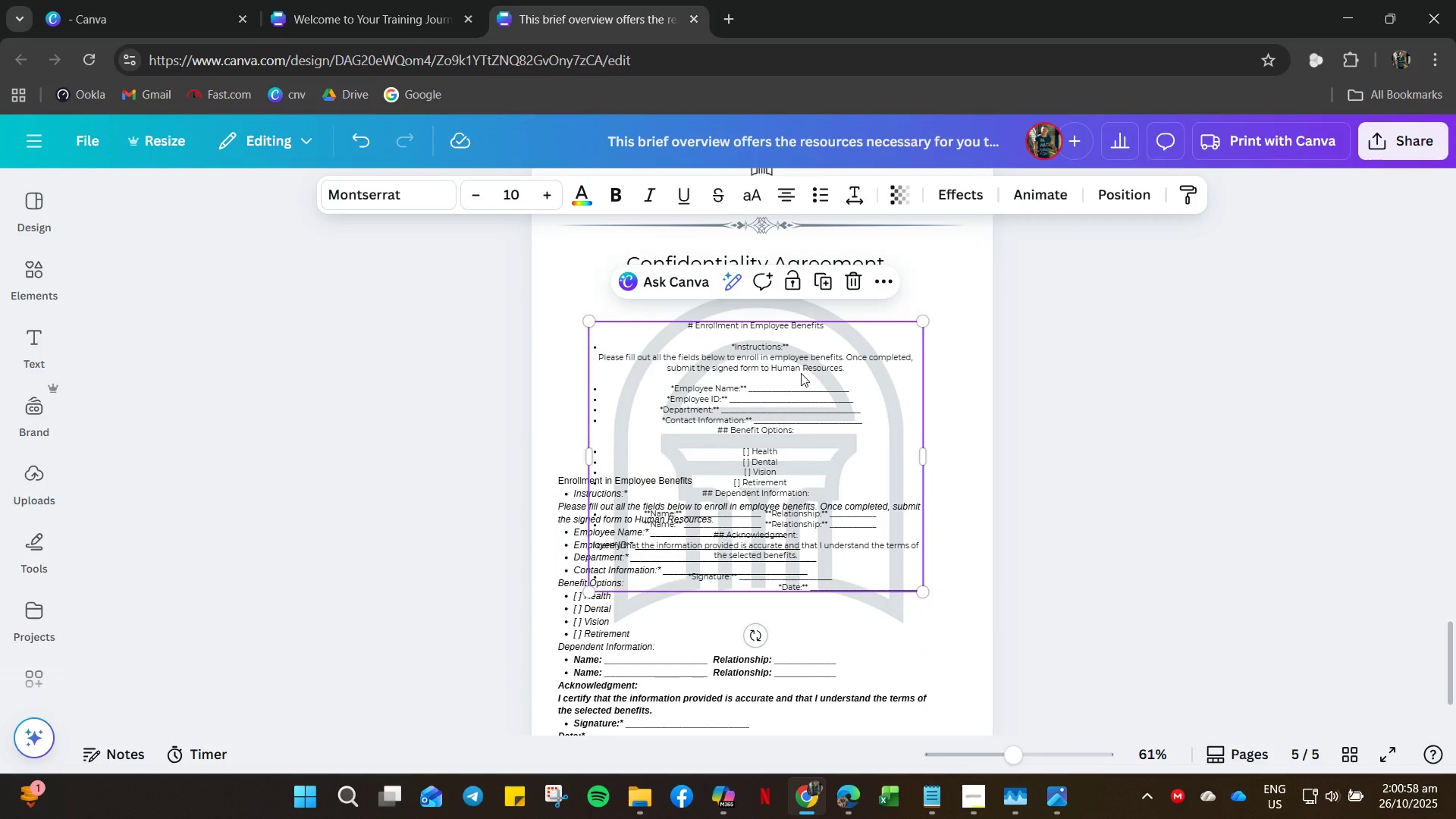 
key(Delete)
 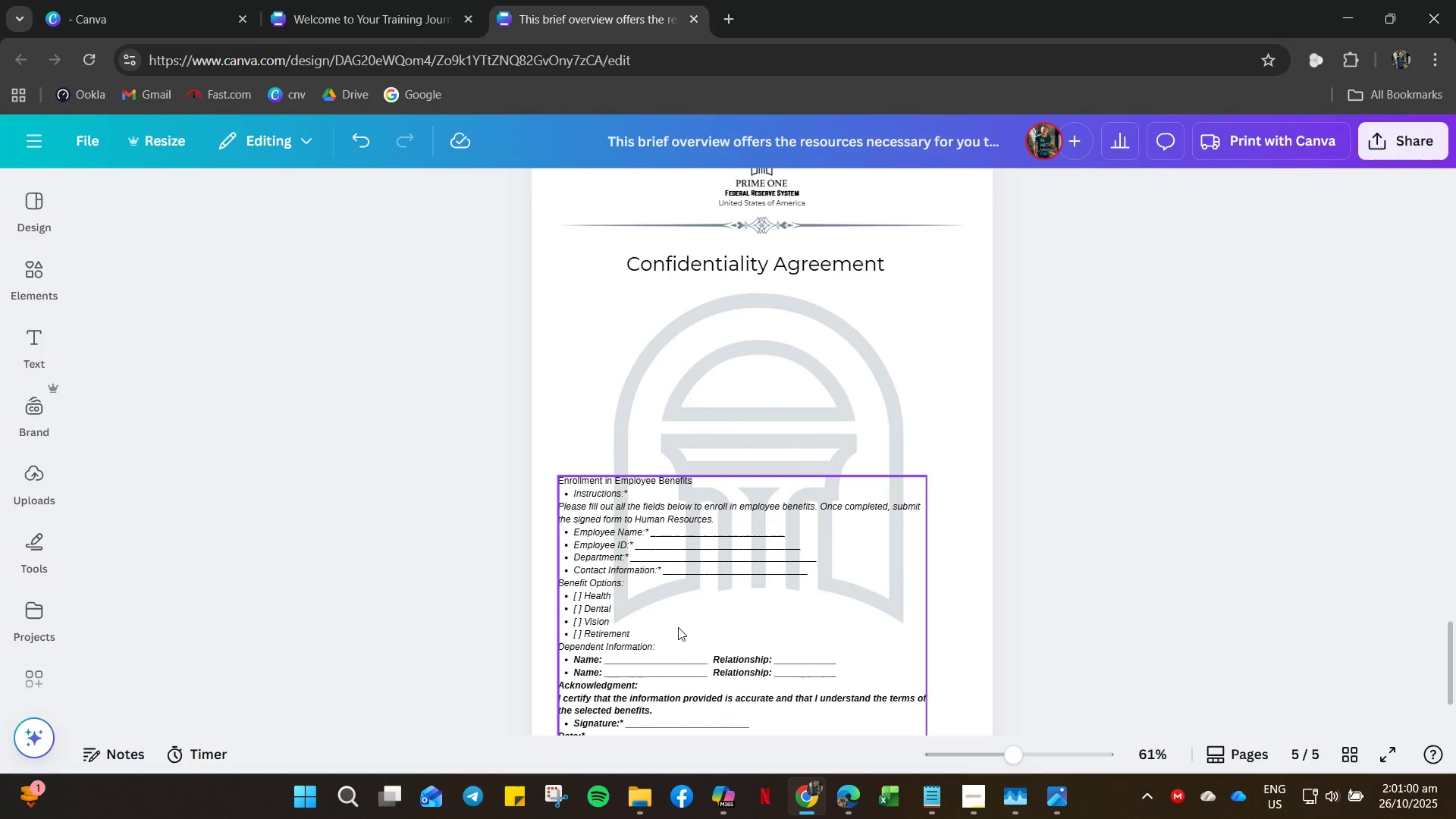 
left_click_drag(start_coordinate=[678, 631], to_coordinate=[680, 509])
 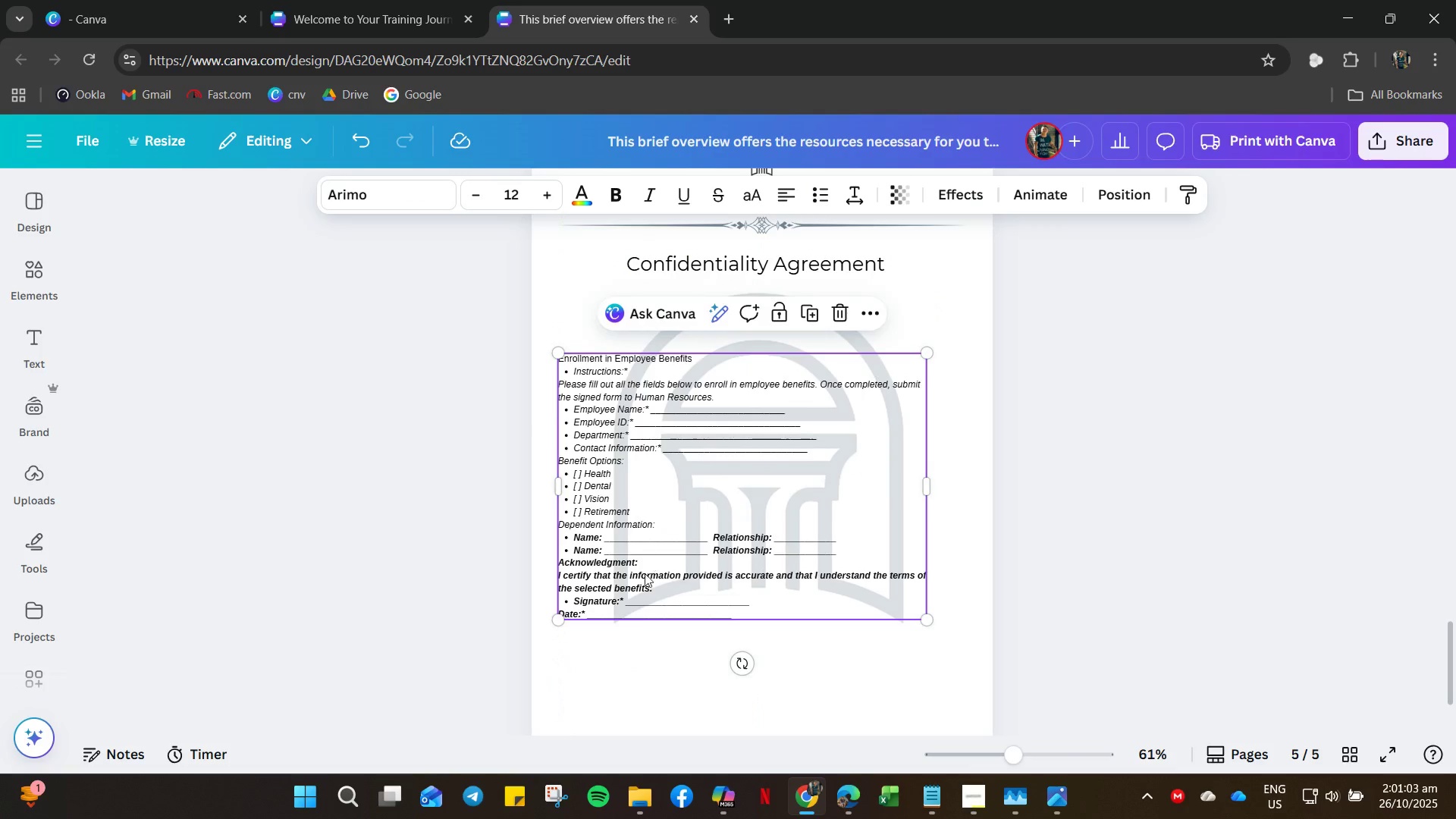 
left_click([643, 595])
 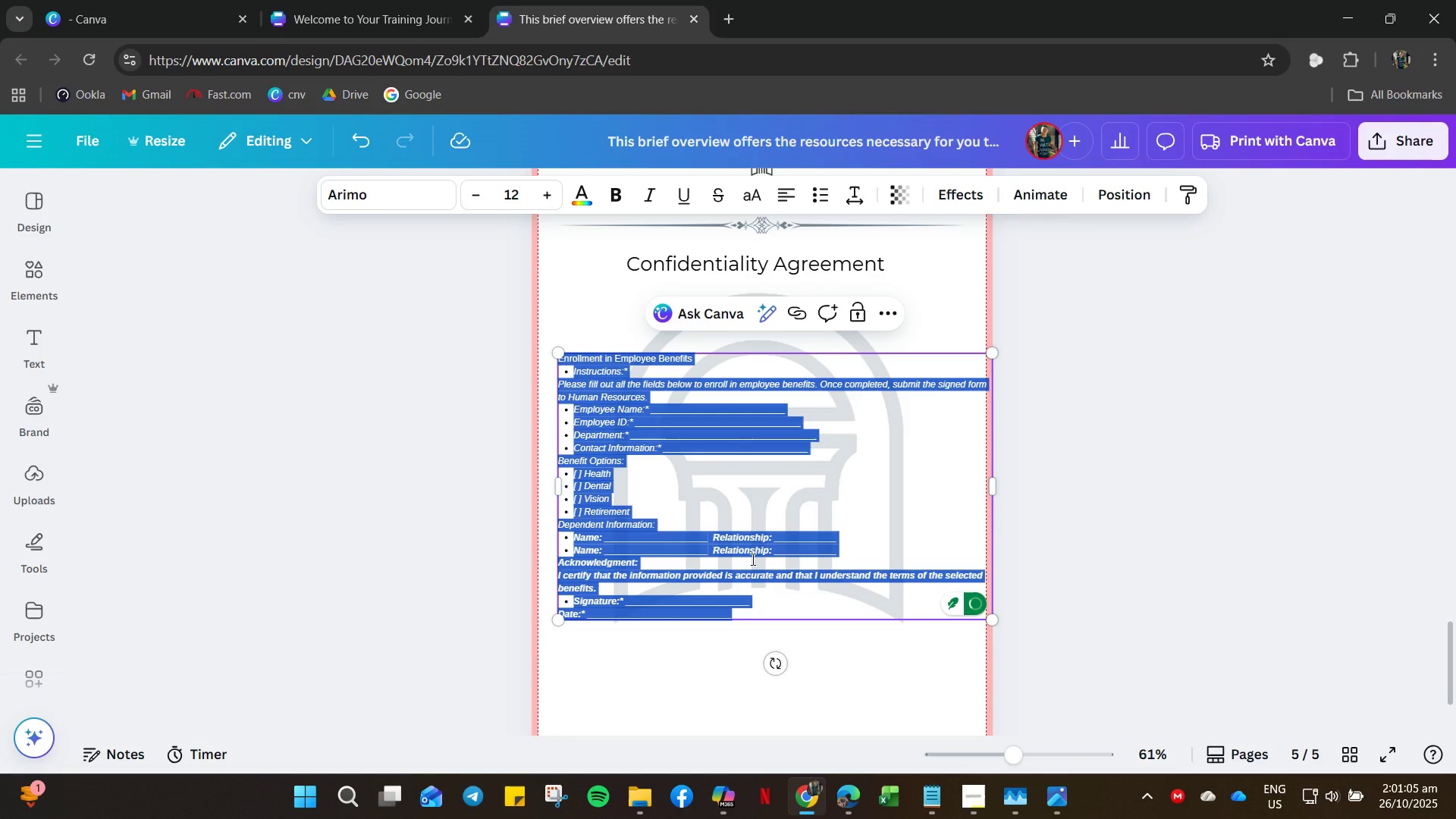 
left_click([714, 675])
 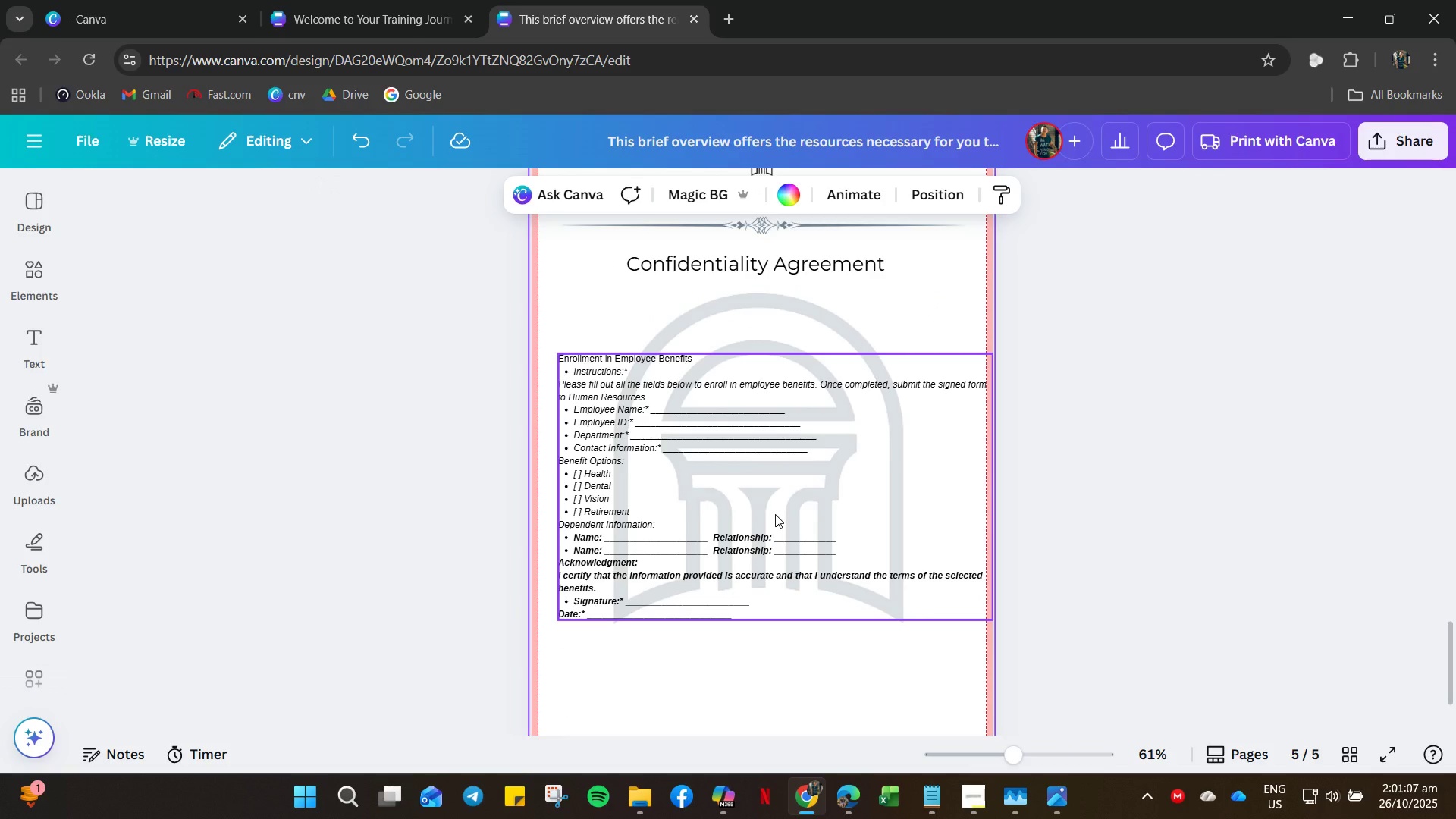 
left_click([775, 514])
 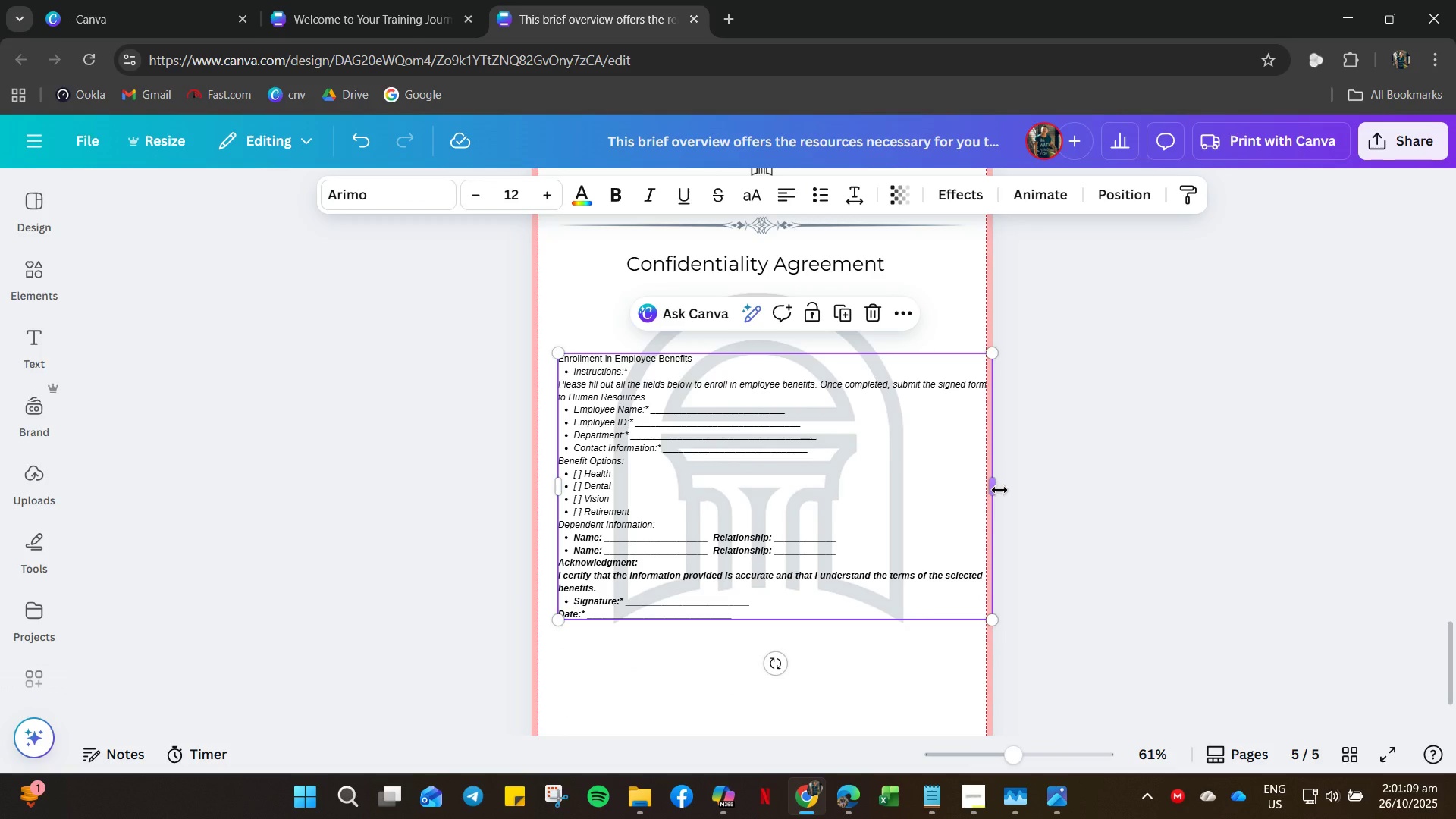 
left_click_drag(start_coordinate=[994, 491], to_coordinate=[955, 482])
 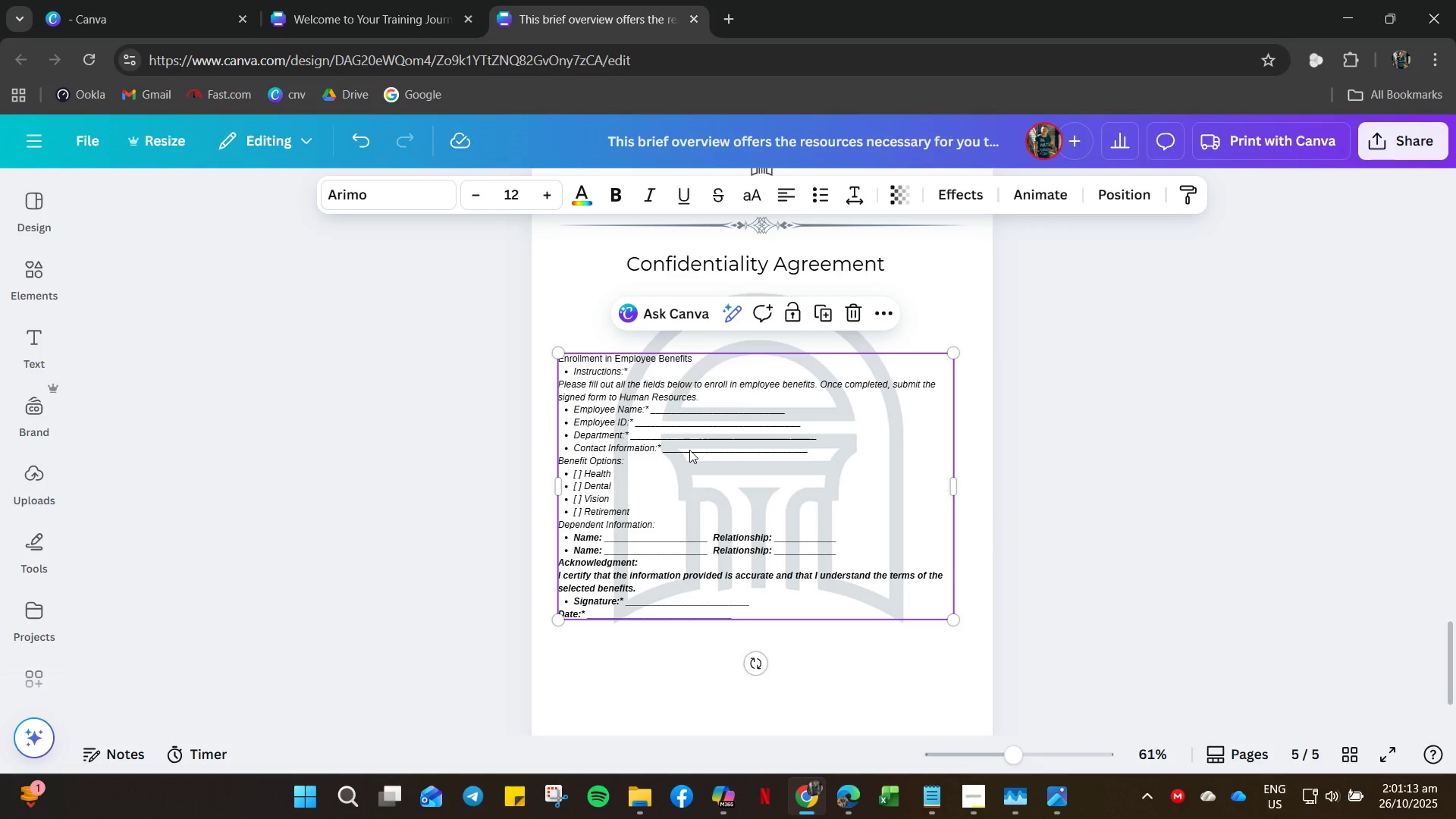 
key(Control+A)
 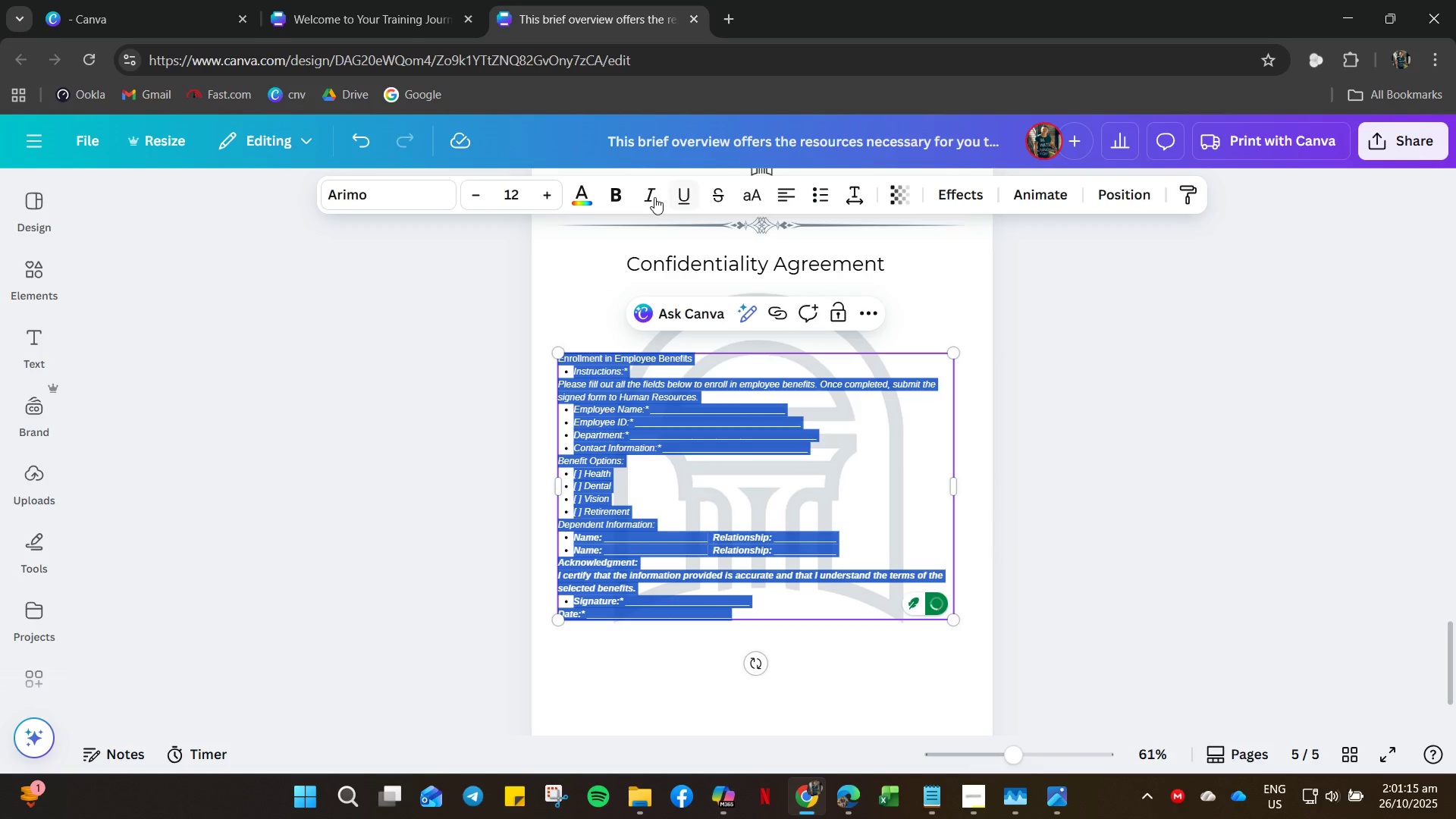 
left_click([651, 196])
 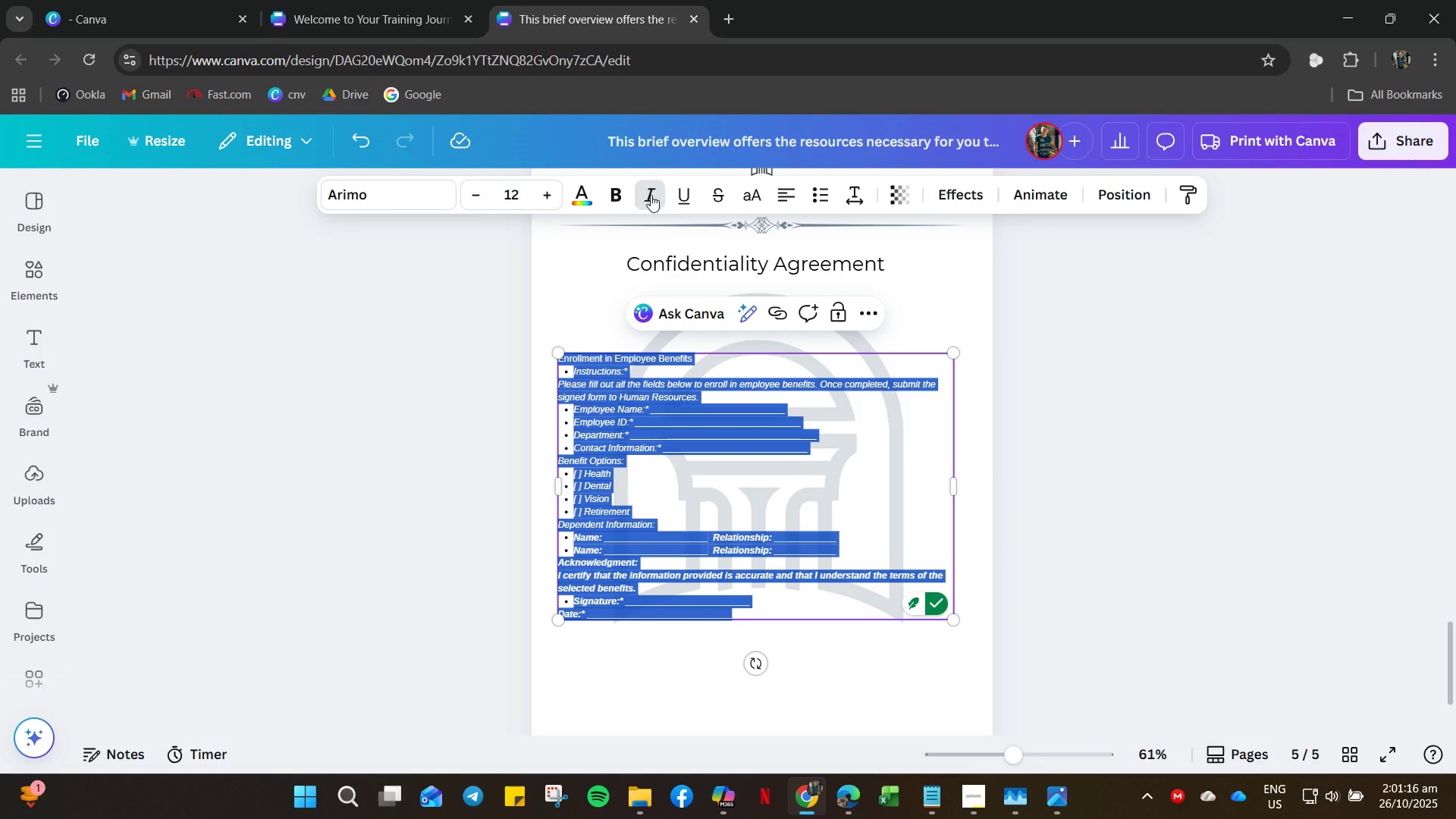 
left_click([651, 195])
 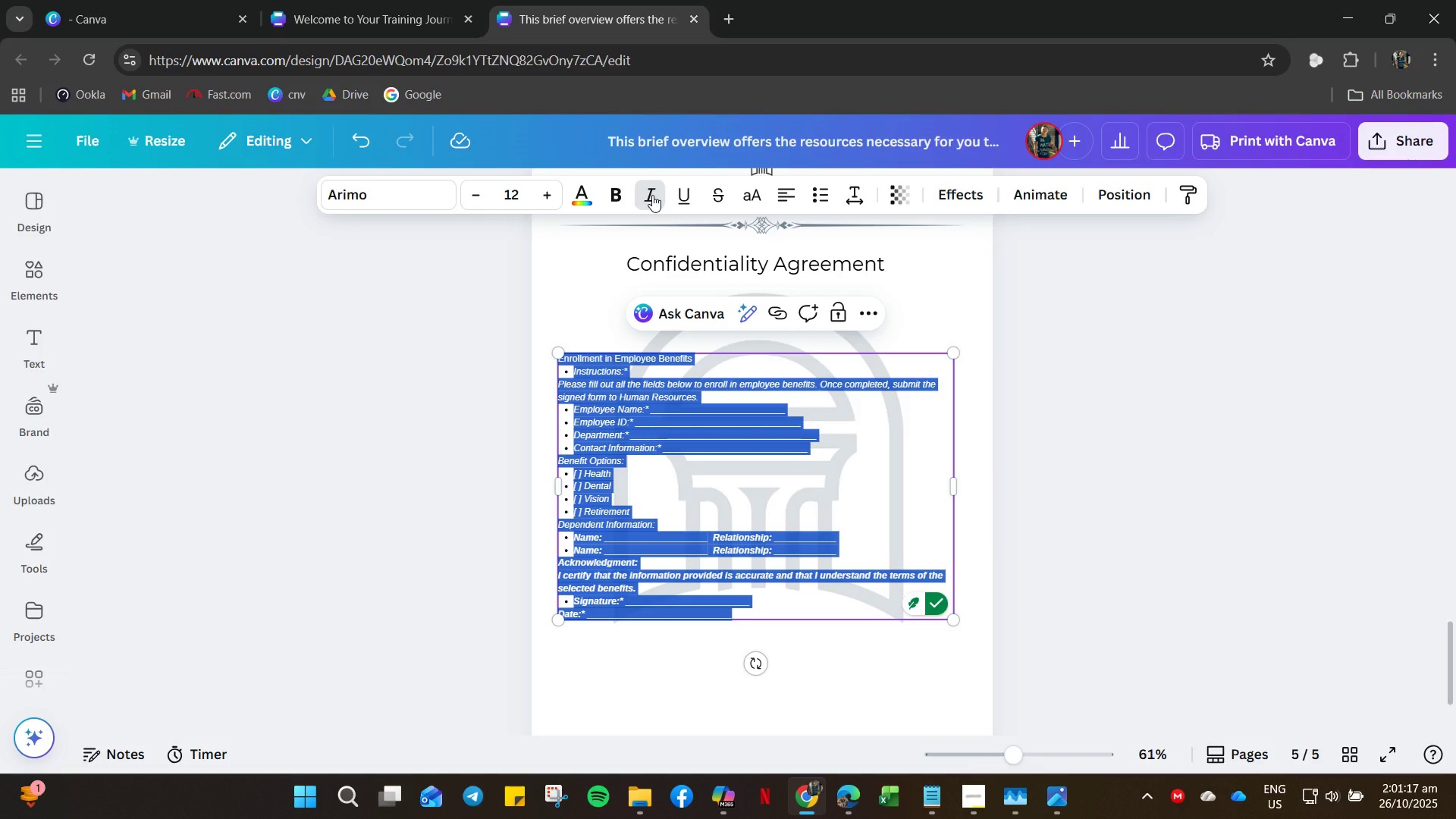 
left_click([652, 195])
 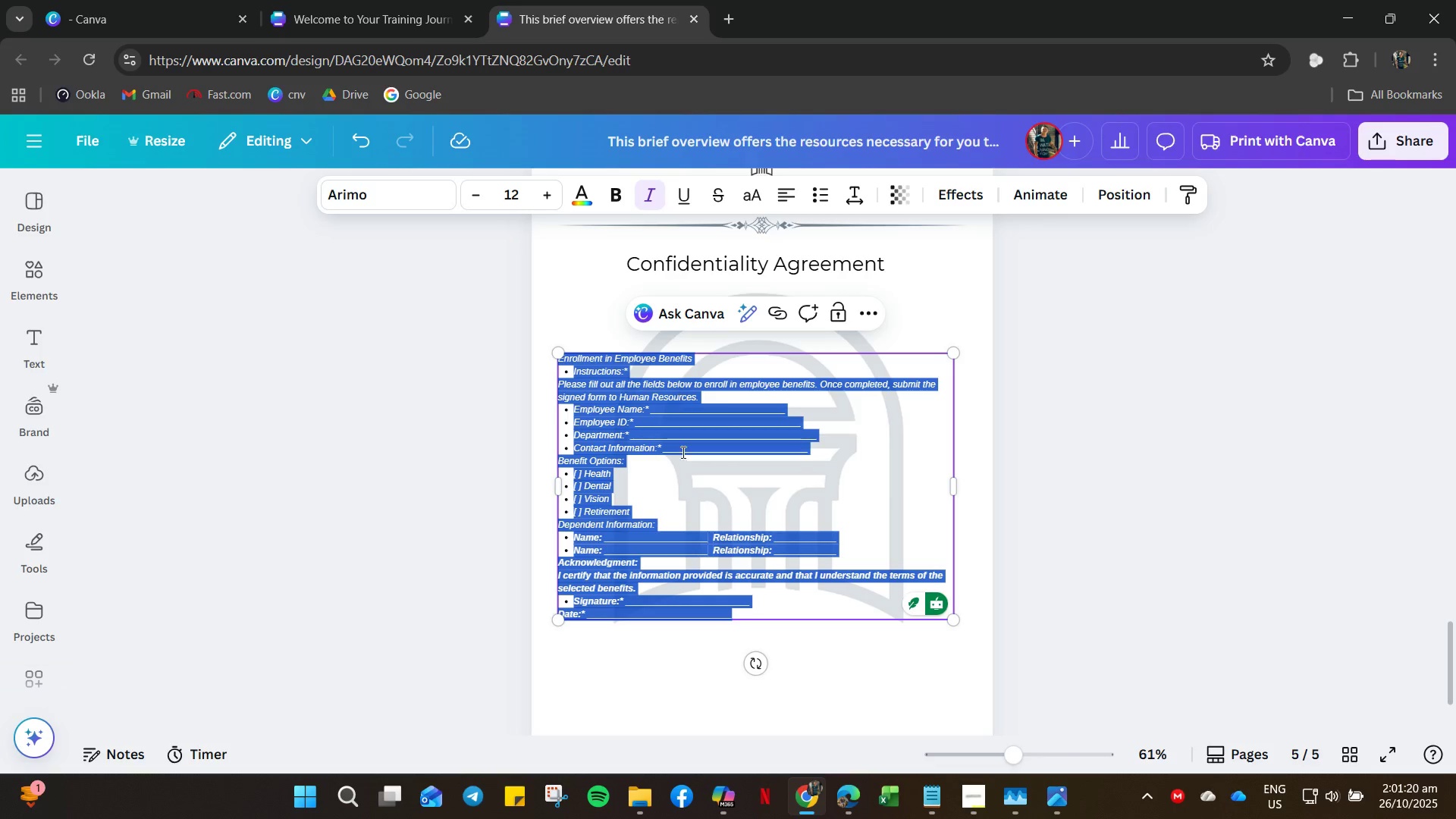 
left_click([739, 429])
 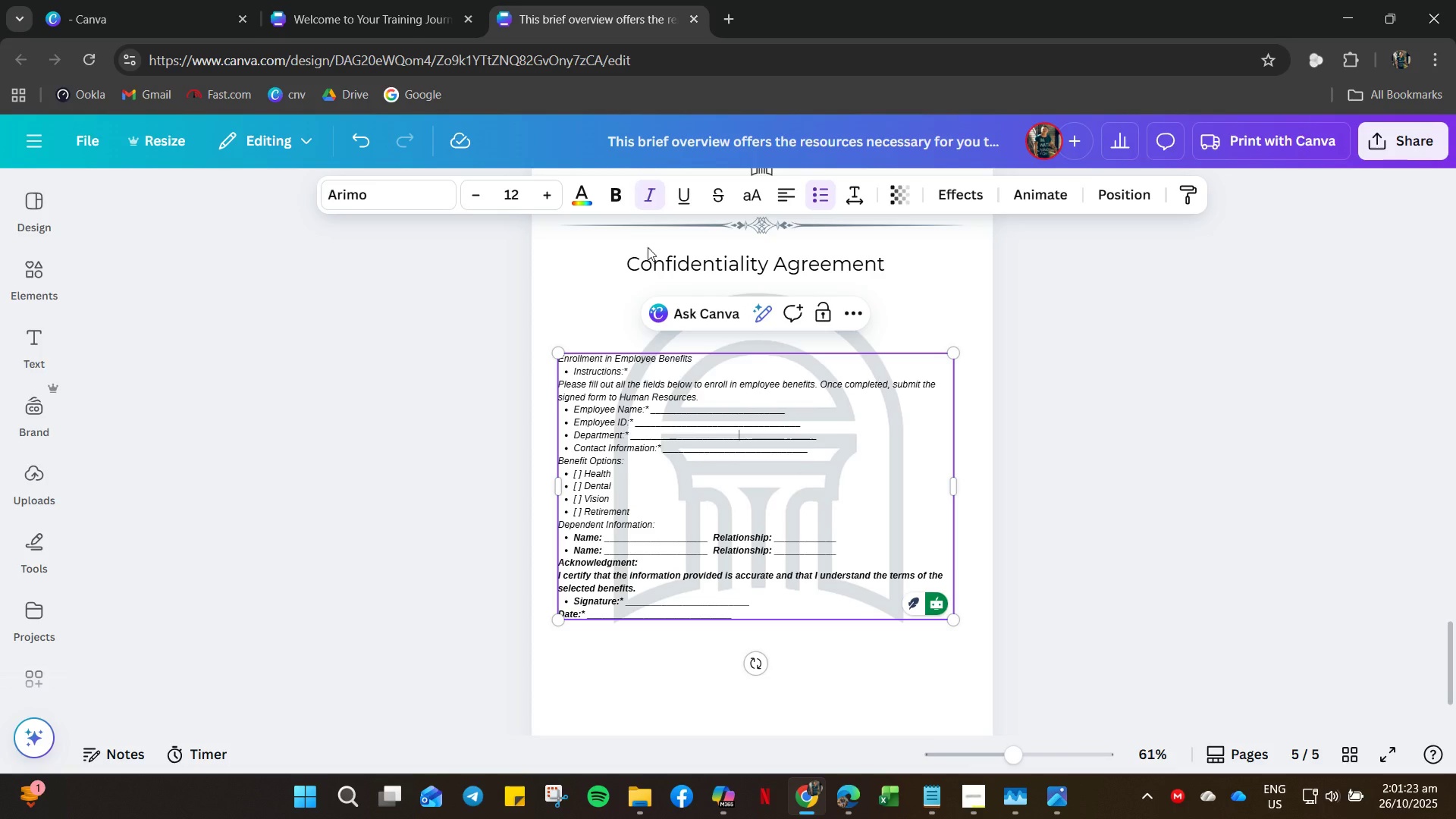 
left_click([696, 479])
 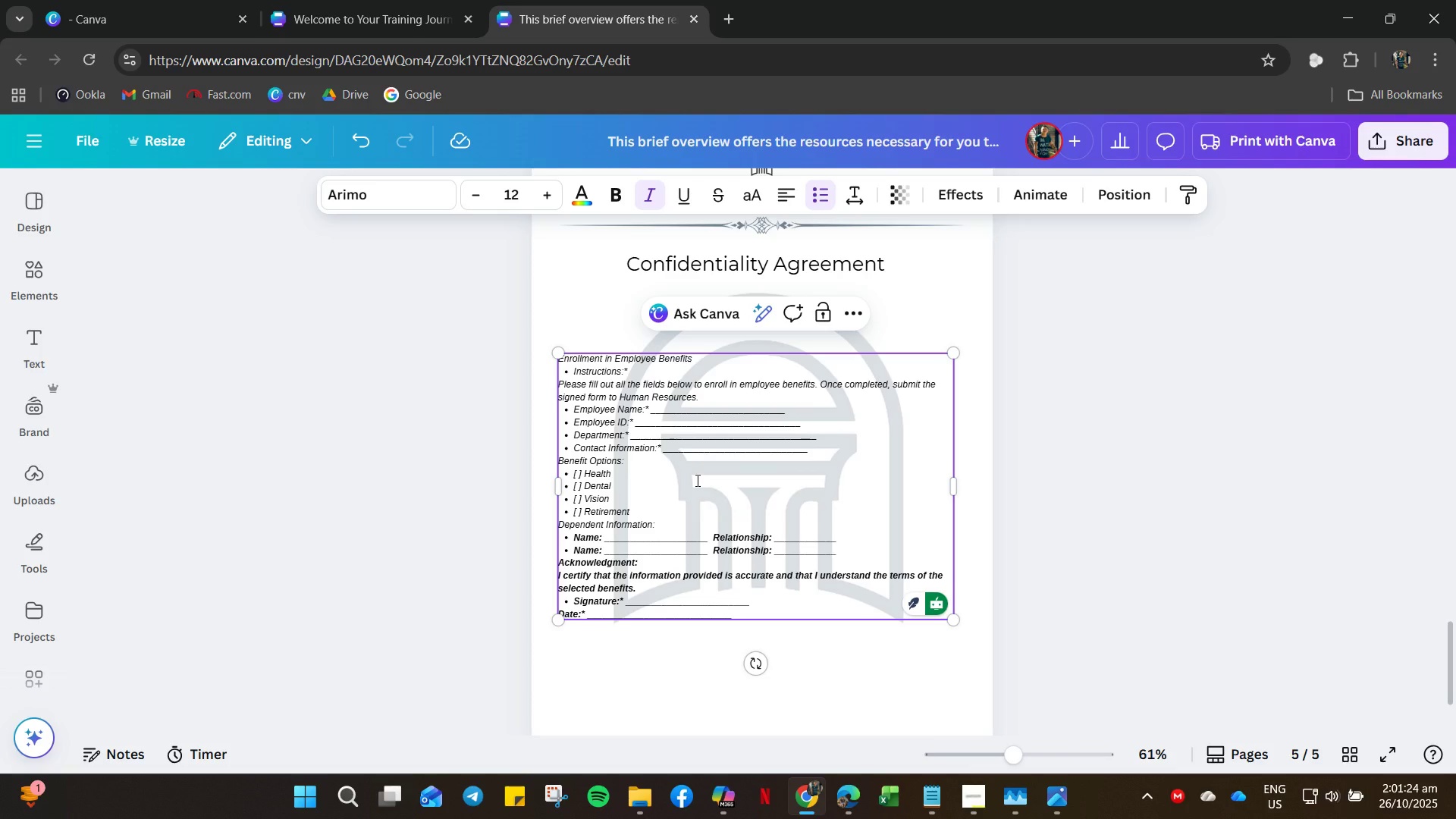 
key(Control+A)
 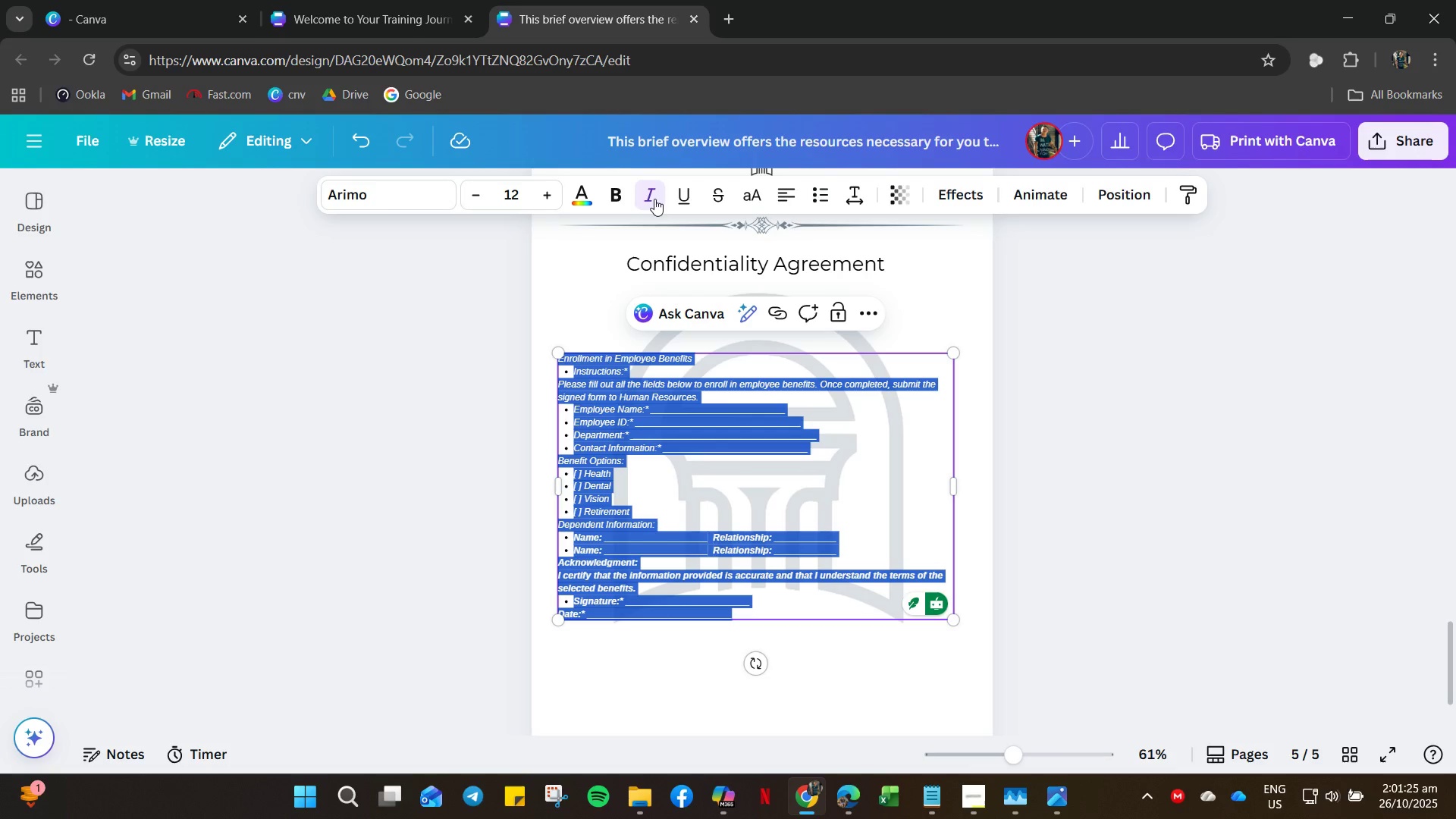 
left_click([654, 199])
 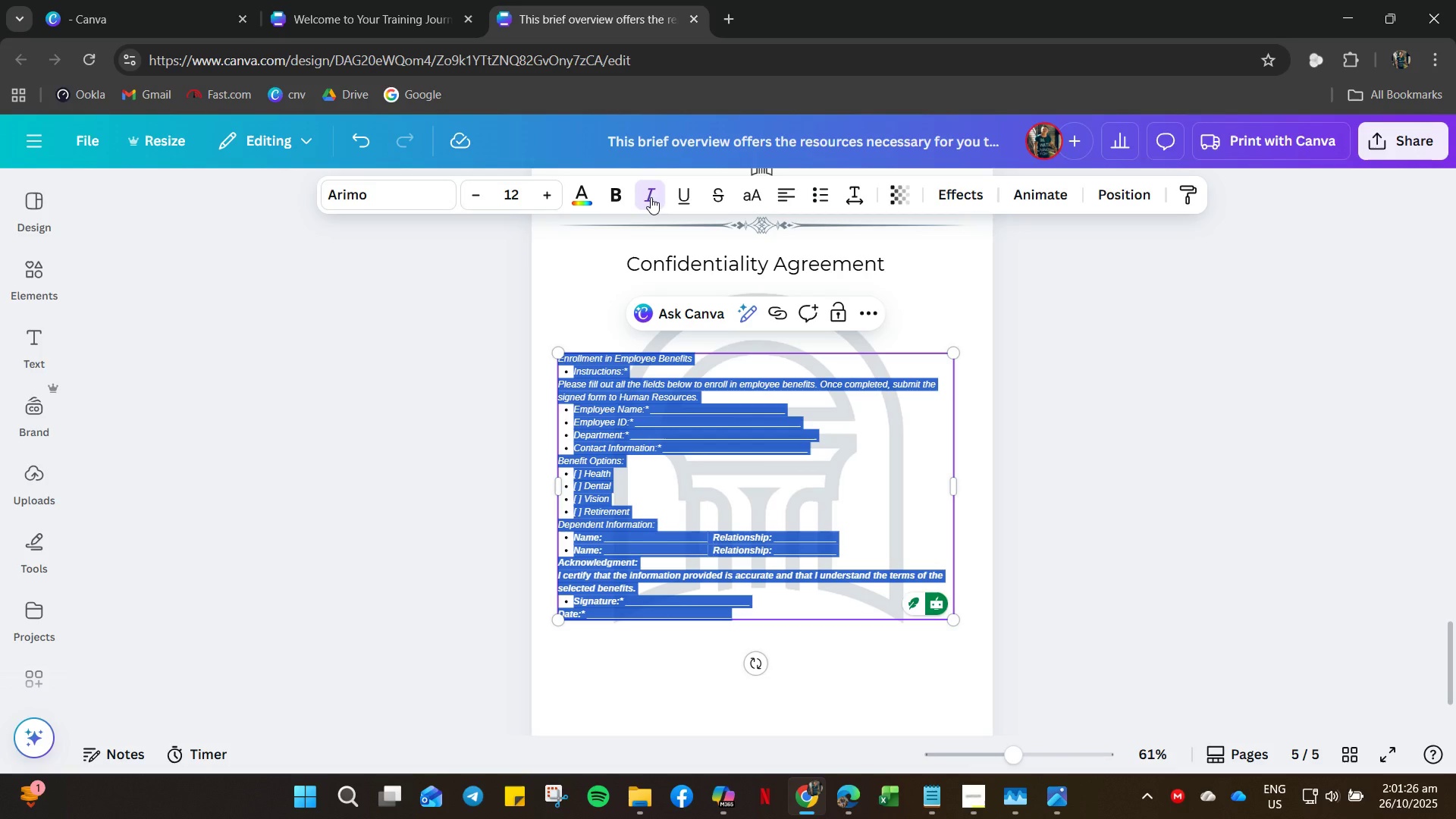 
left_click([651, 197])
 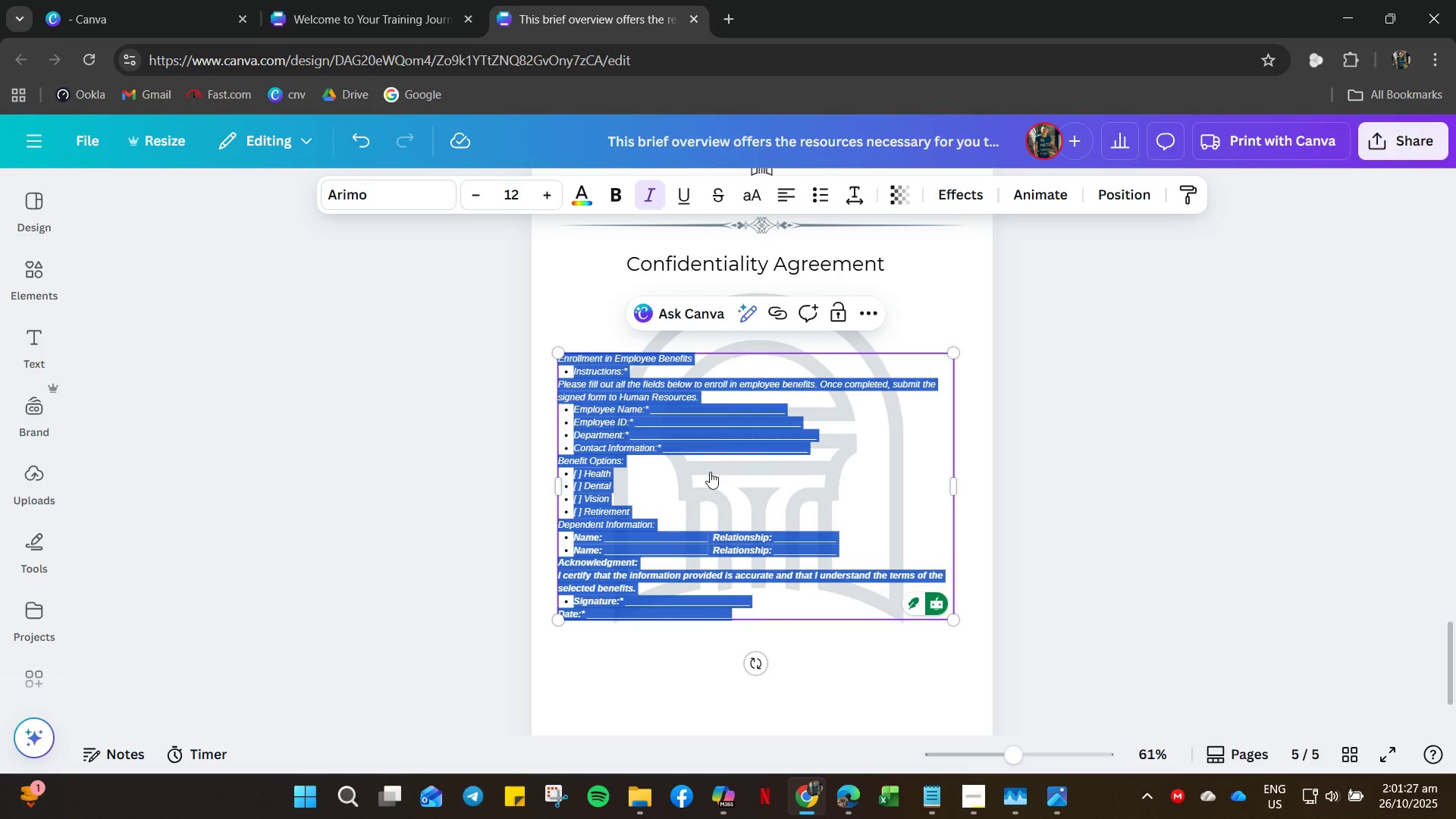 
left_click([712, 479])
 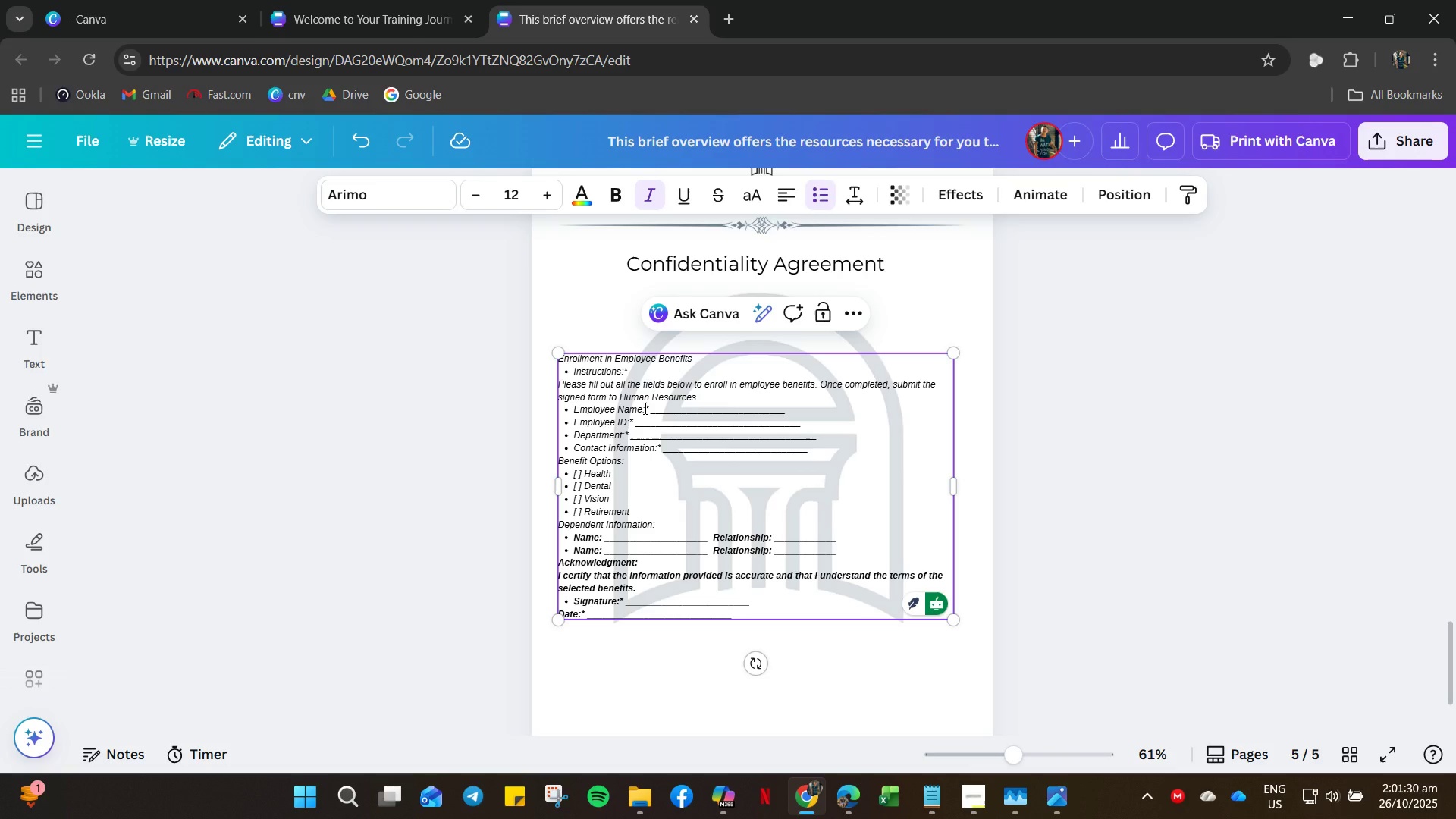 
left_click([606, 359])
 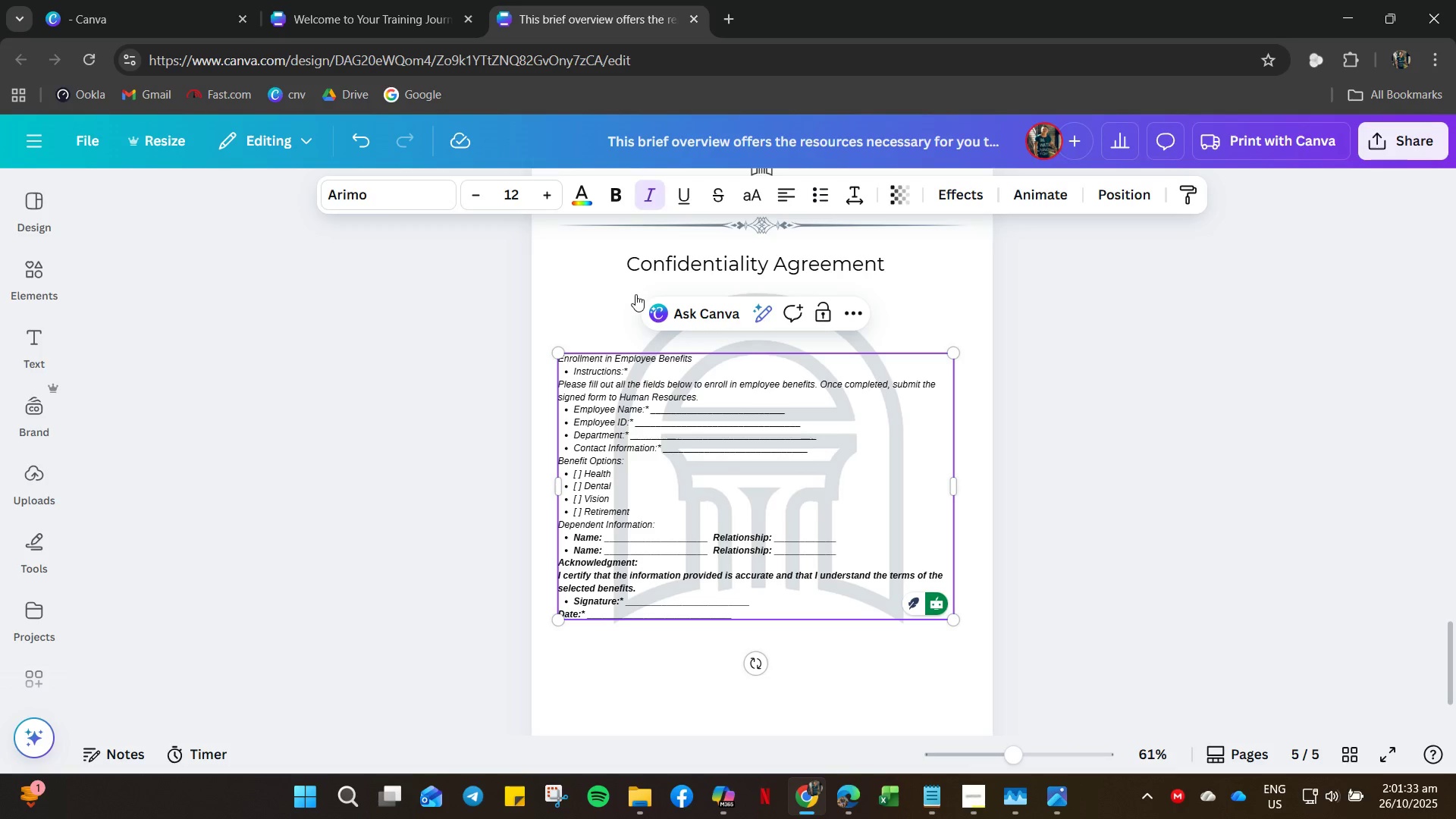 
left_click_drag(start_coordinate=[612, 394], to_coordinate=[621, 396])
 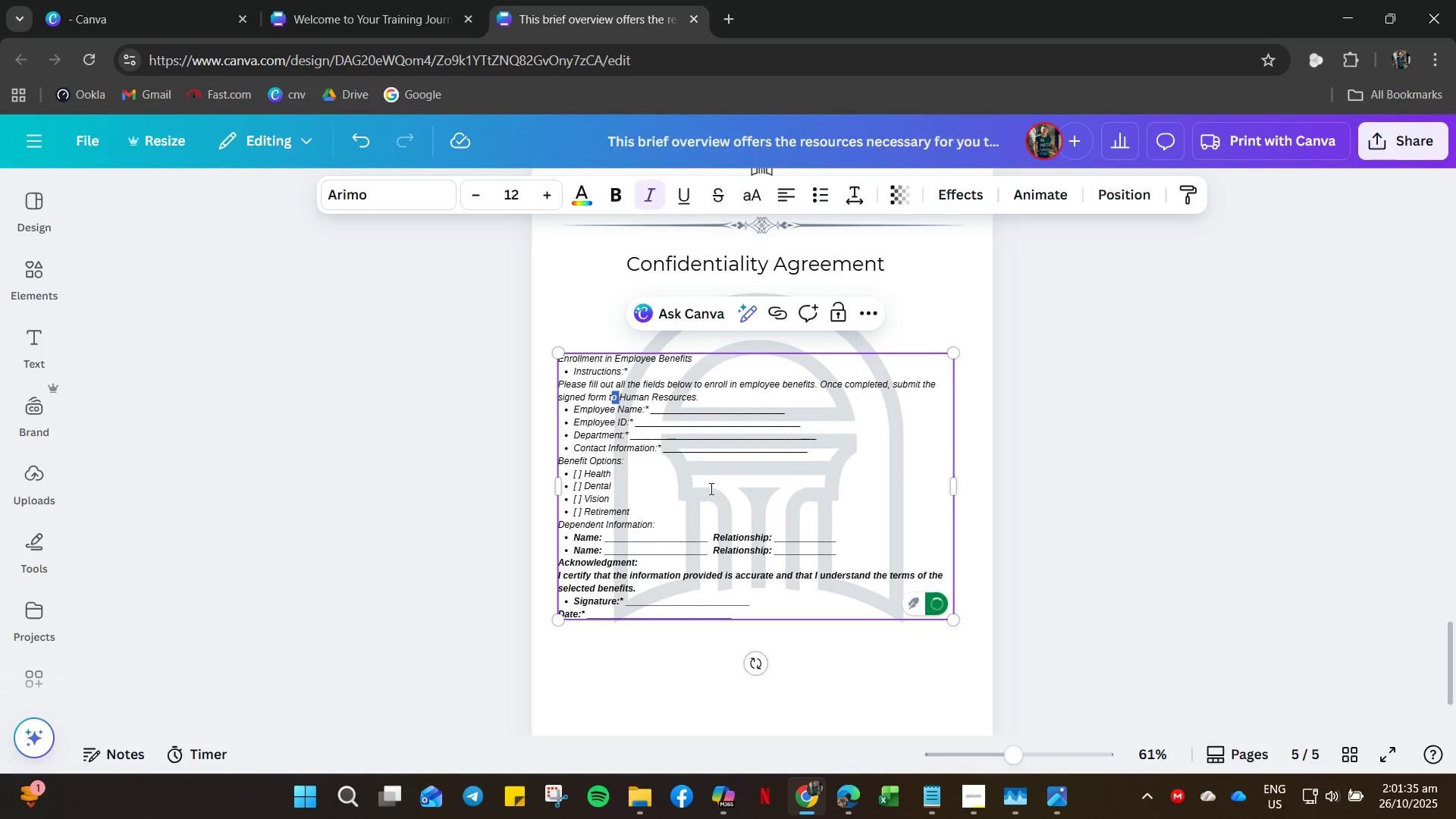 
key(Control+A)
 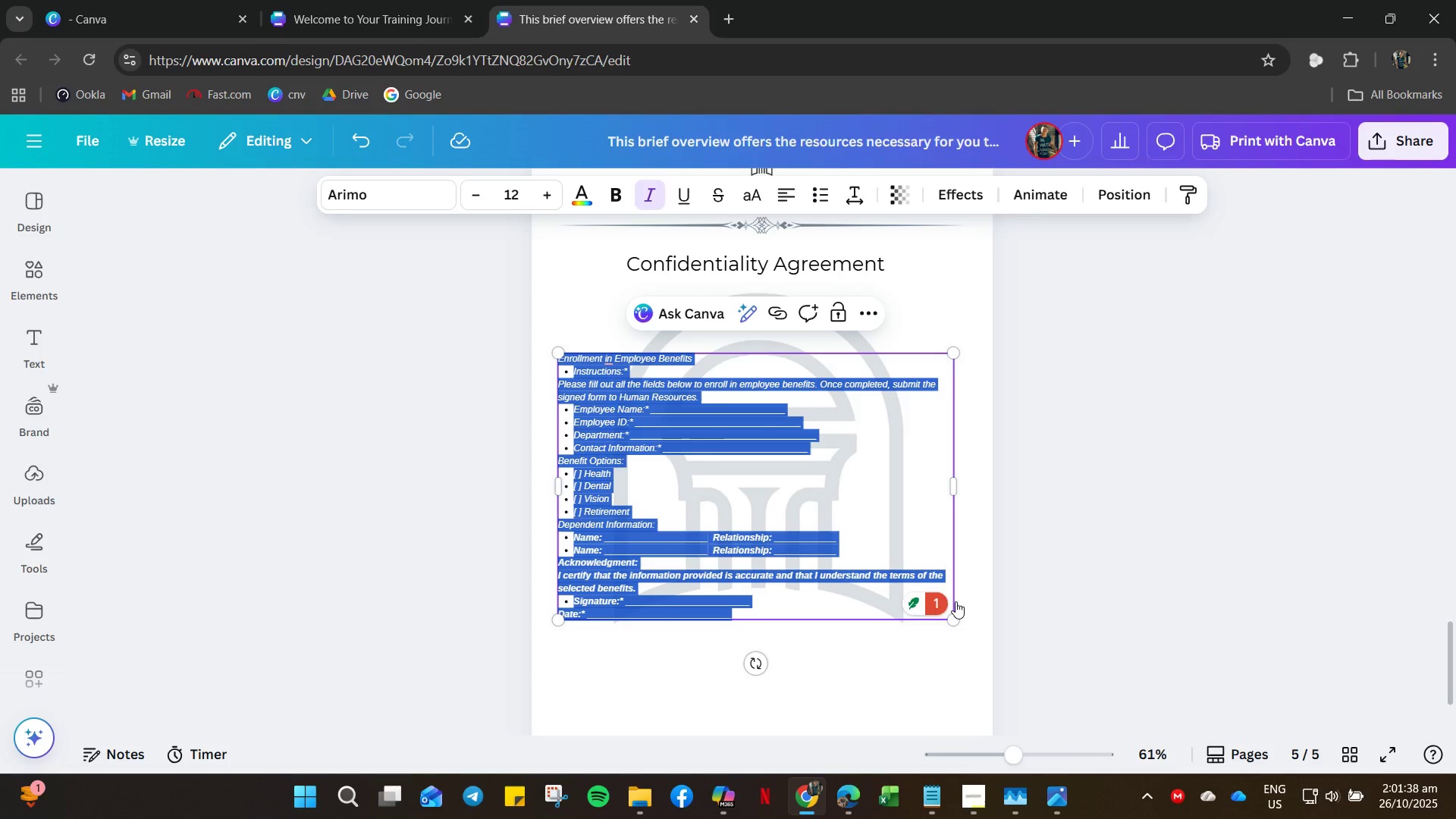 
right_click([882, 592])
 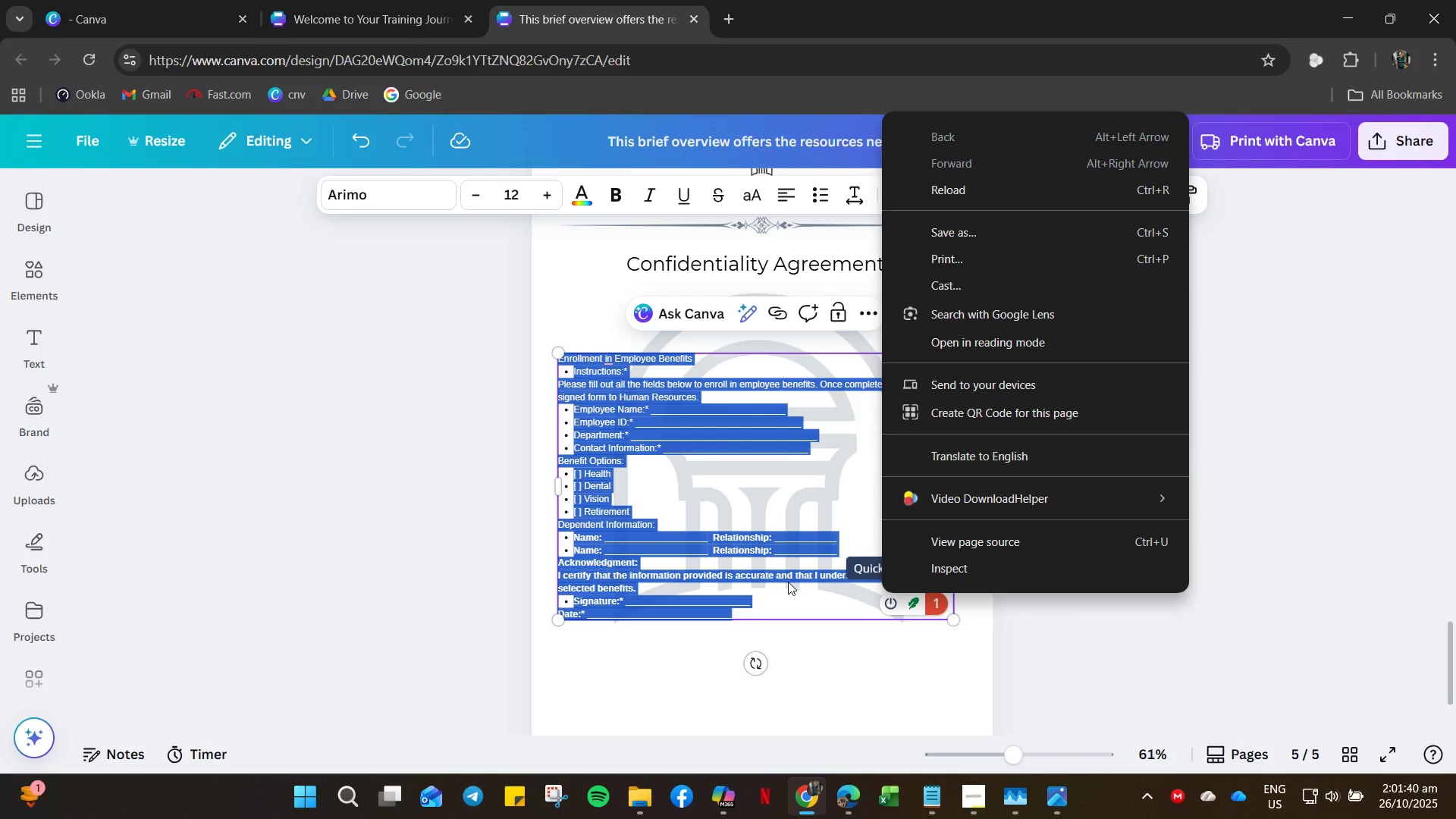 
left_click_drag(start_coordinate=[787, 583], to_coordinate=[792, 583])
 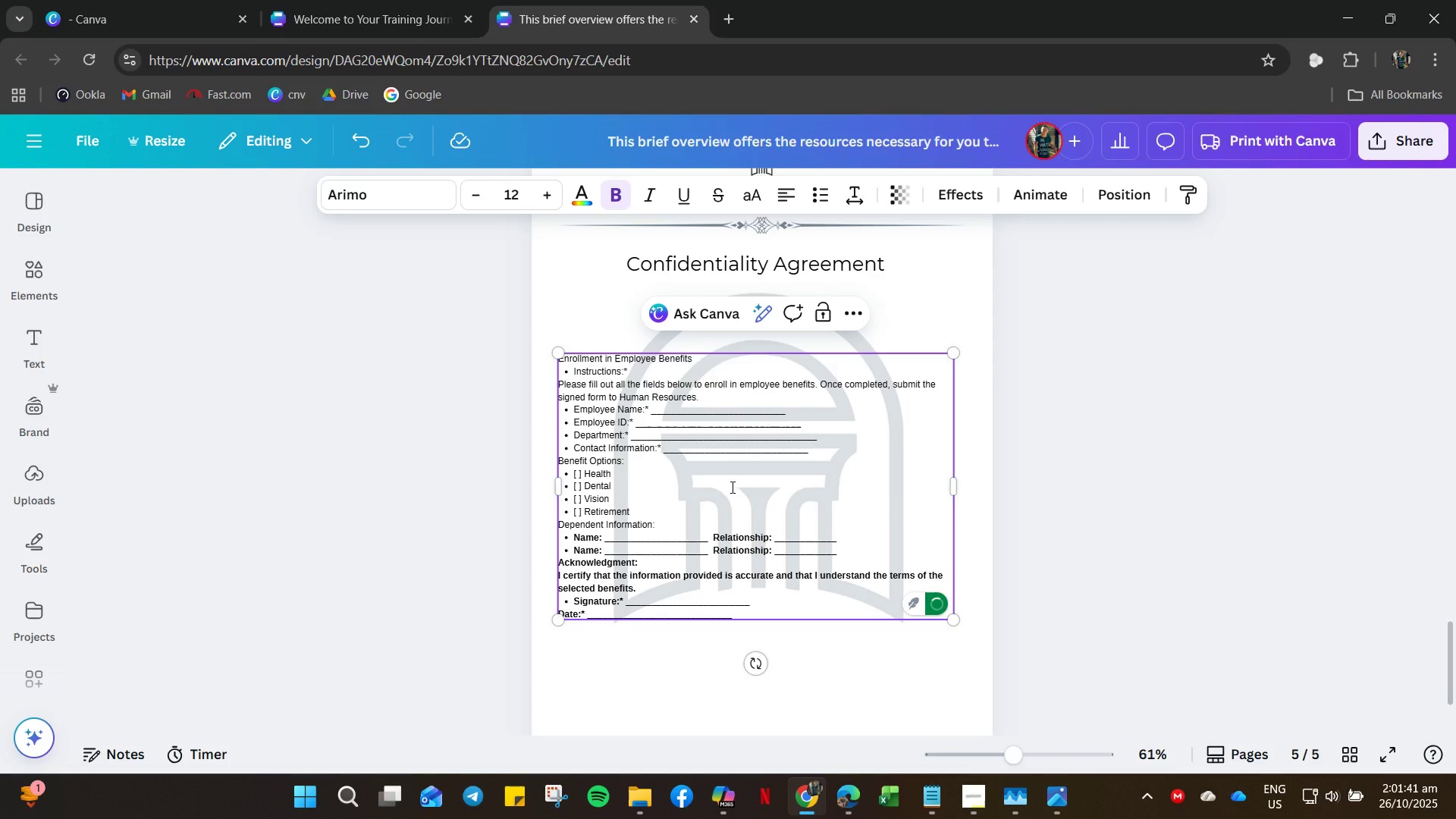 
left_click([726, 494])
 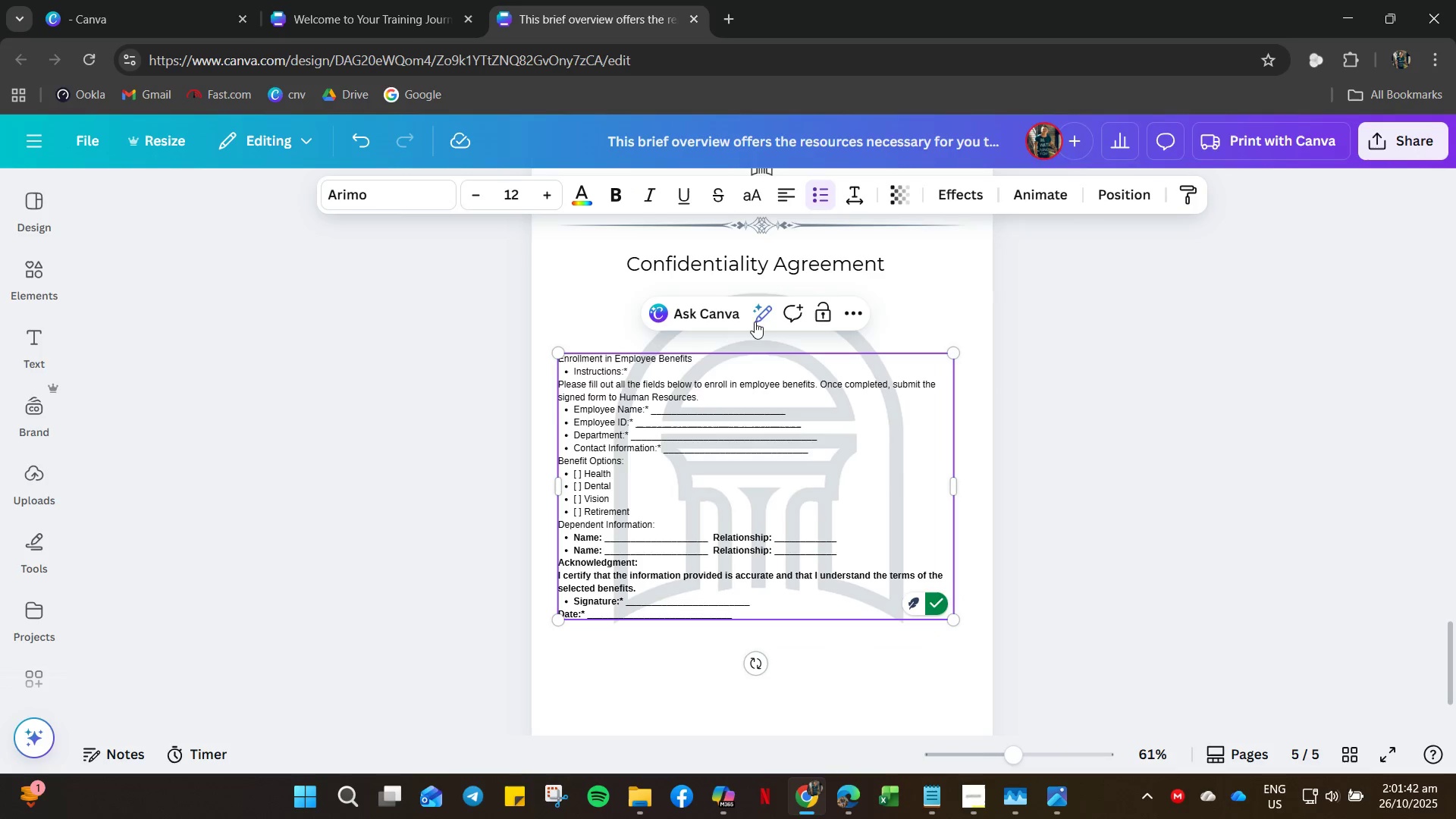 
left_click([761, 318])
 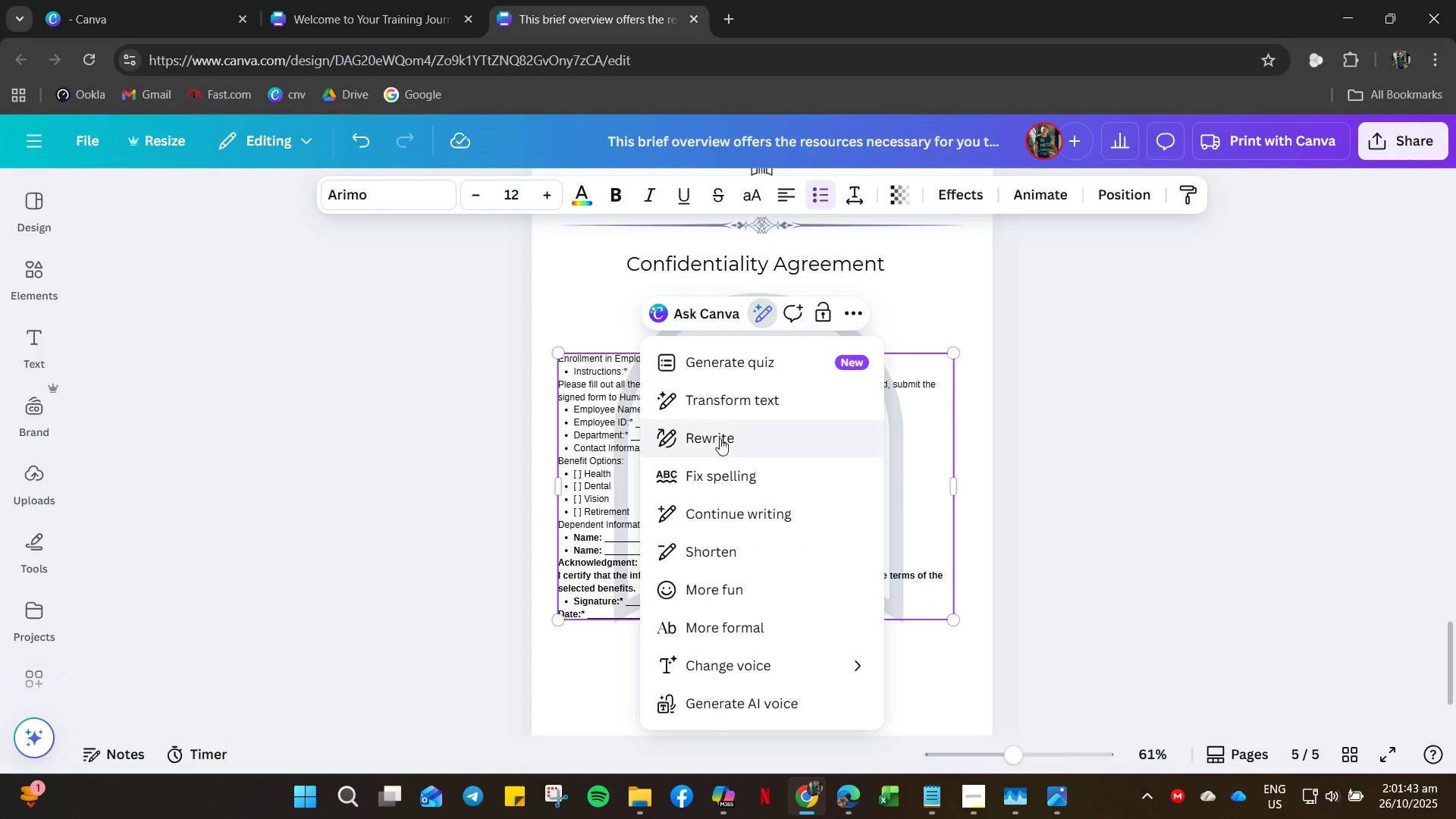 
left_click([720, 438])
 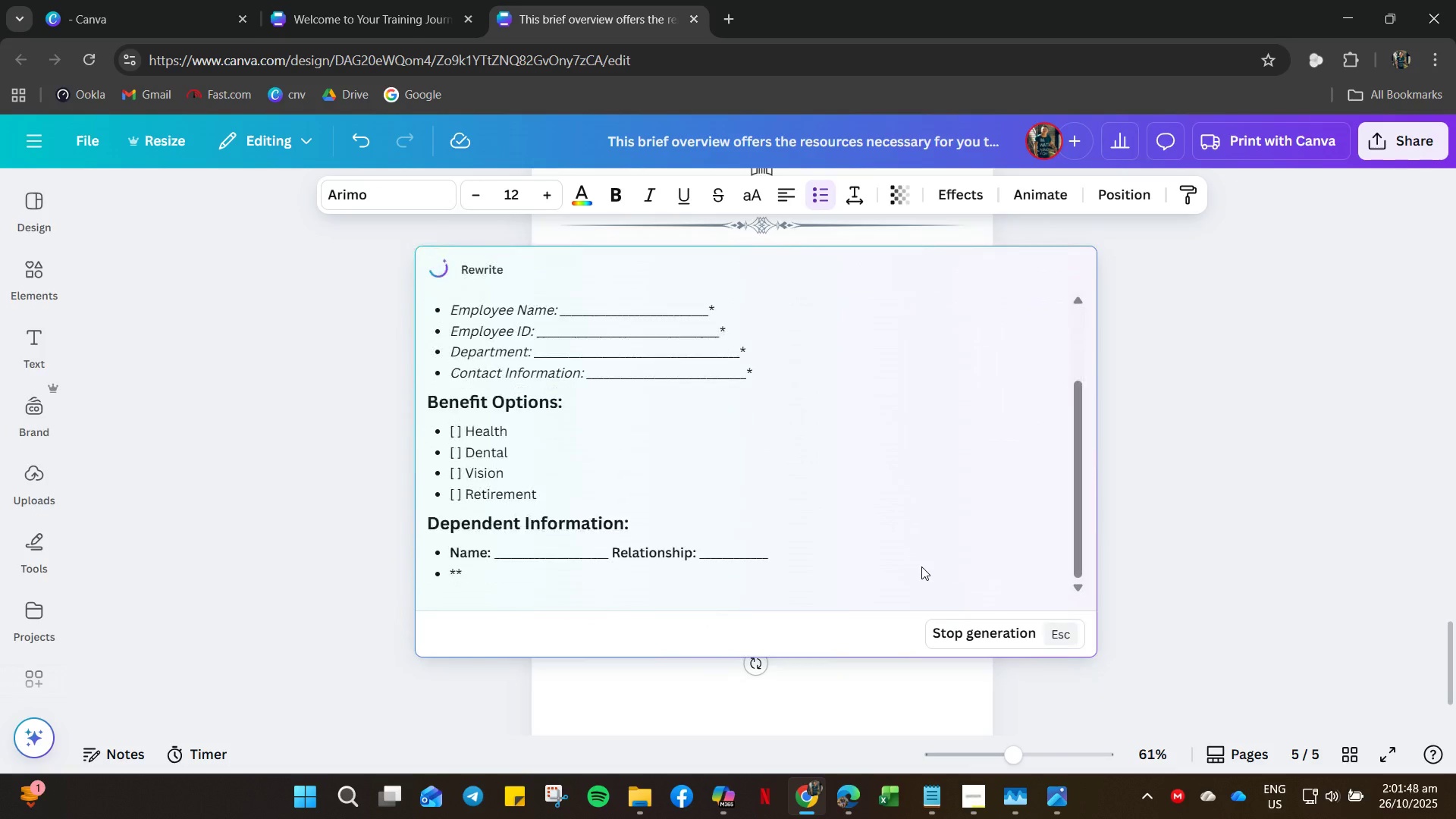 
wait(5.94)
 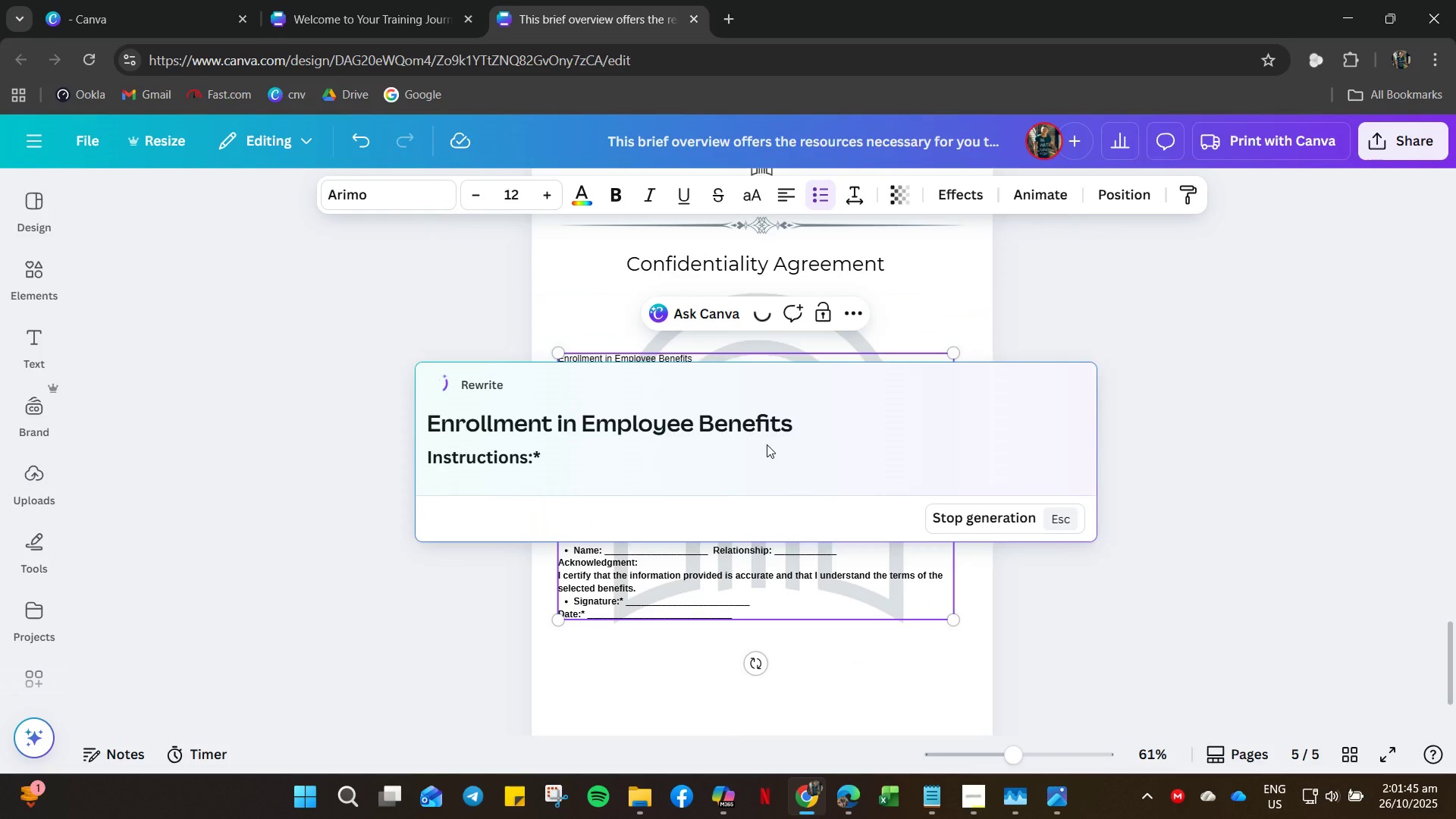 
mouse_move([986, 607])
 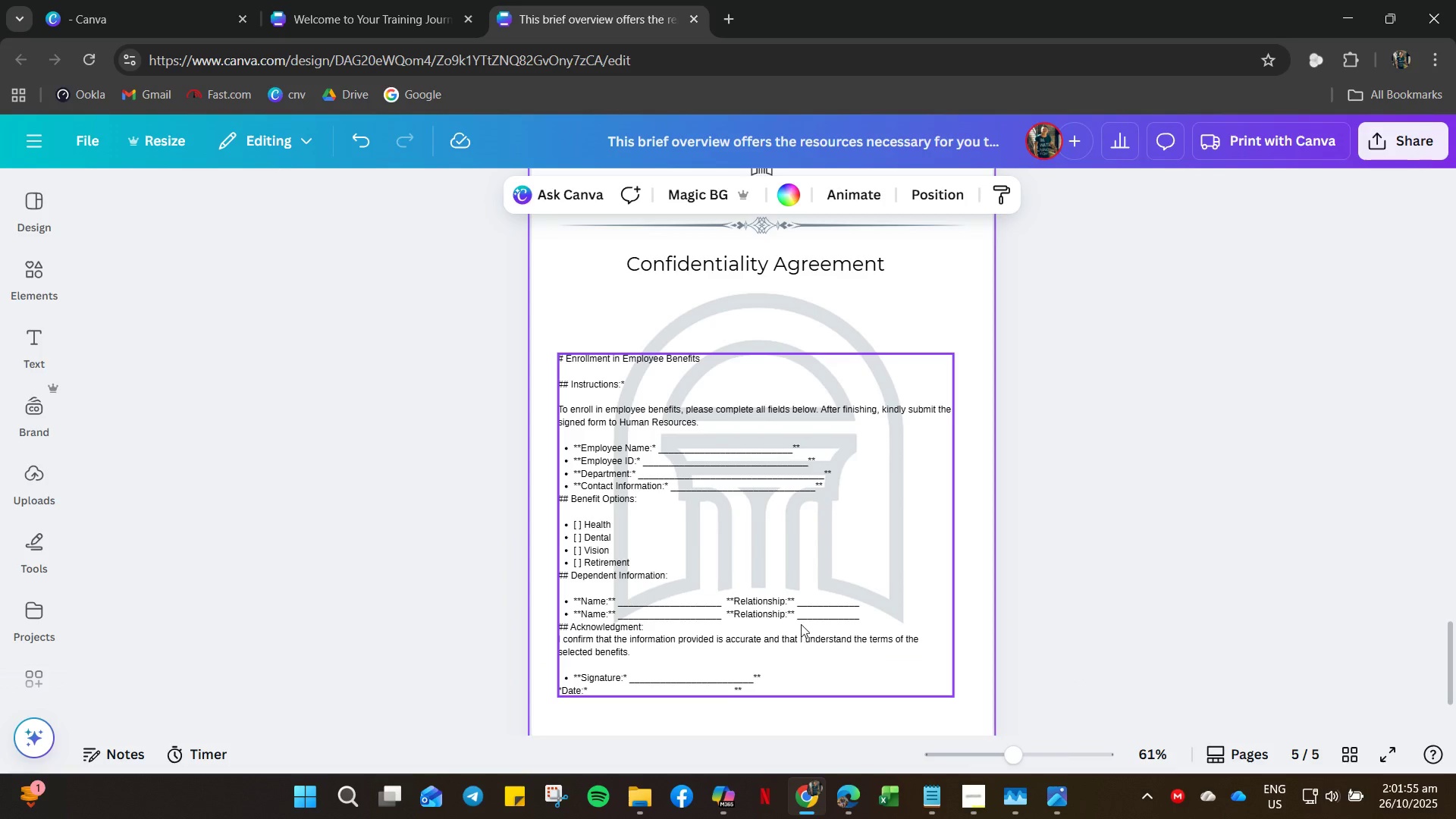 
wait(5.24)
 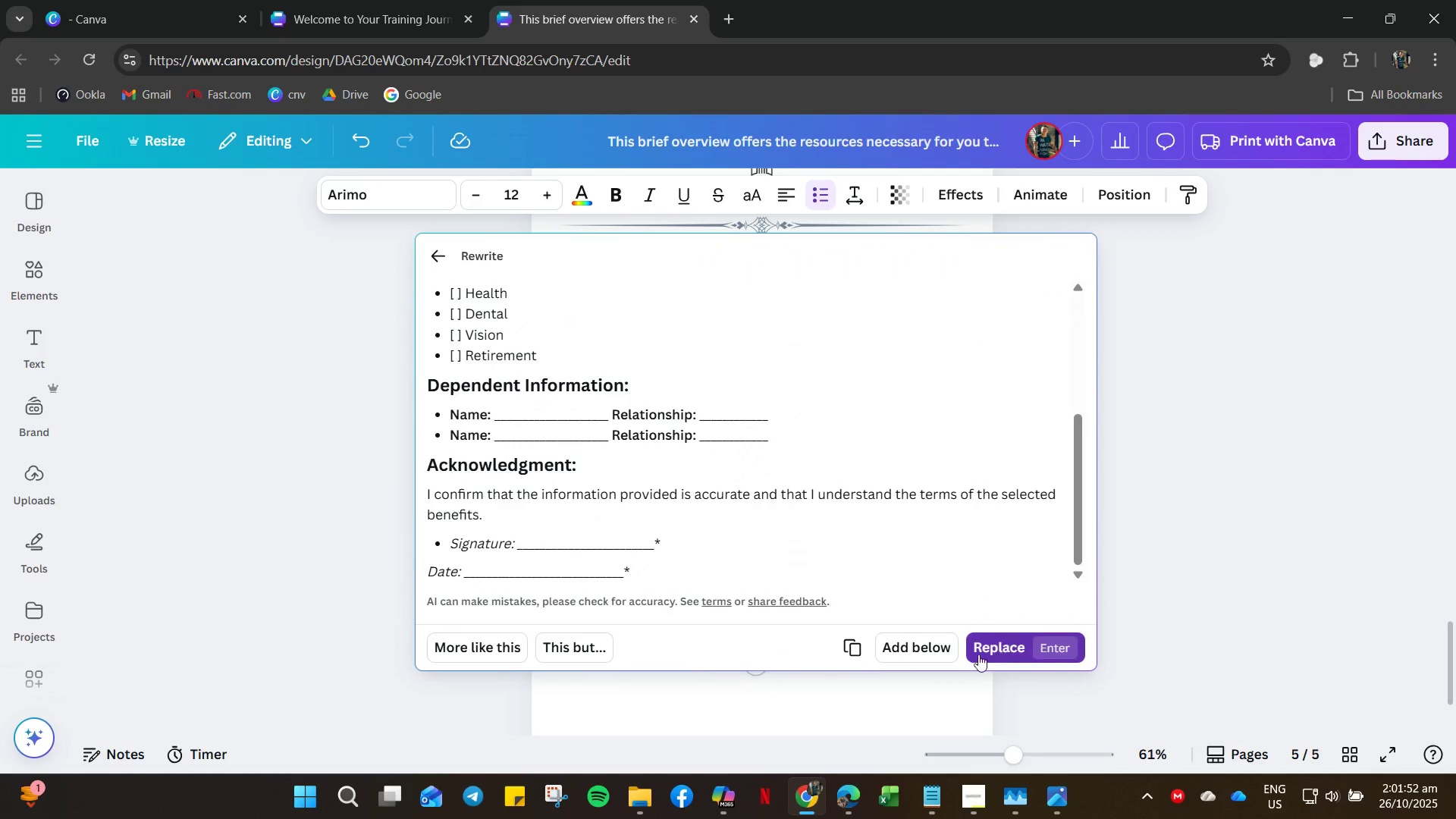 
left_click([644, 378])
 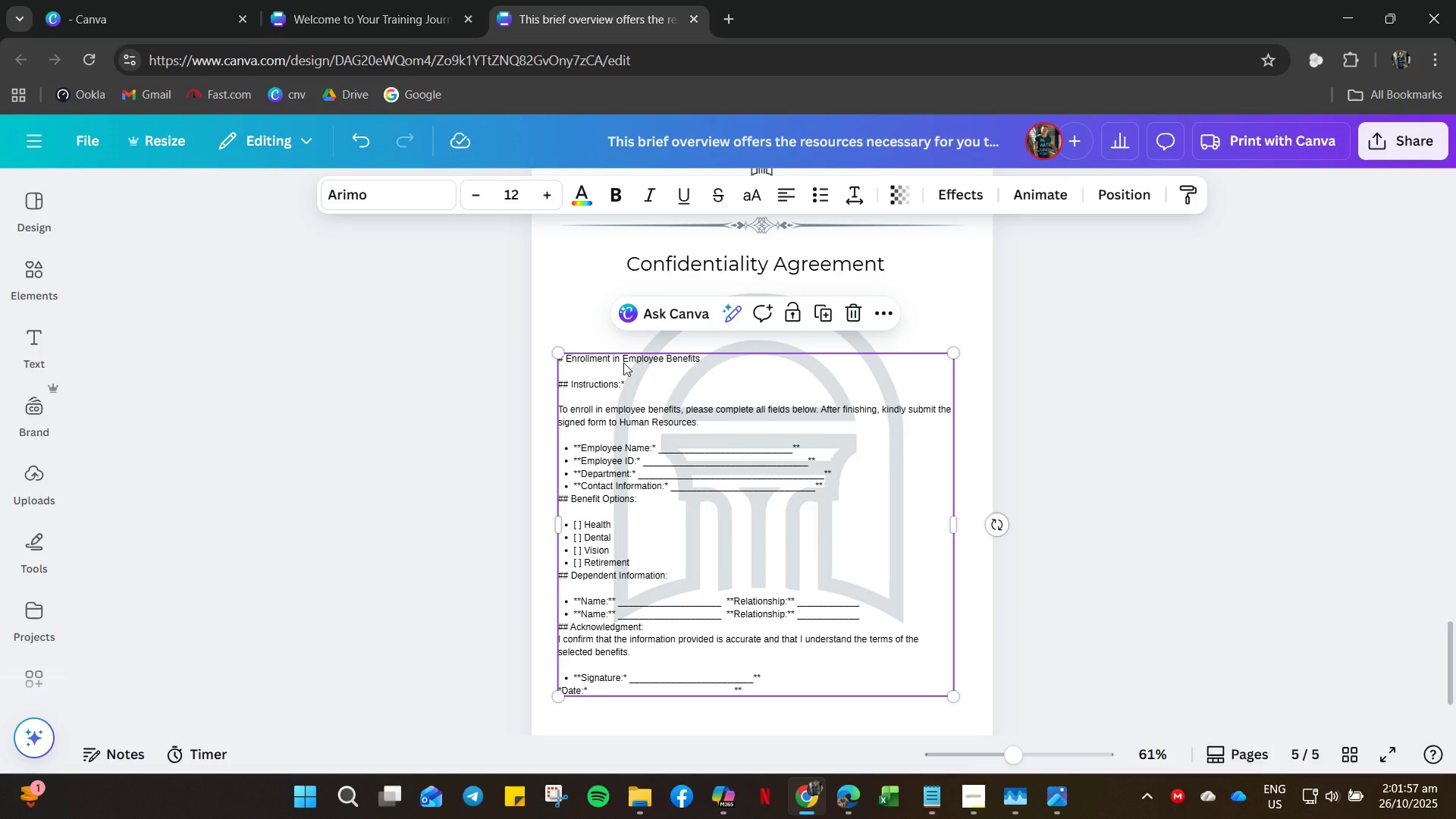 
left_click([629, 360])
 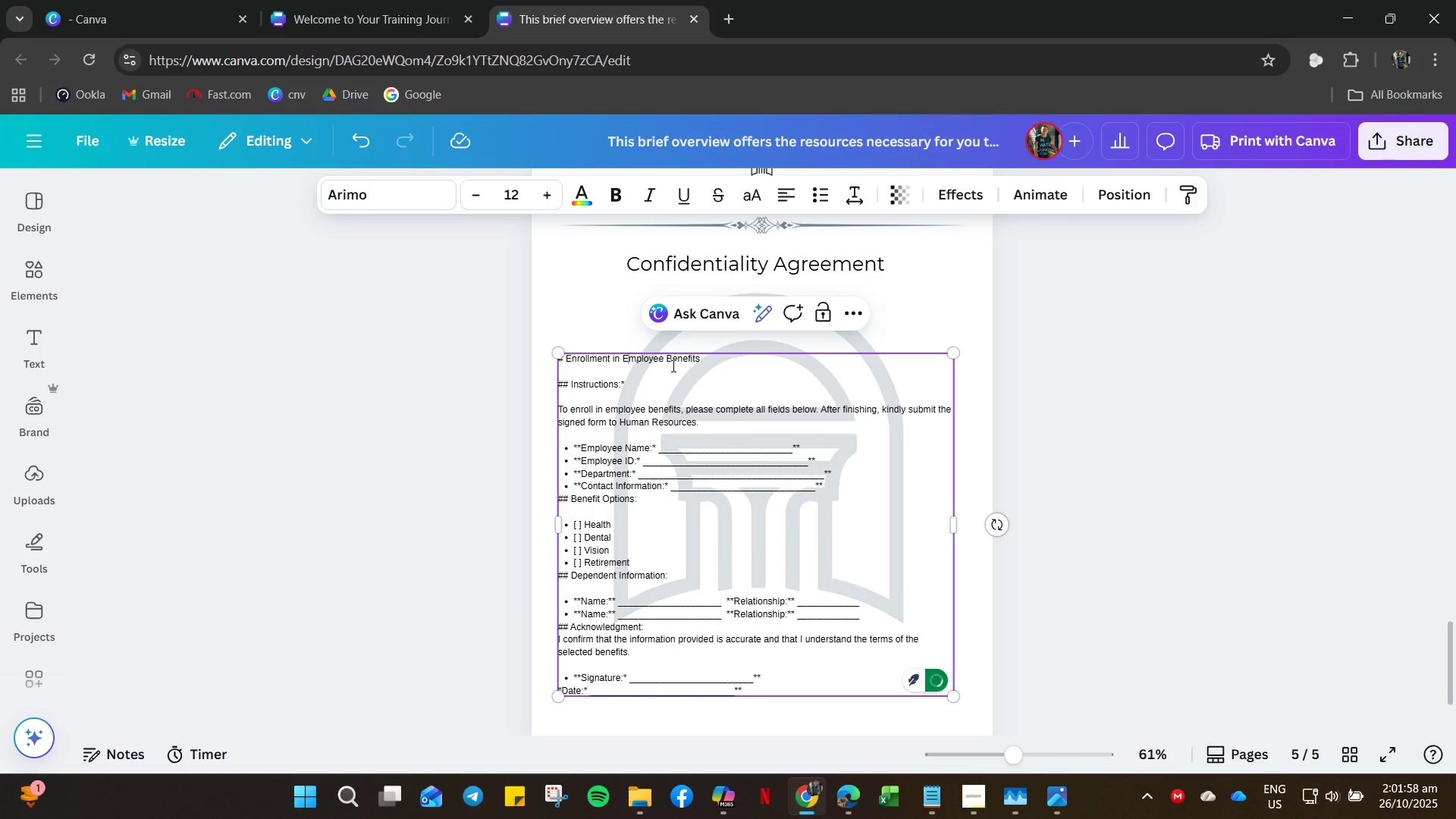 
left_click_drag(start_coordinate=[681, 362], to_coordinate=[579, 356])
 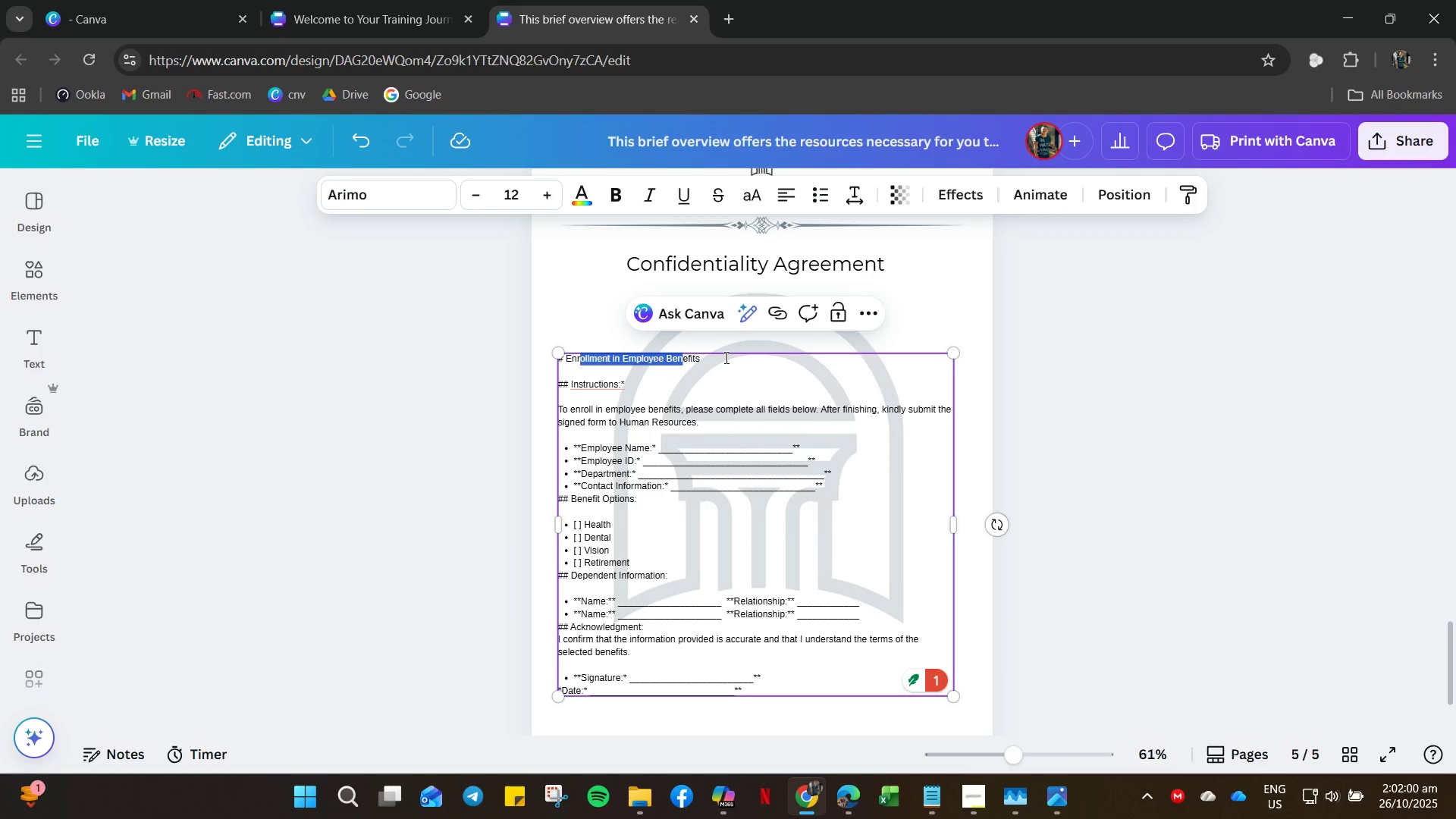 
left_click([716, 362])
 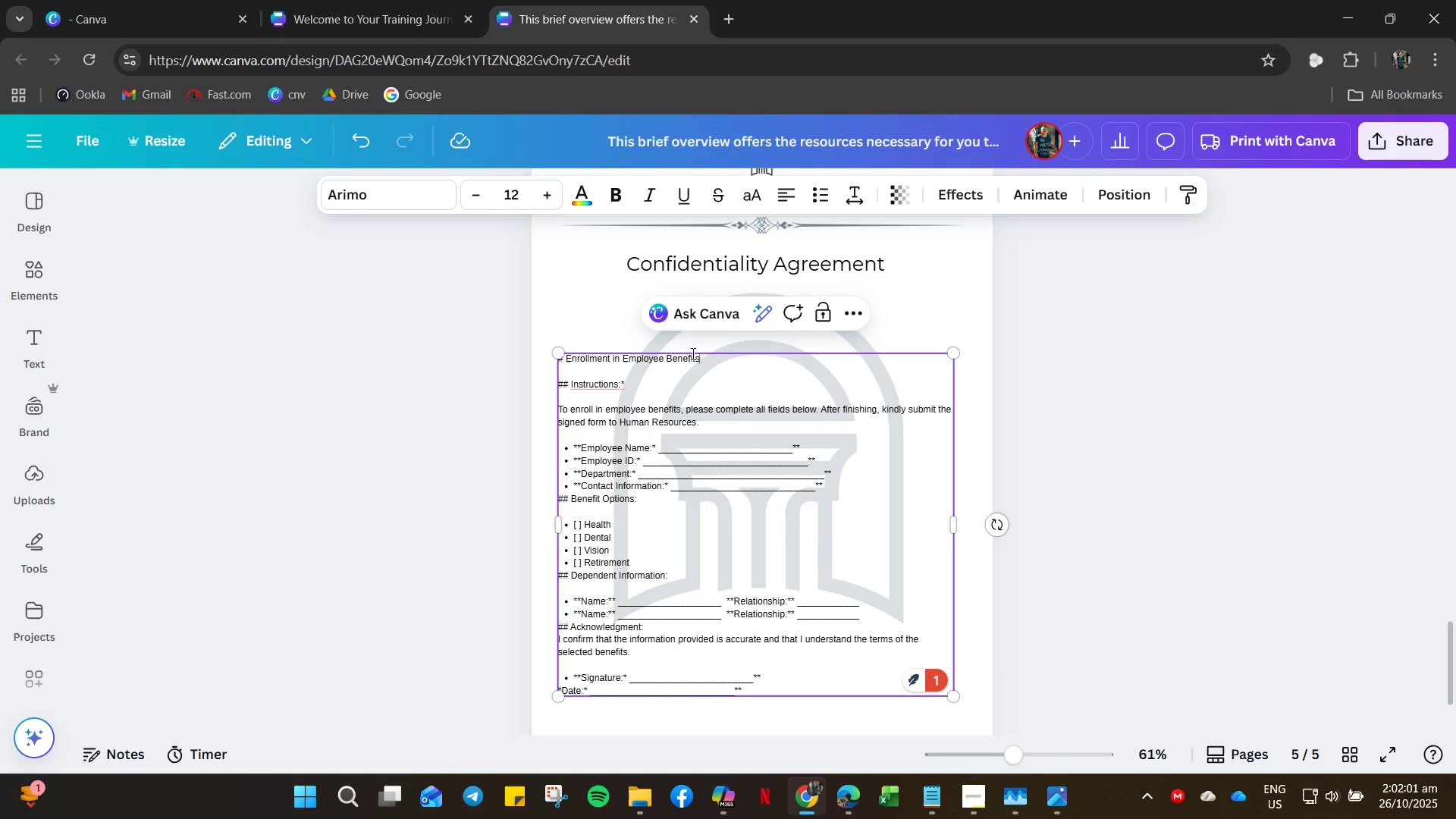 
left_click_drag(start_coordinate=[716, 356], to_coordinate=[567, 362])
 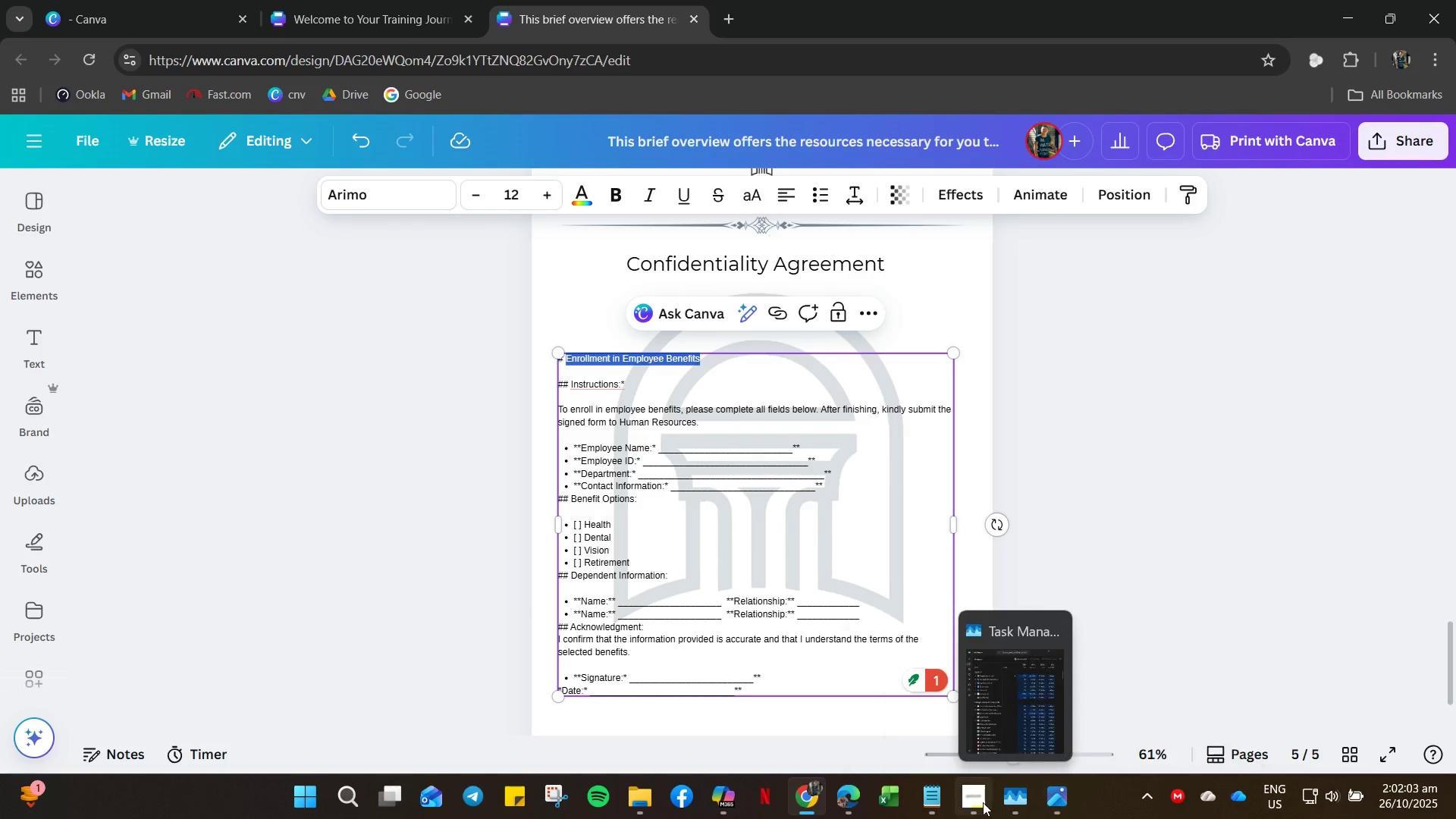 
key(Control+C)
 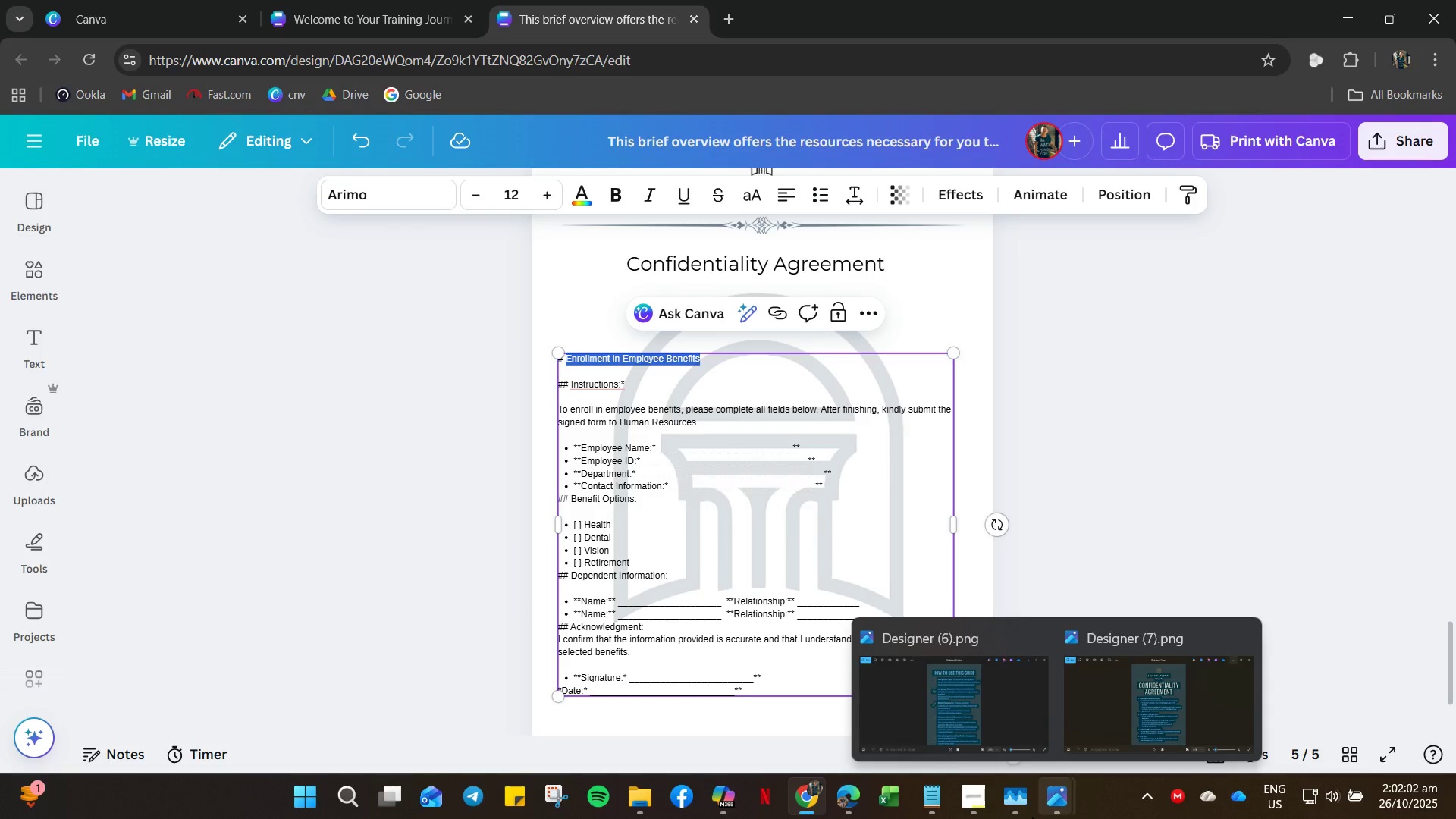 
key(Control+C)
 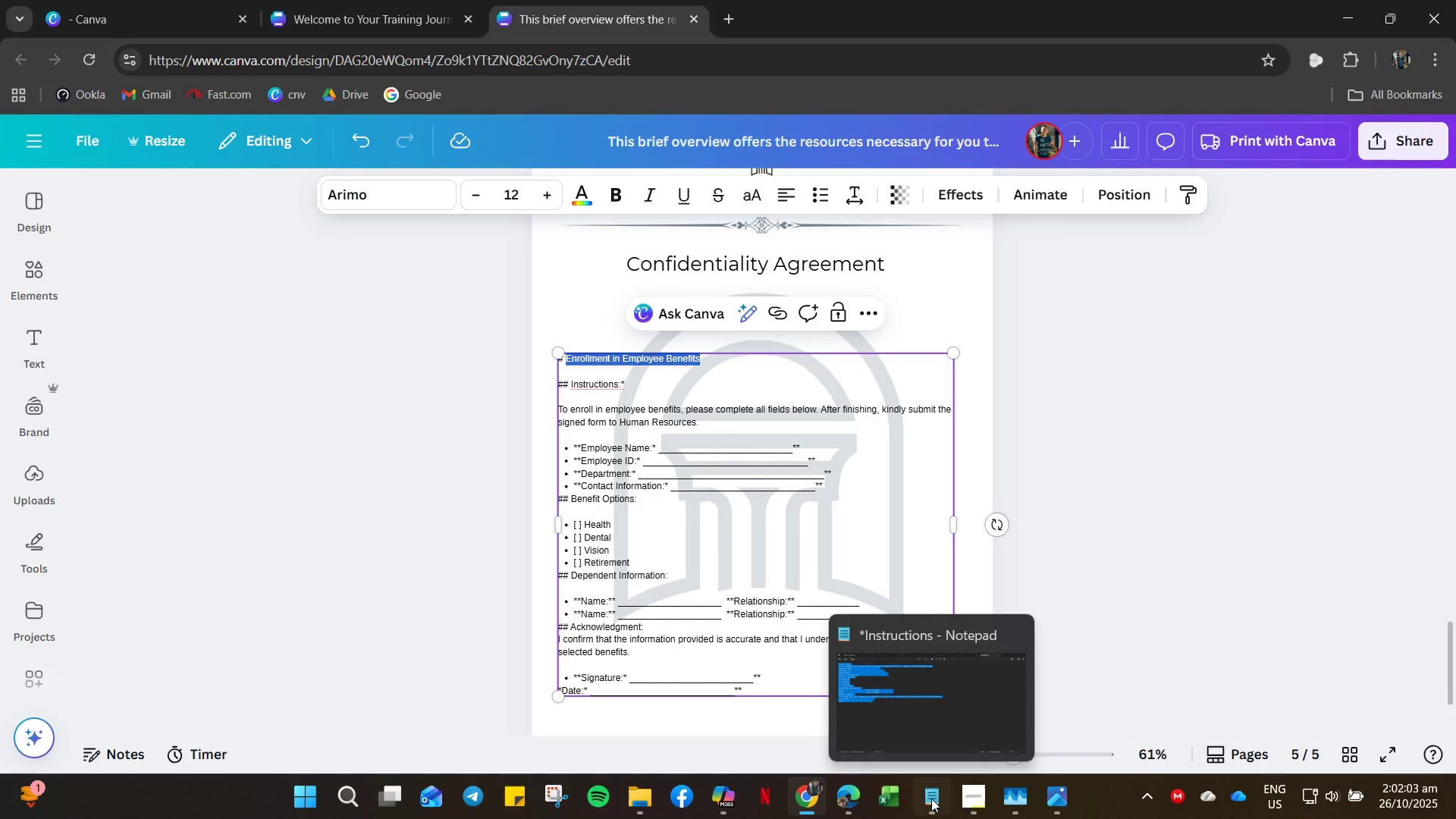 
left_click([931, 799])
 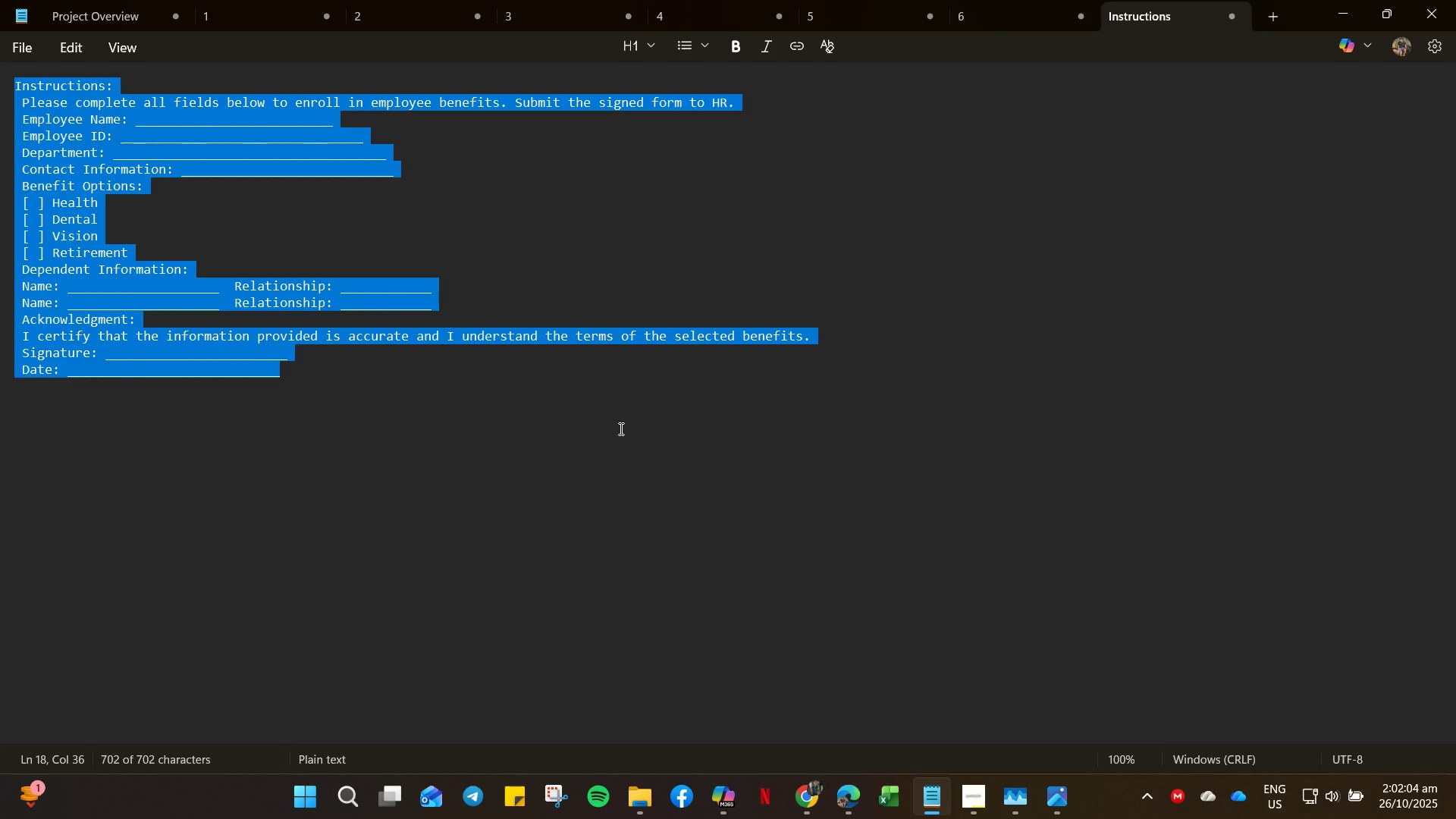 
key(Control+V)
 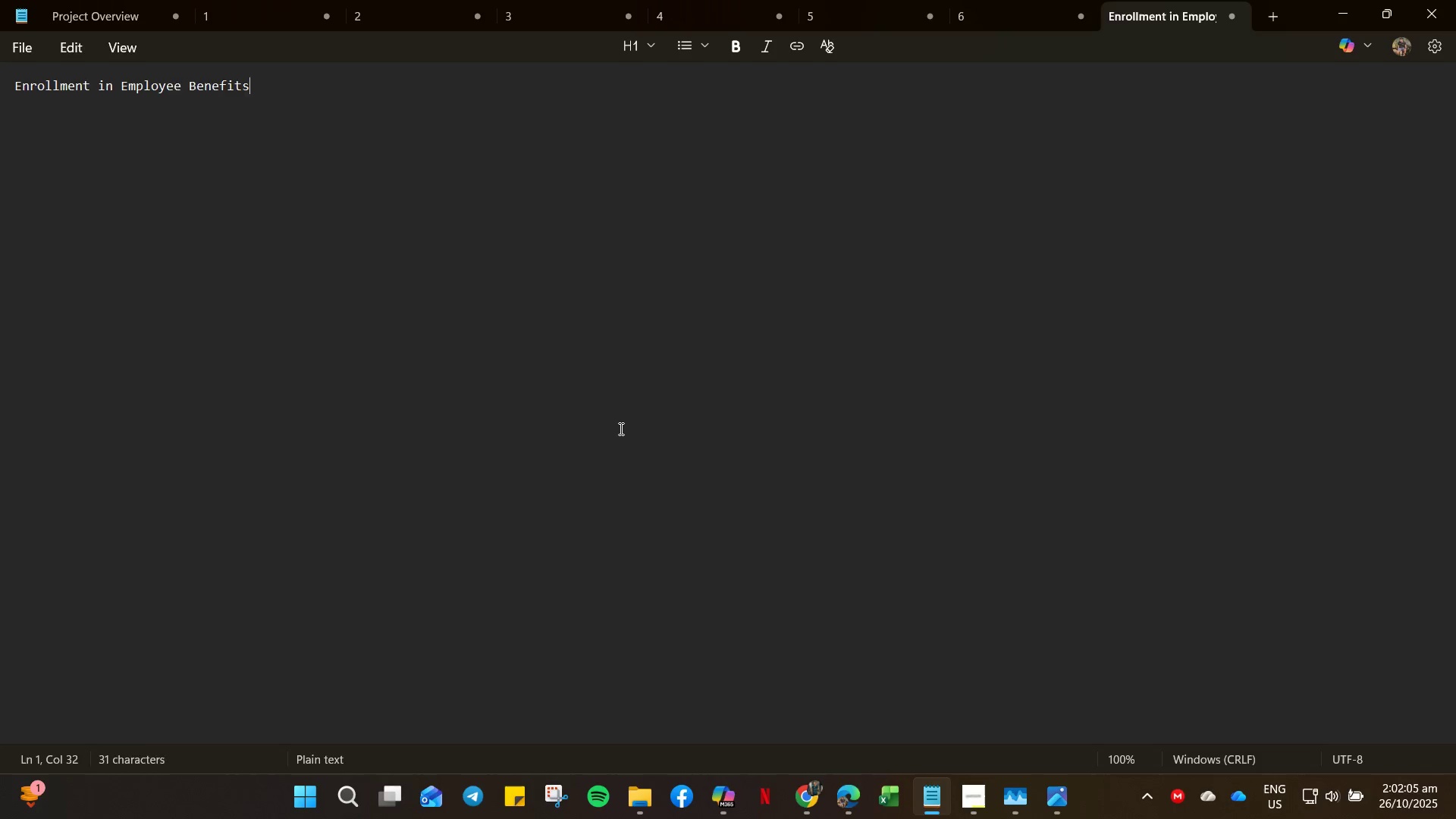 
key(Control+A)
 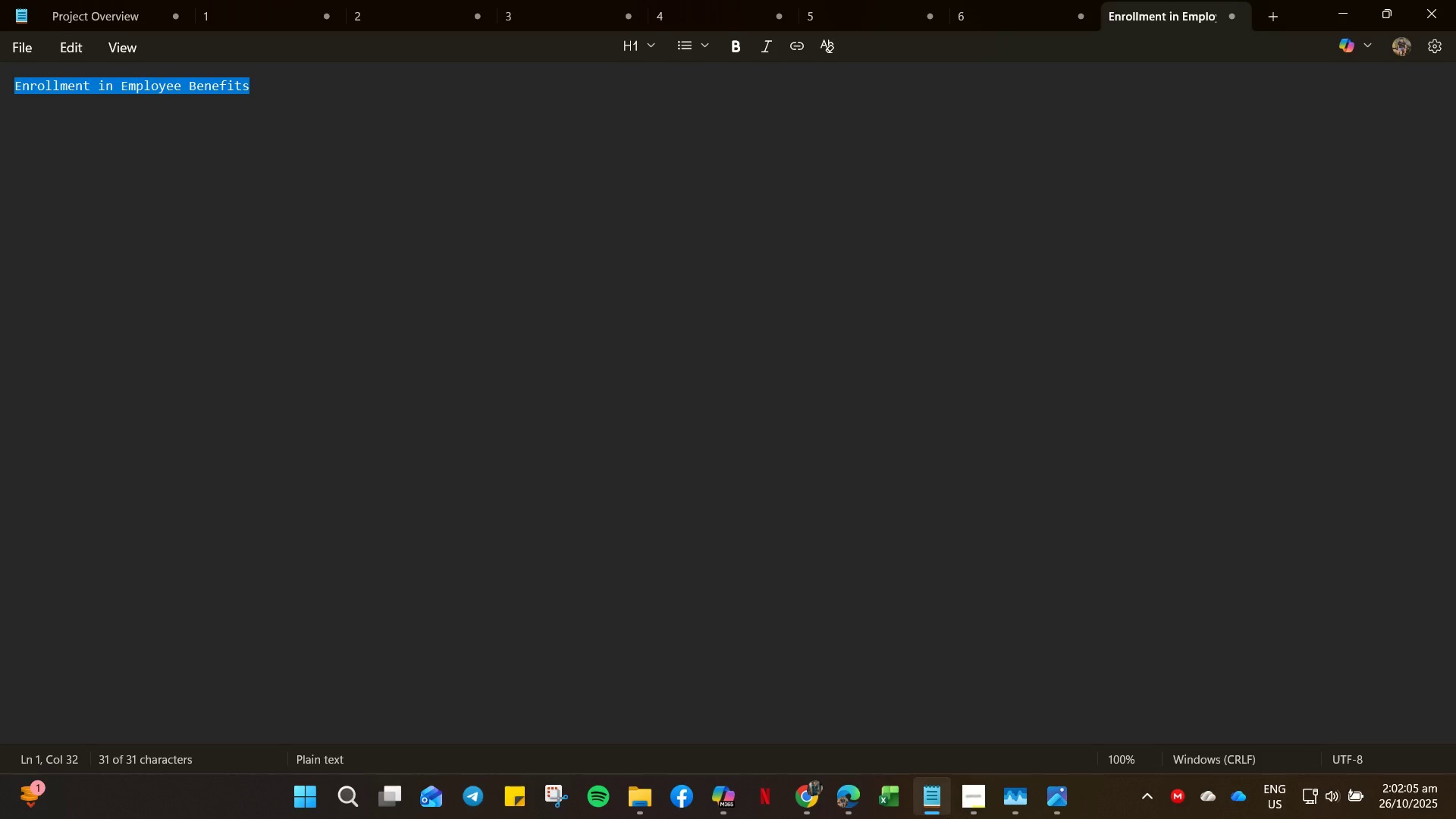 
key(Control+C)
 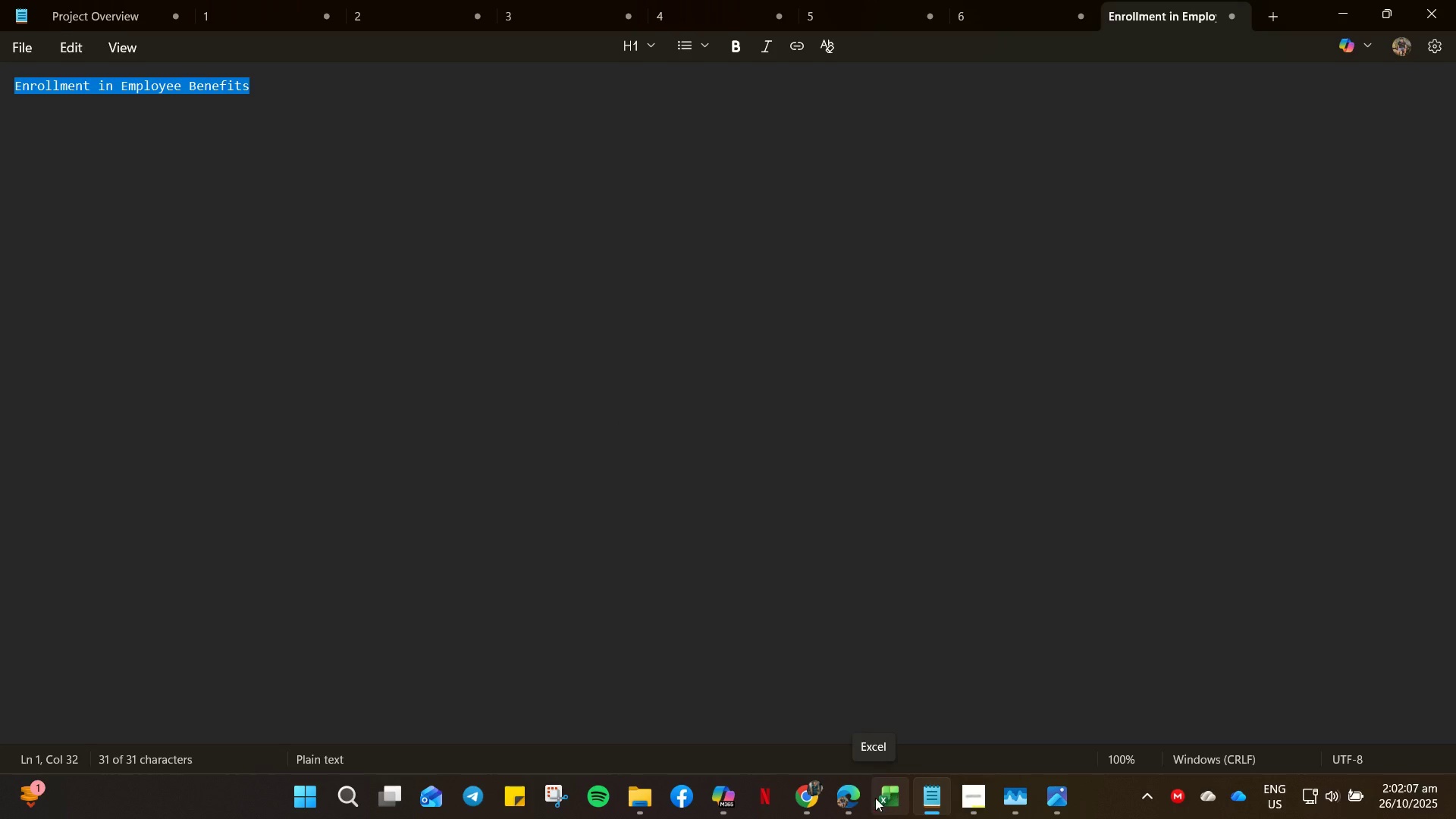 
left_click([858, 798])
 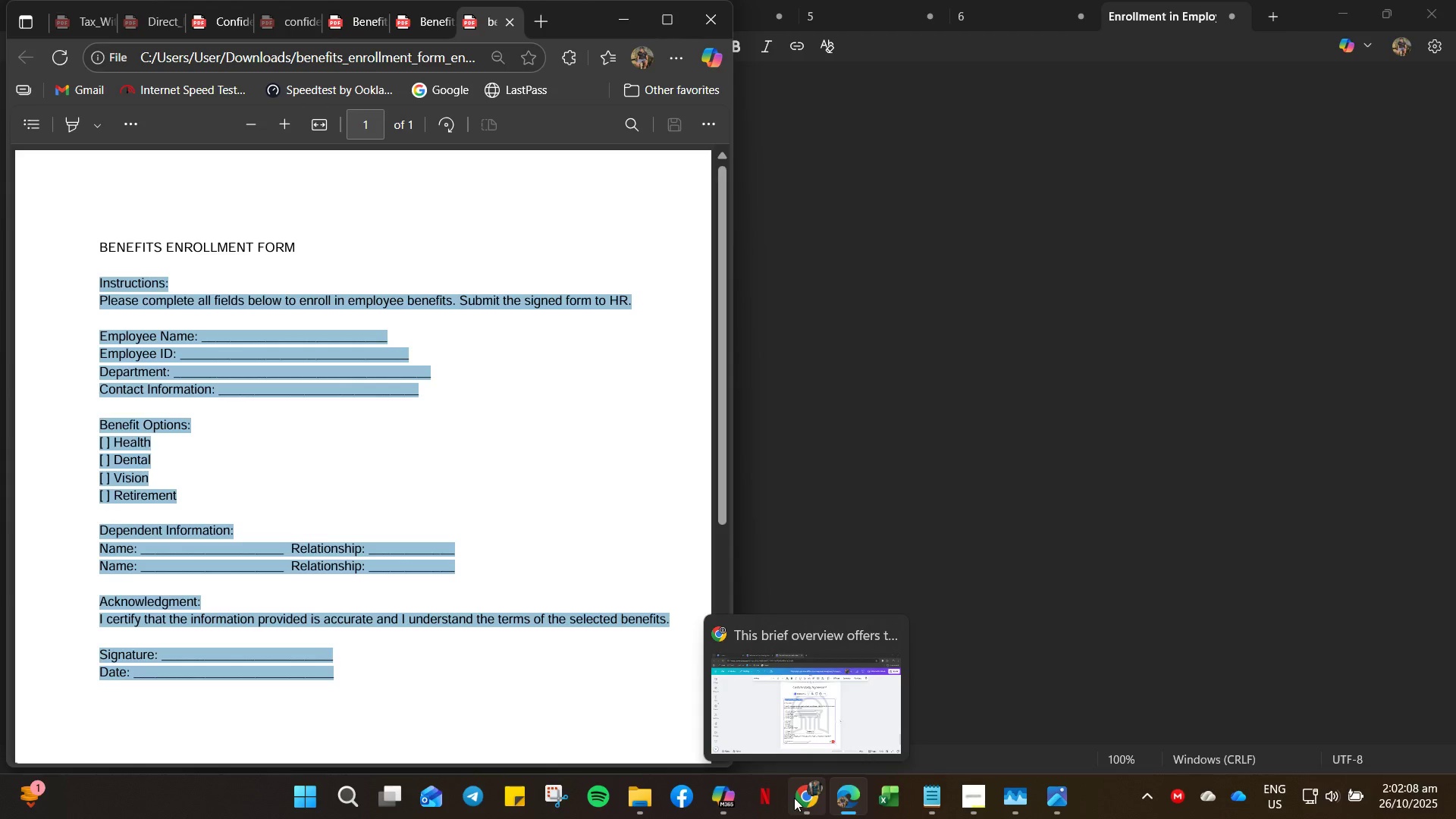 
left_click([802, 798])
 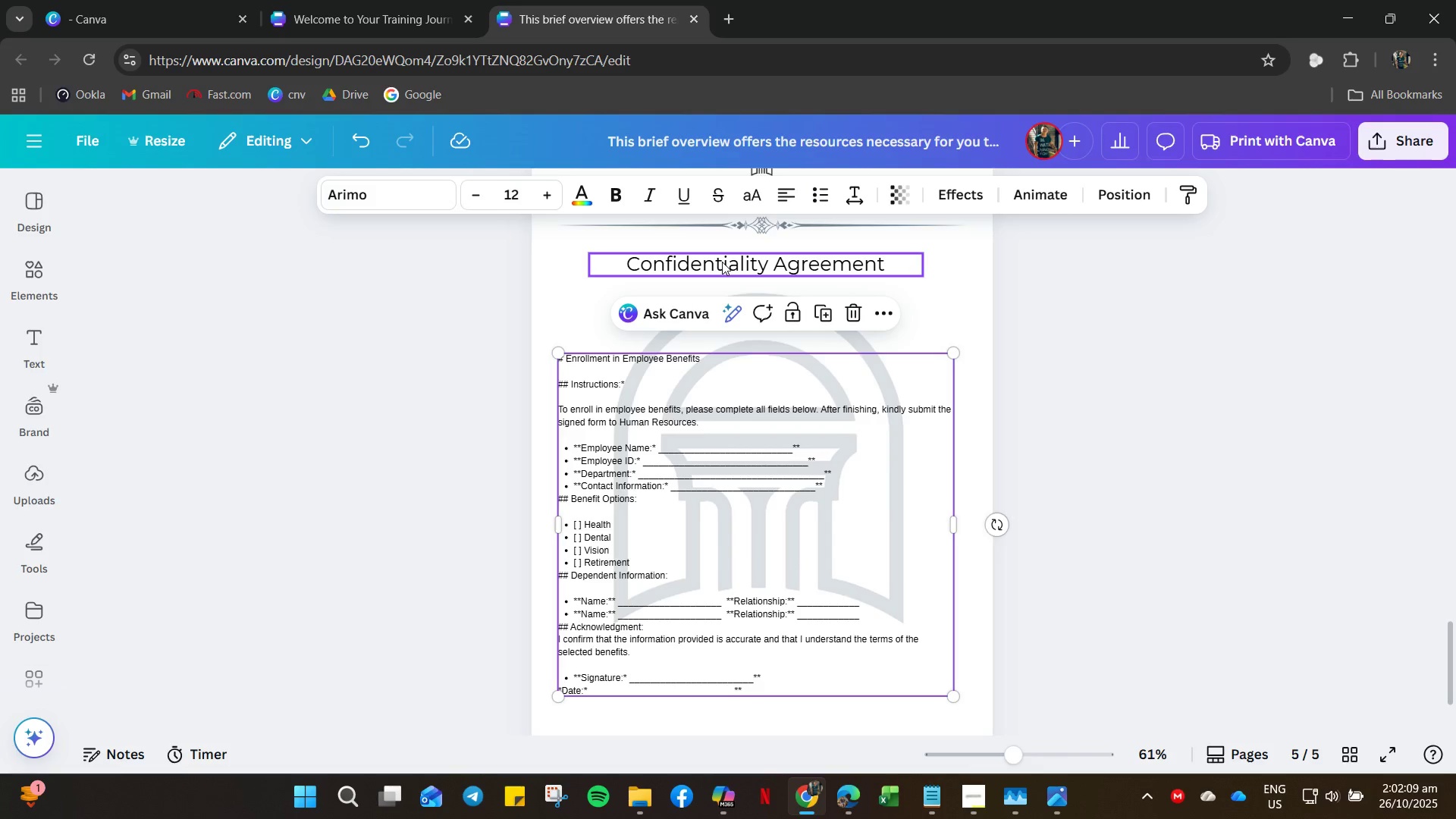 
double_click([722, 262])
 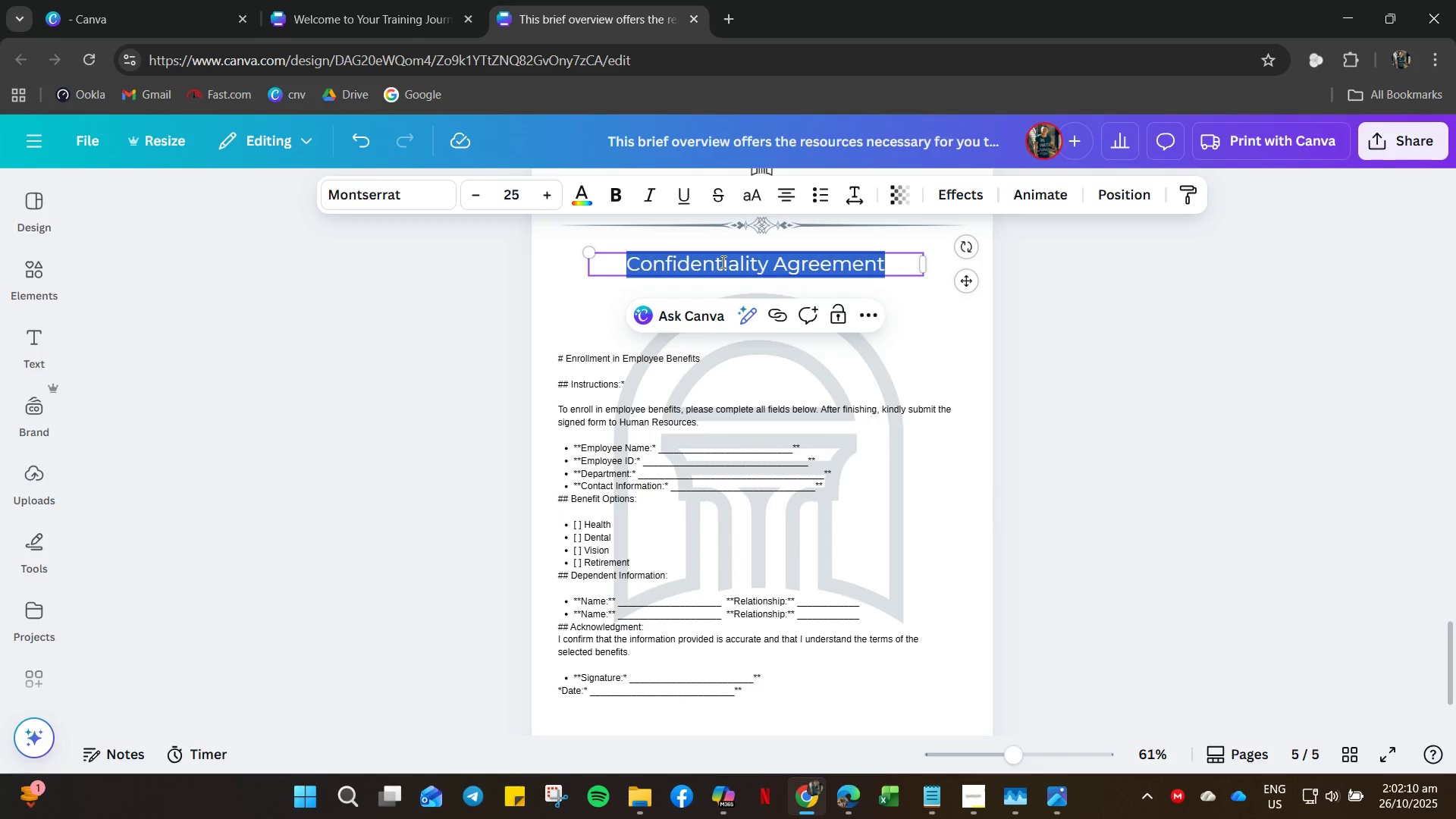 
key(Control+V)
 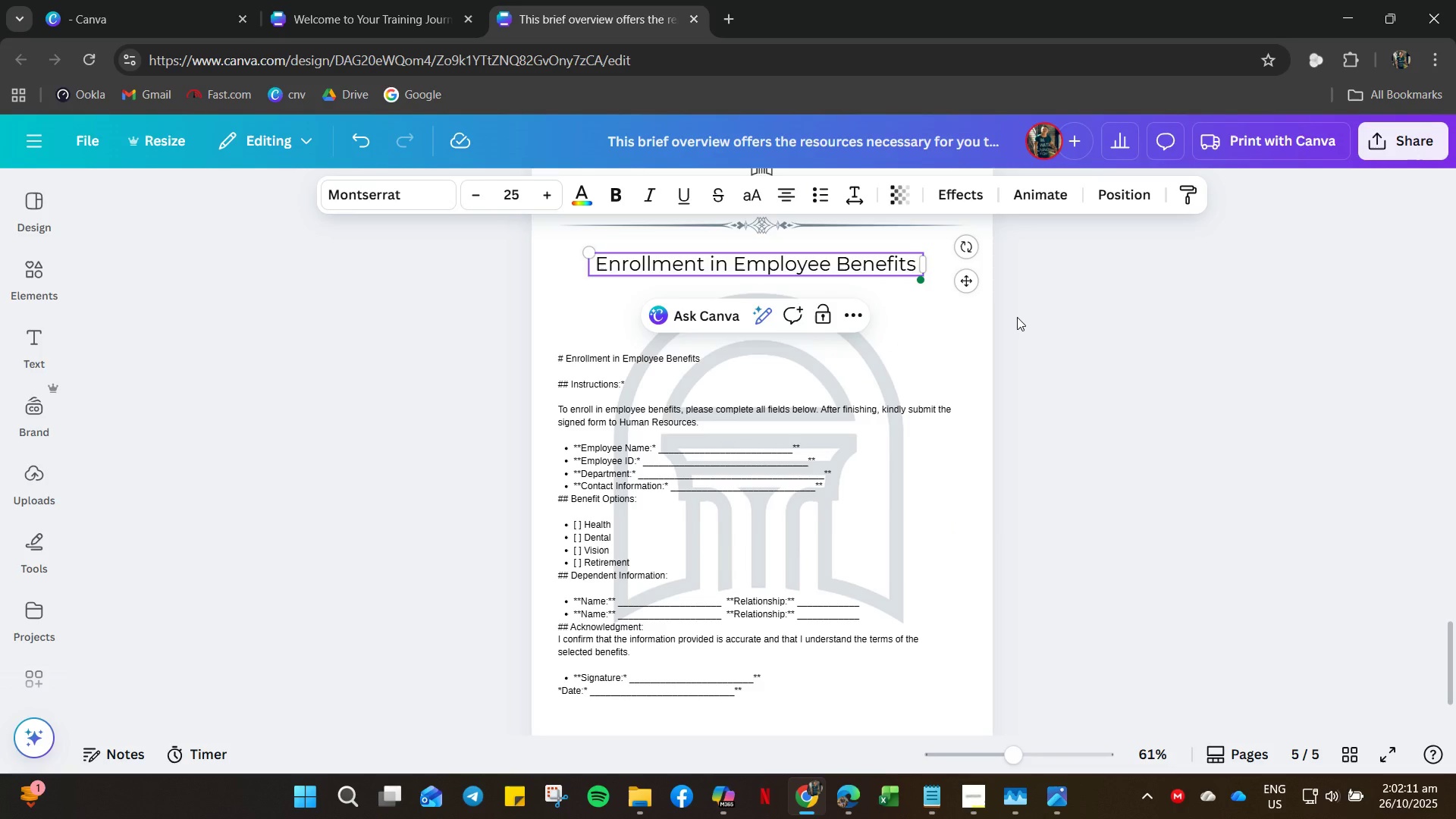 
left_click([1017, 317])
 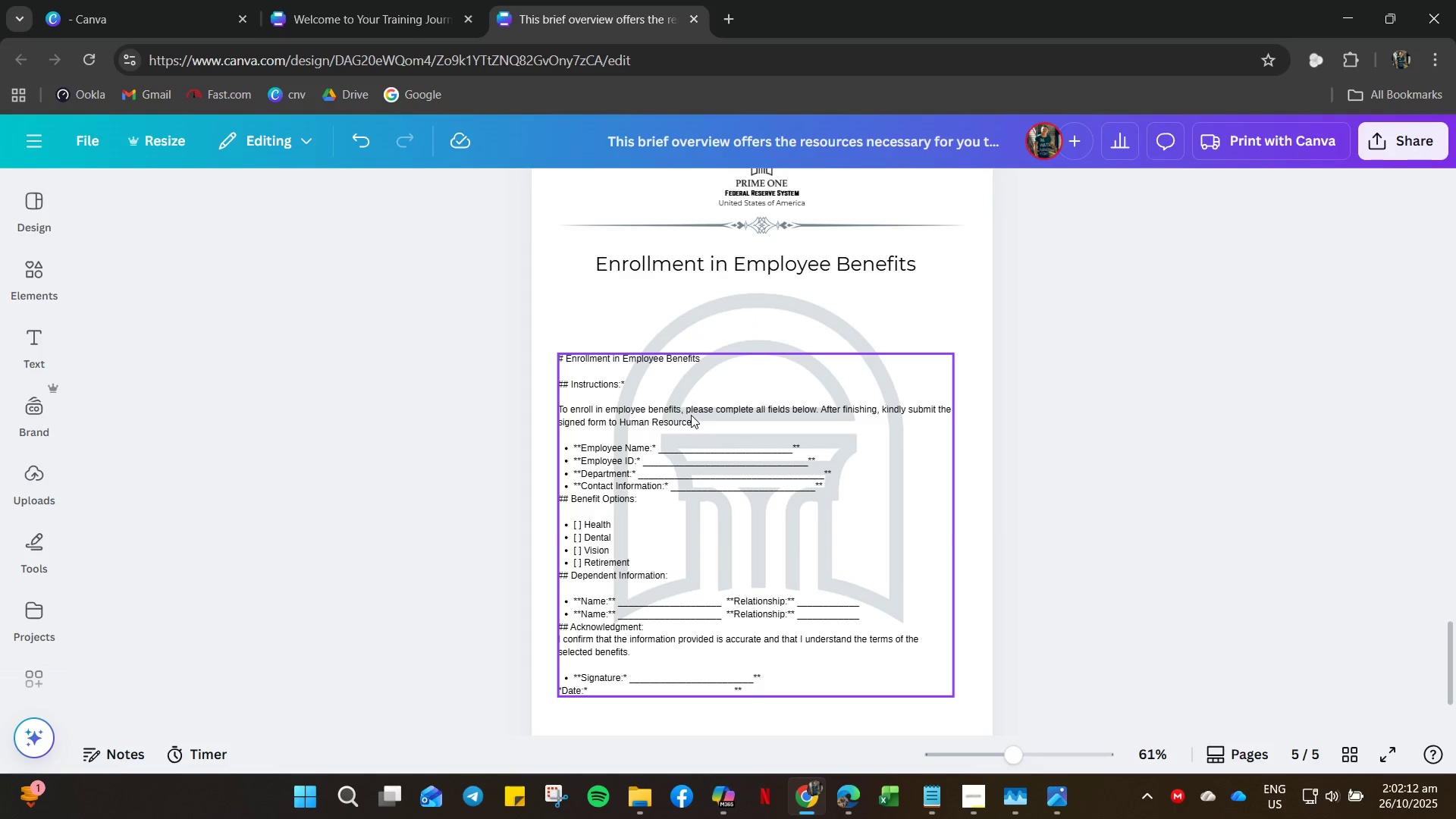 
left_click([691, 415])
 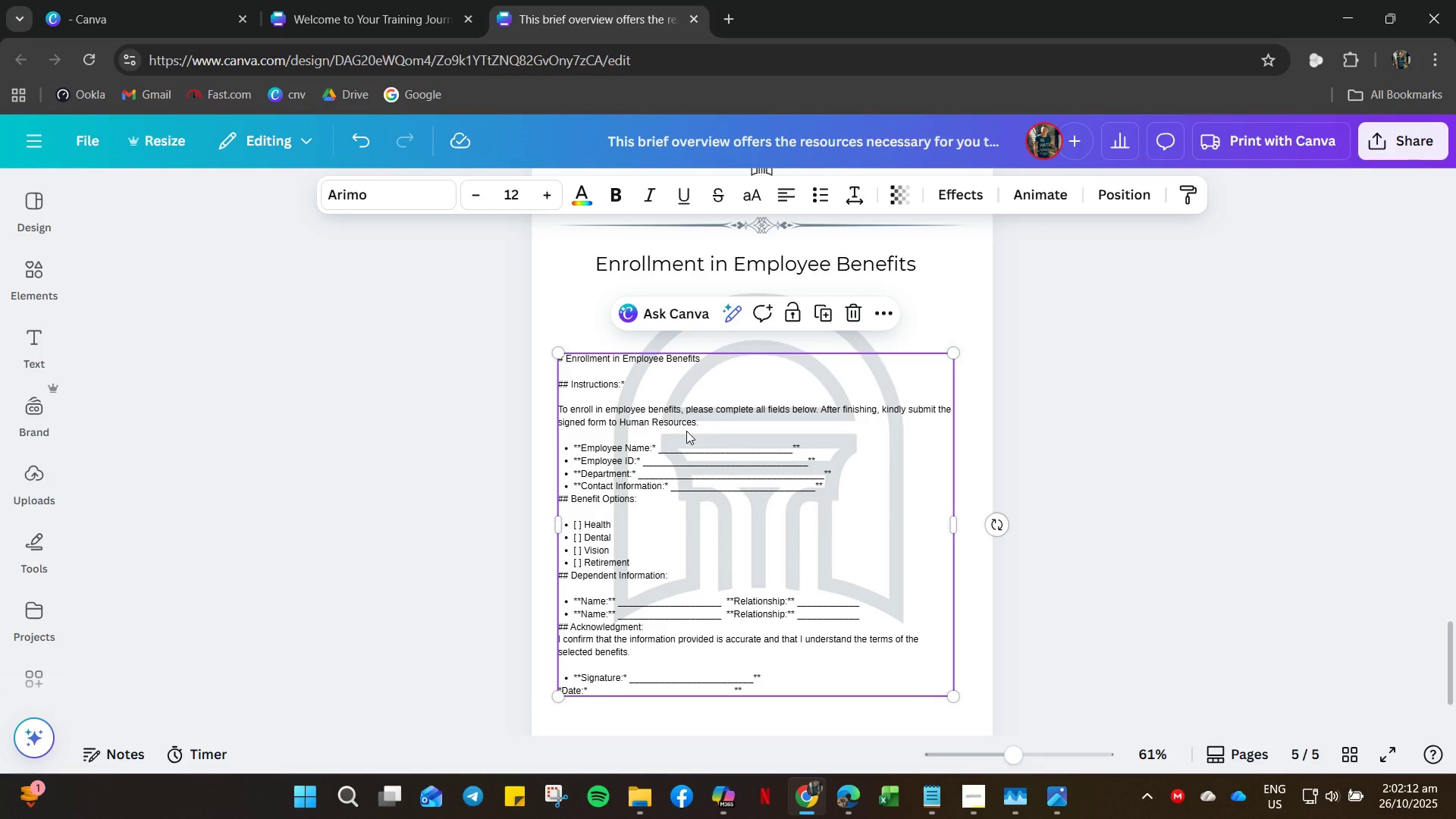 
left_click_drag(start_coordinate=[685, 431], to_coordinate=[688, 391])
 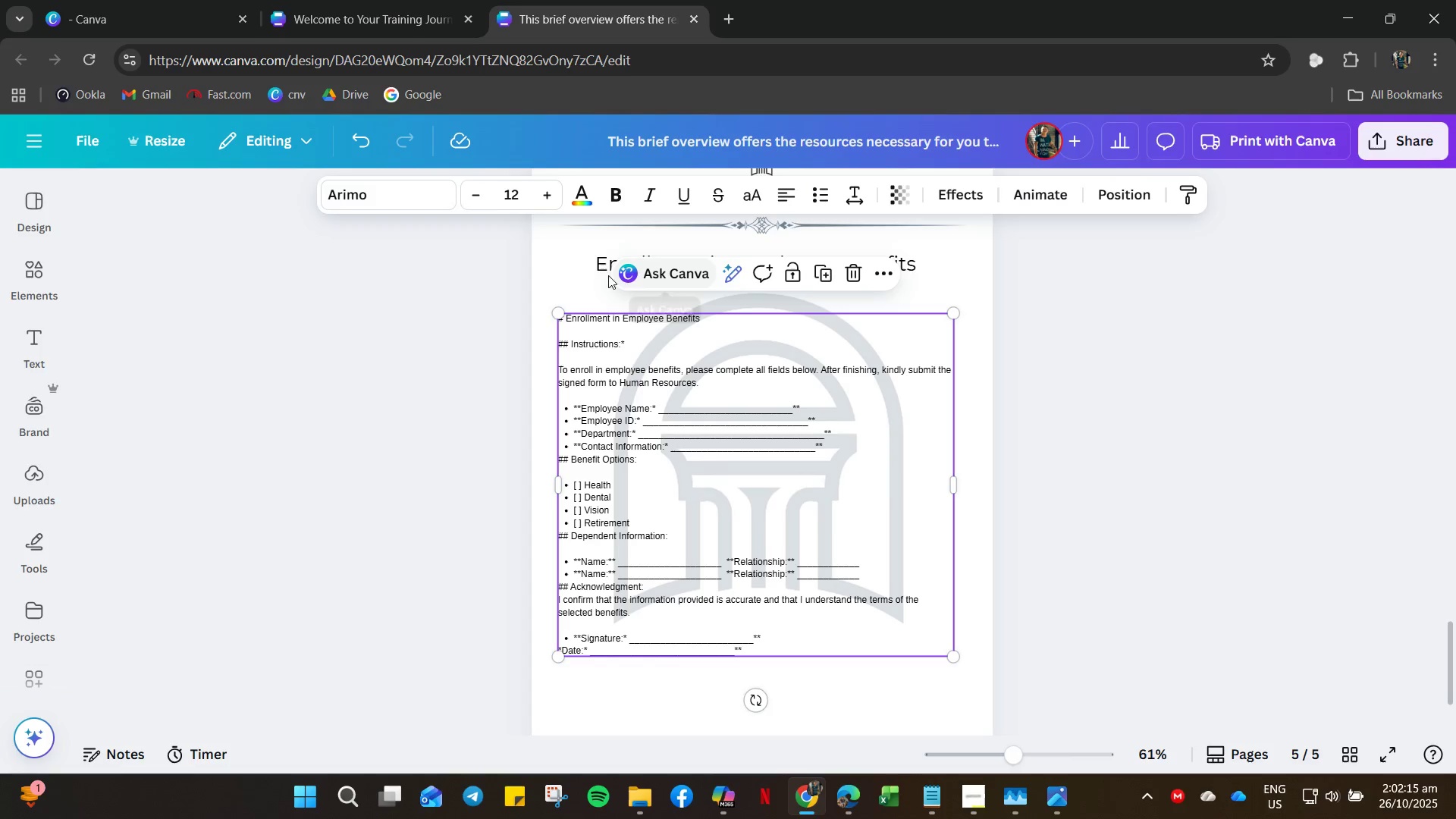 
left_click([603, 264])
 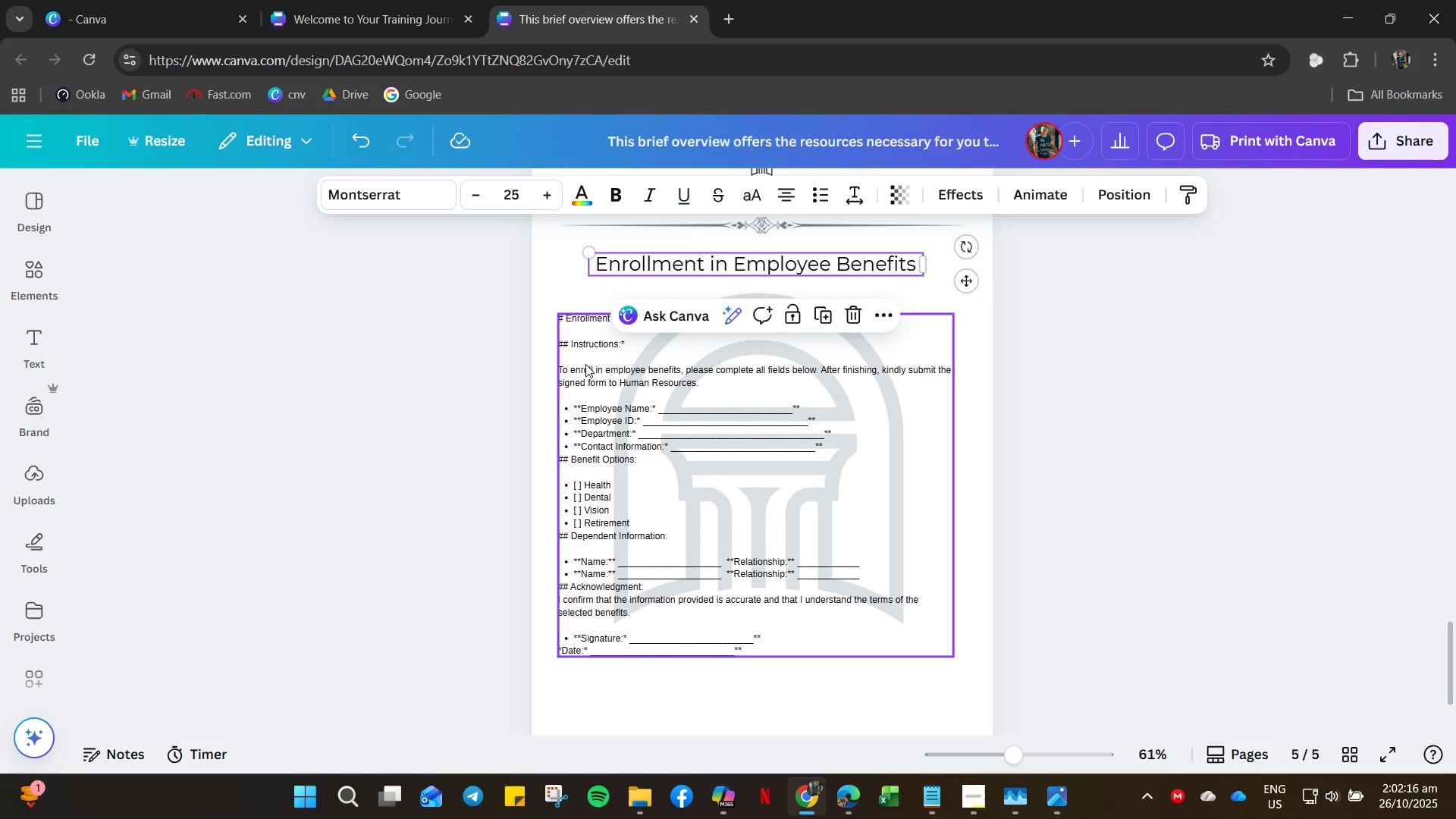 
left_click([585, 364])
 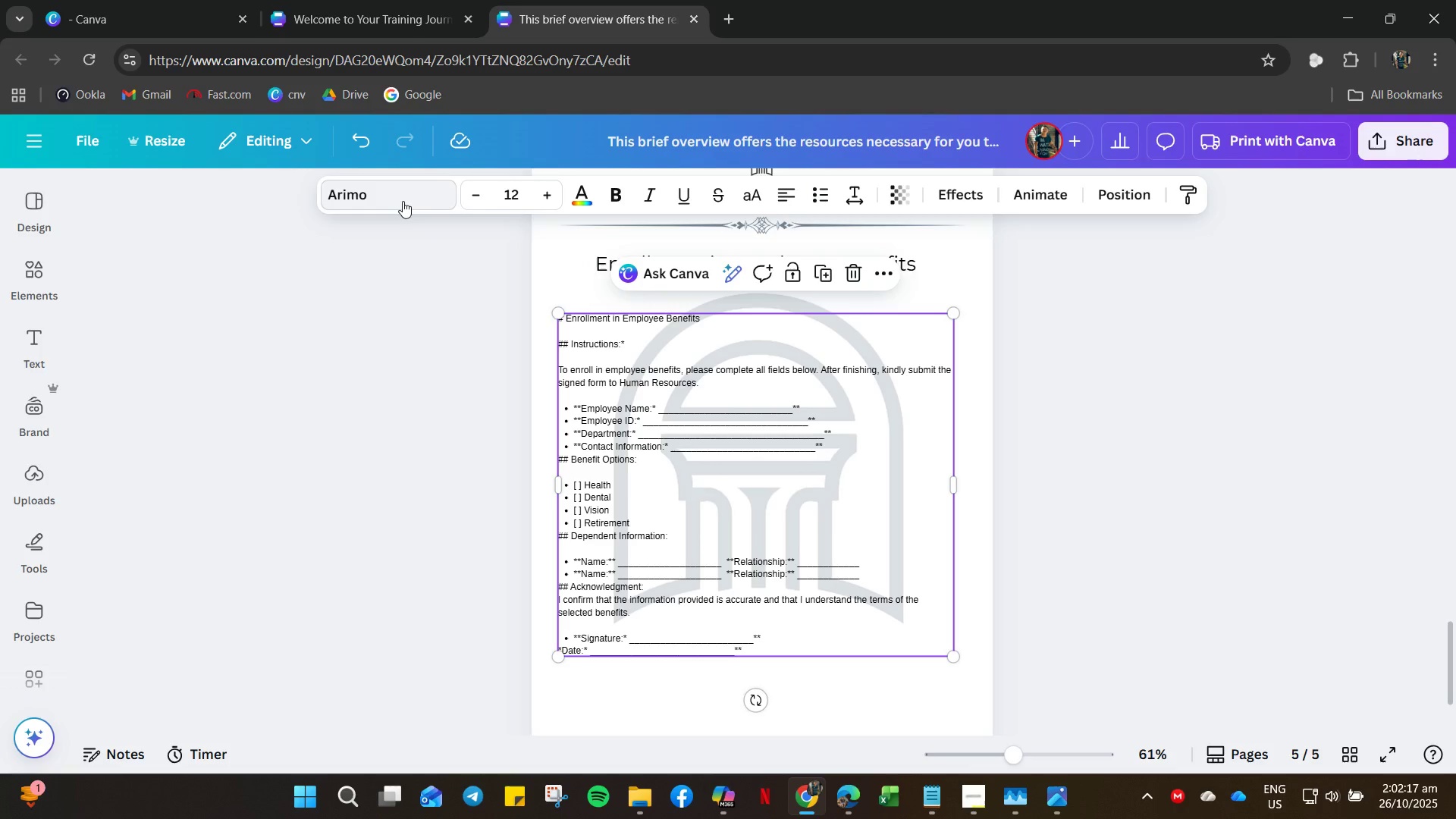 
left_click([403, 201])
 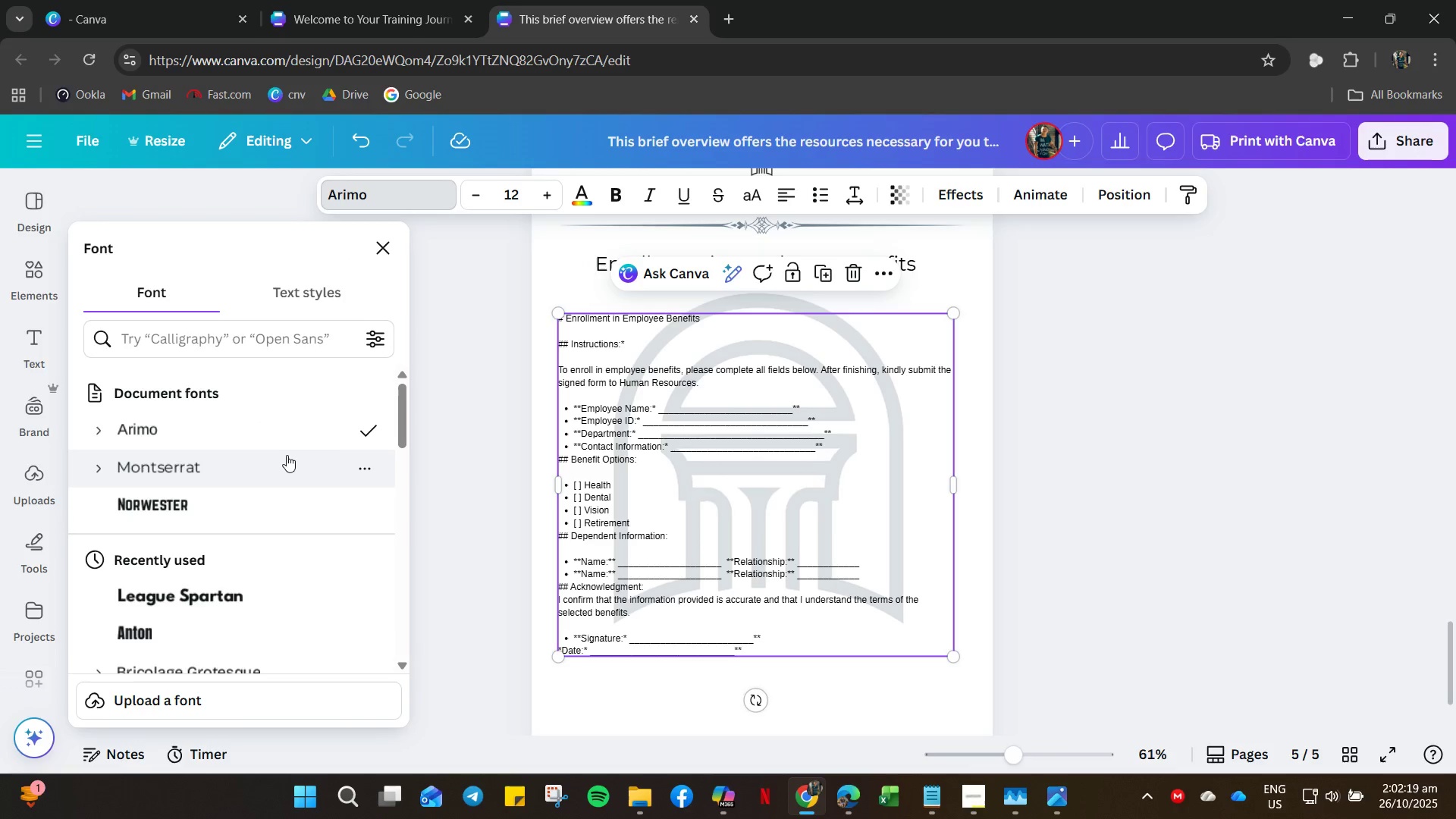 
left_click([243, 475])
 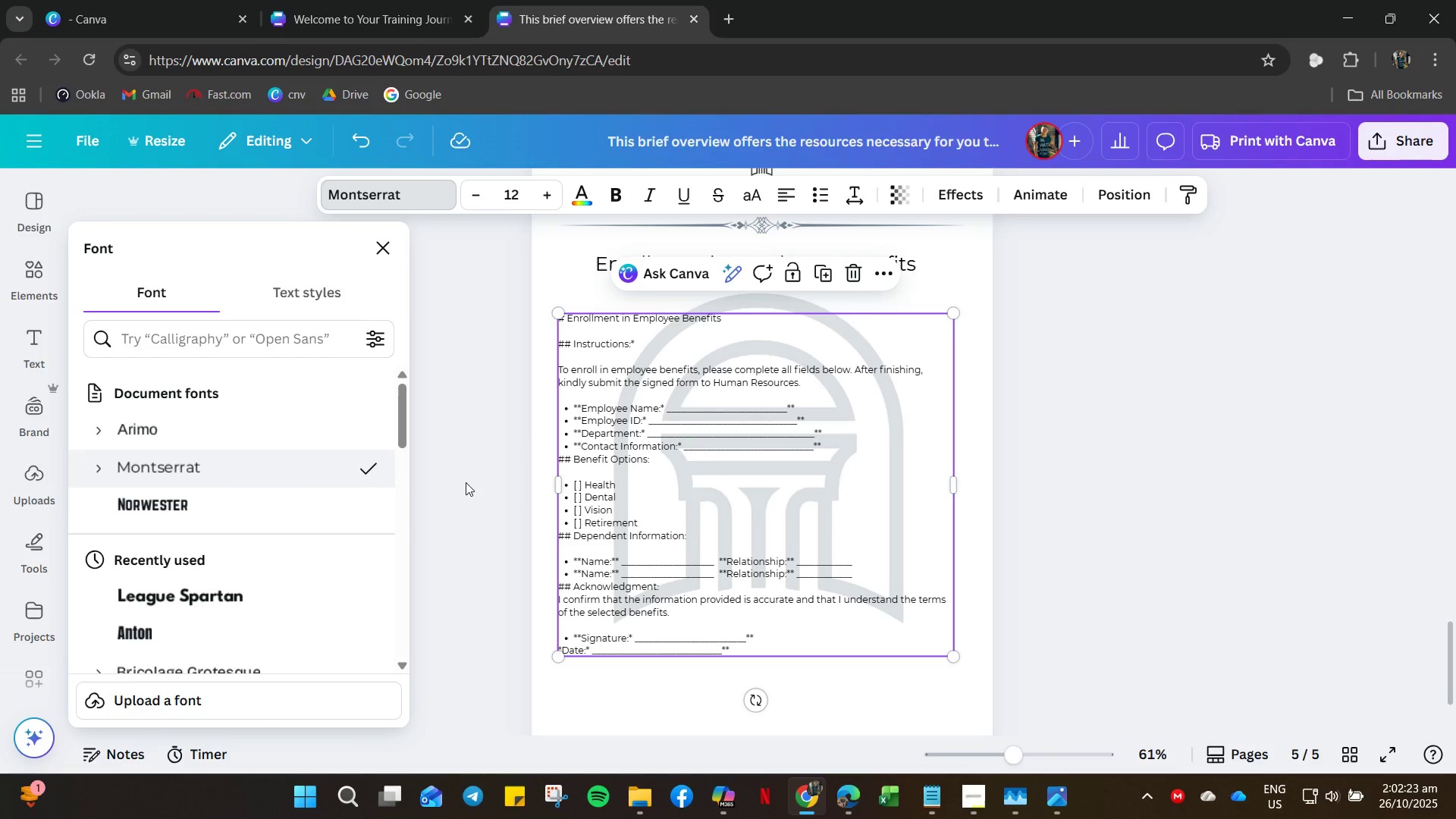 
left_click([747, 541])
 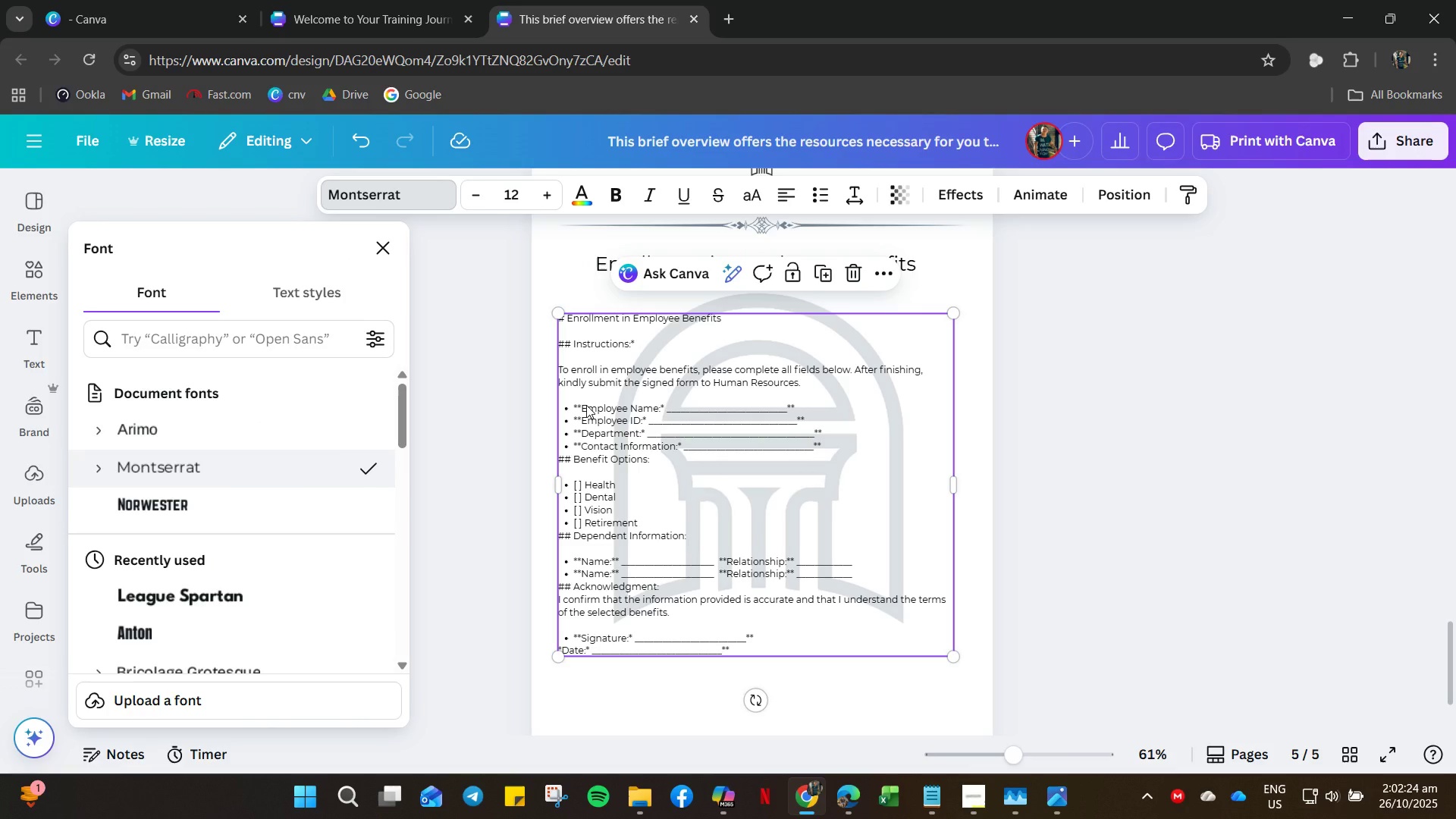 
hold_key(key=ControlLeft, duration=0.47)
scroll: coordinate [592, 406], scroll_direction: up, amount: 4.0
 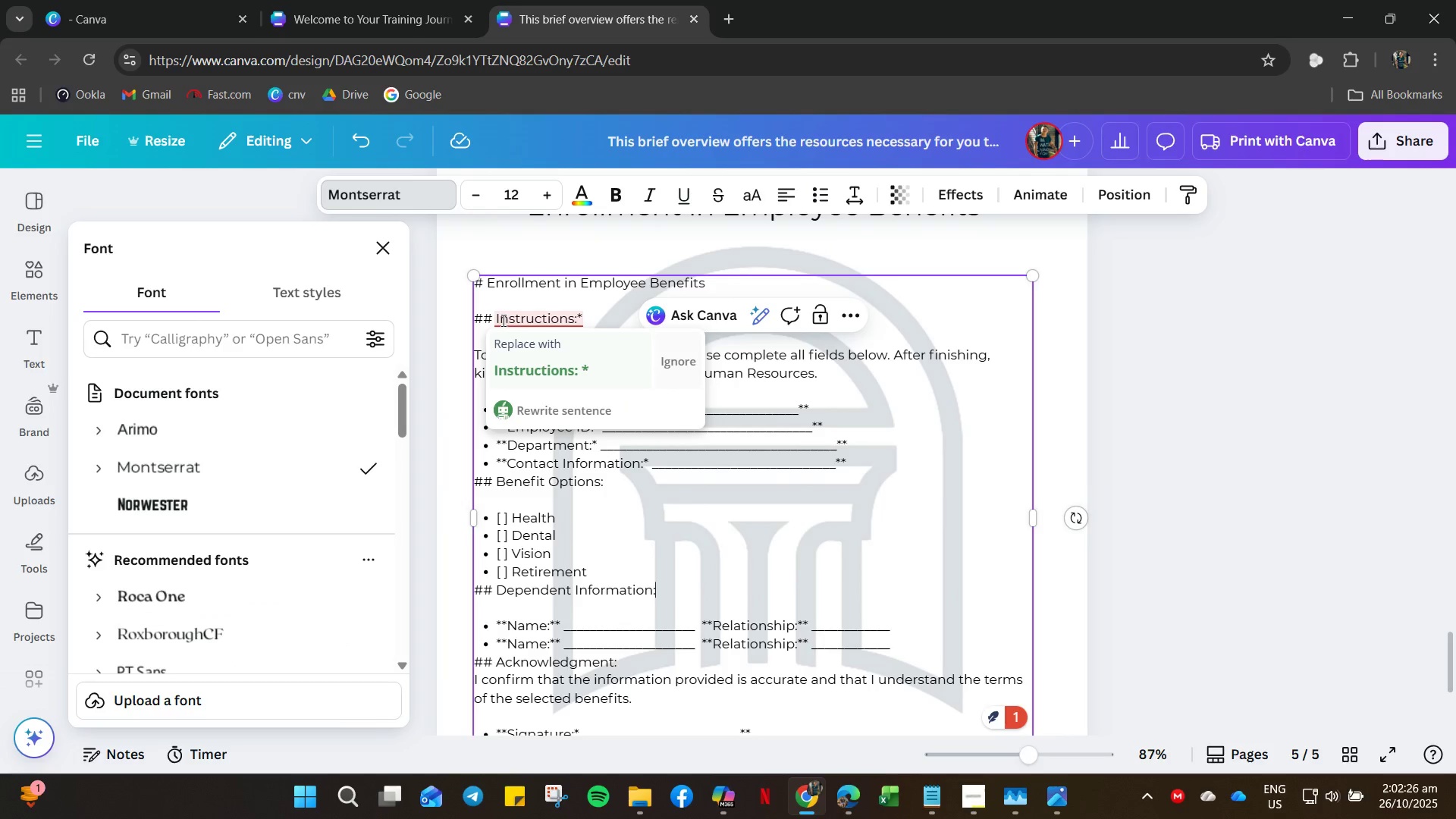 
left_click([493, 317])
 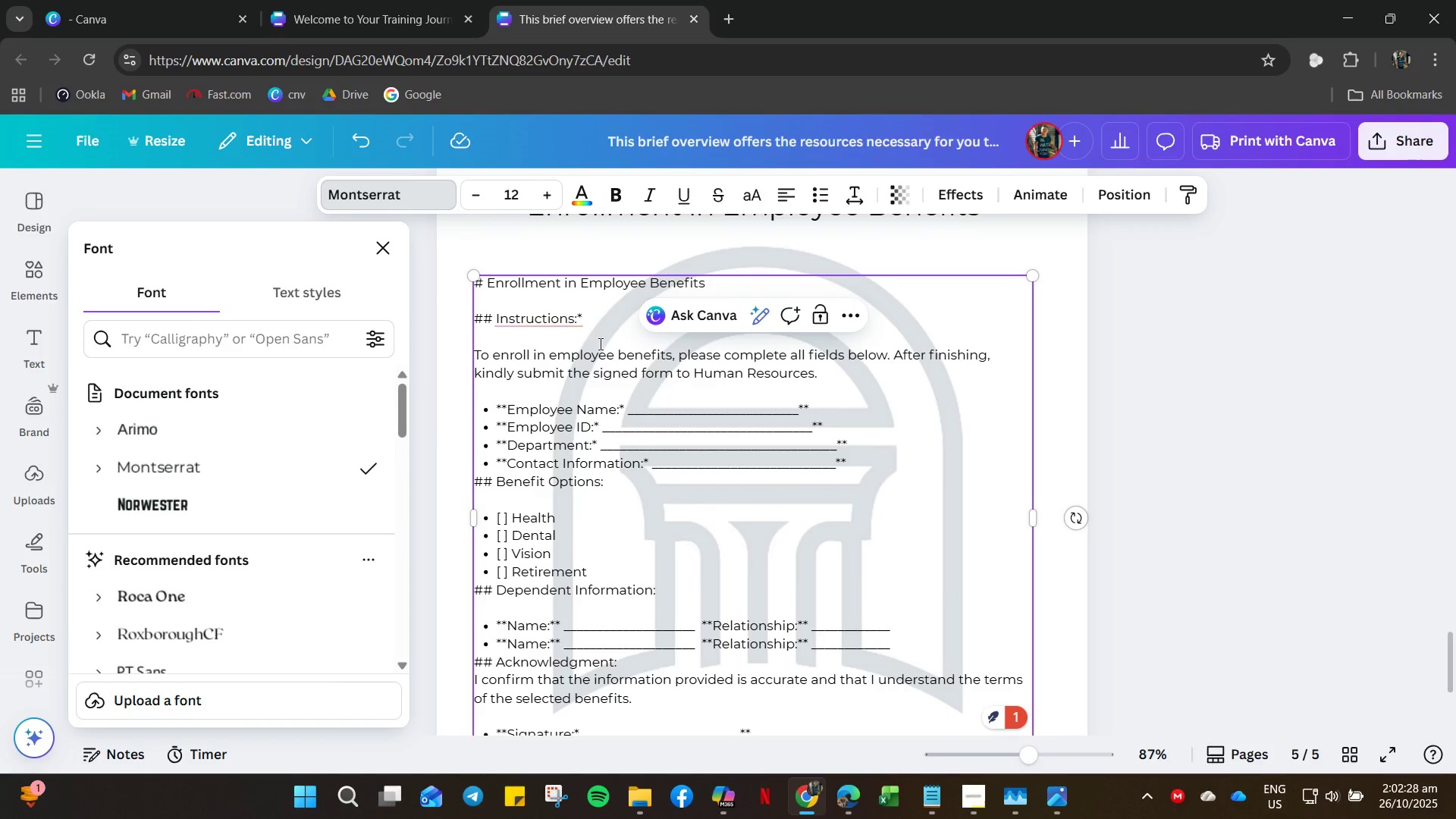 
key(Backspace)
 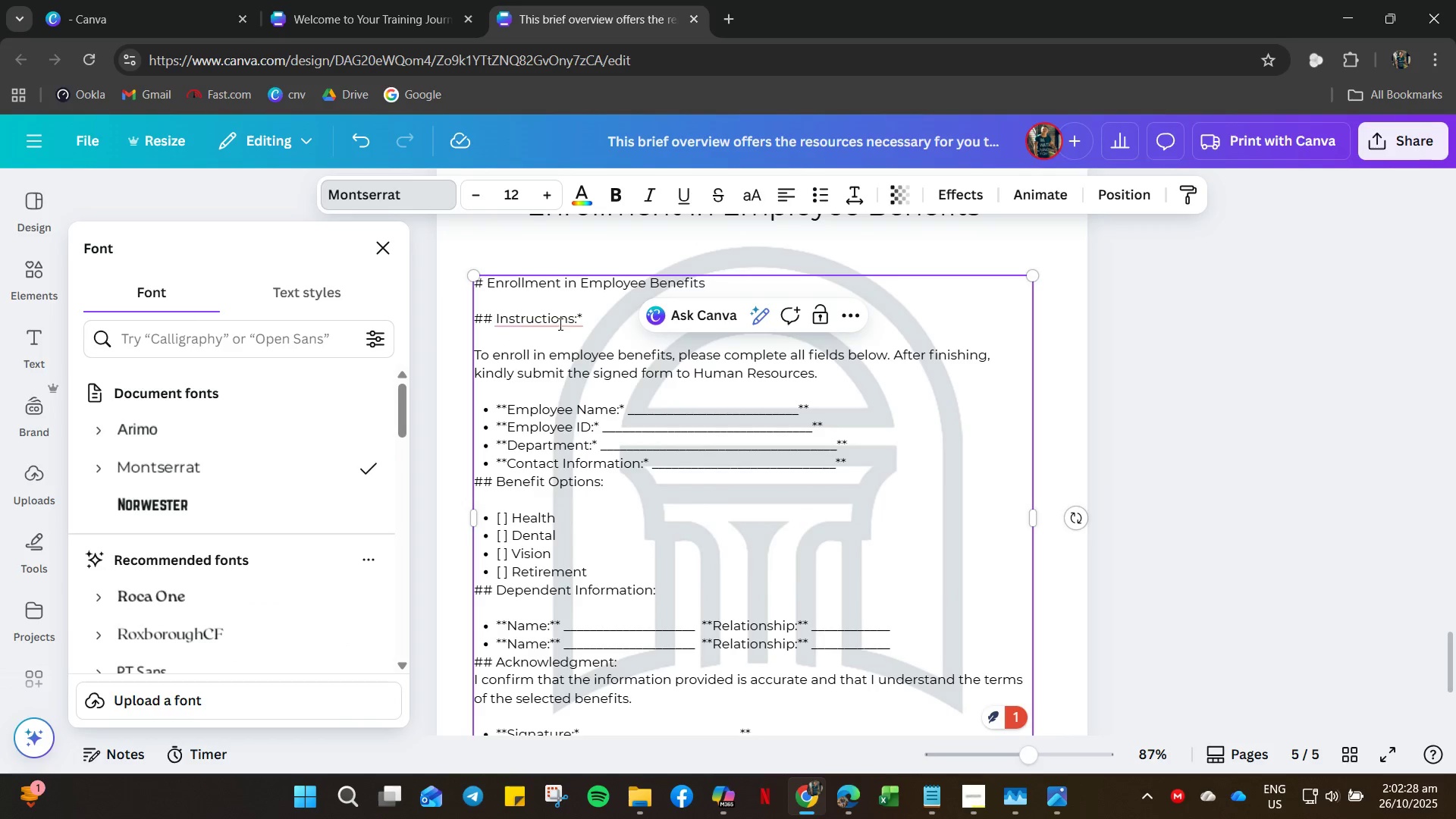 
key(Backspace)
 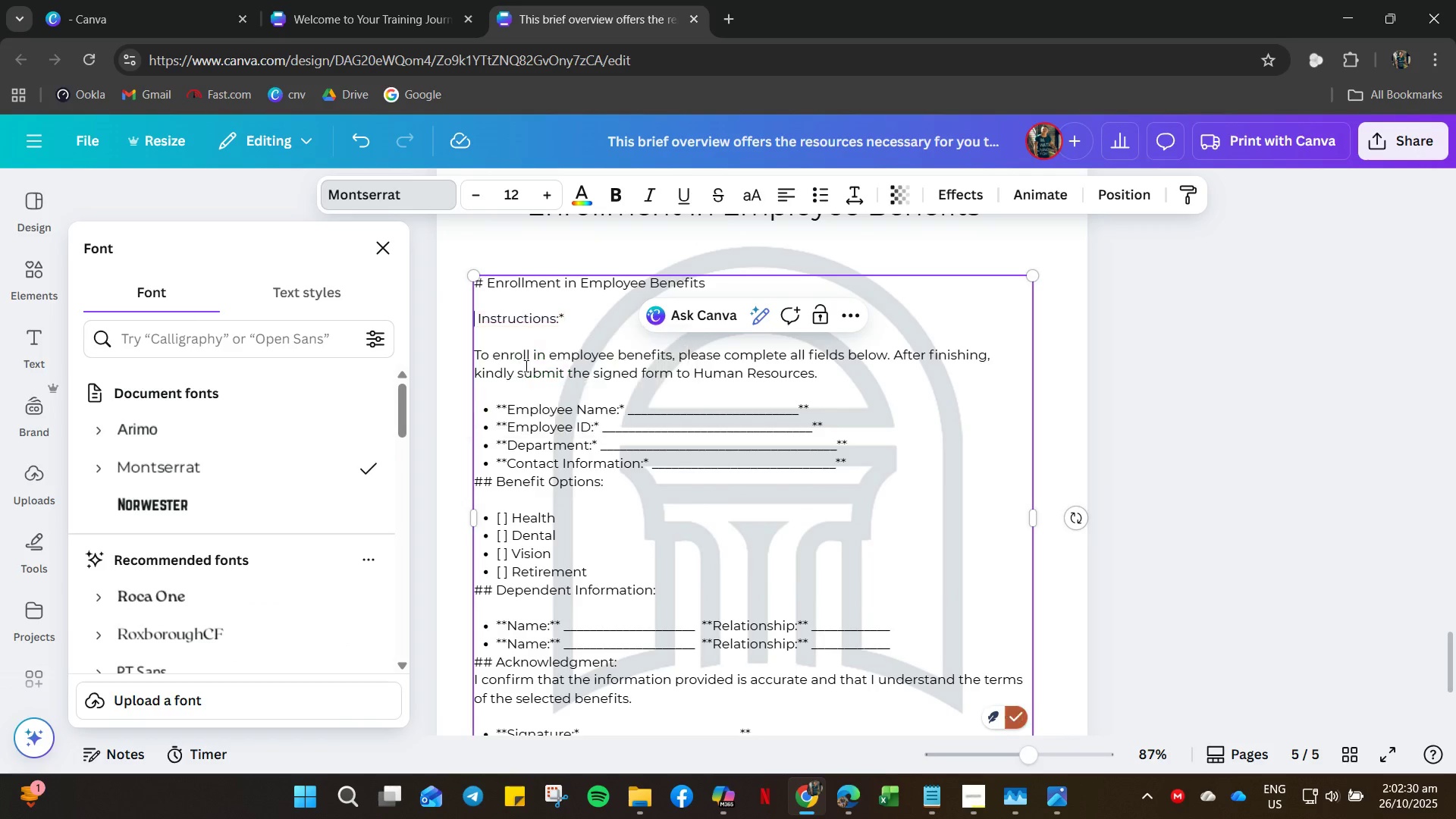 
left_click([526, 366])
 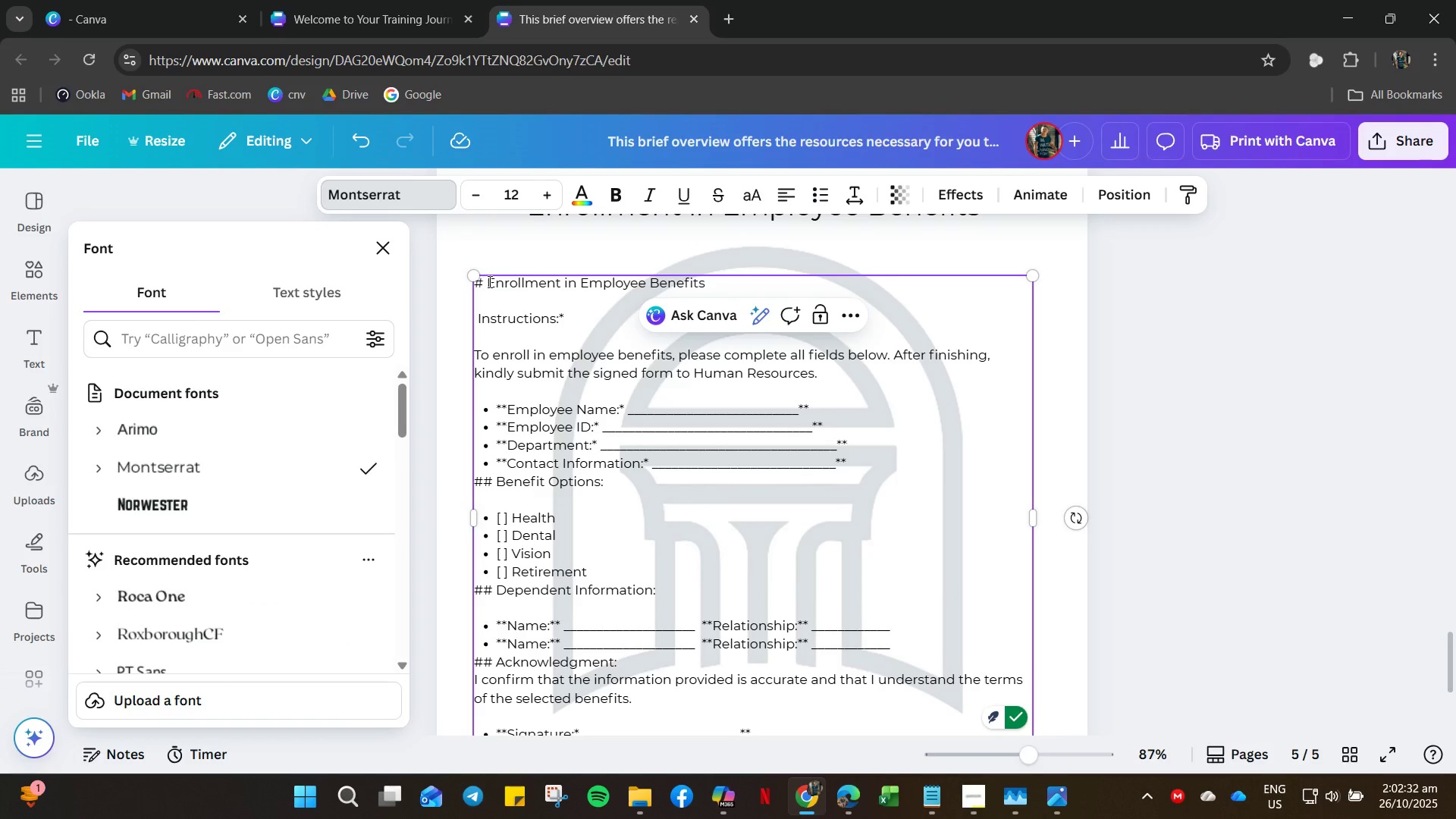 
left_click([488, 281])
 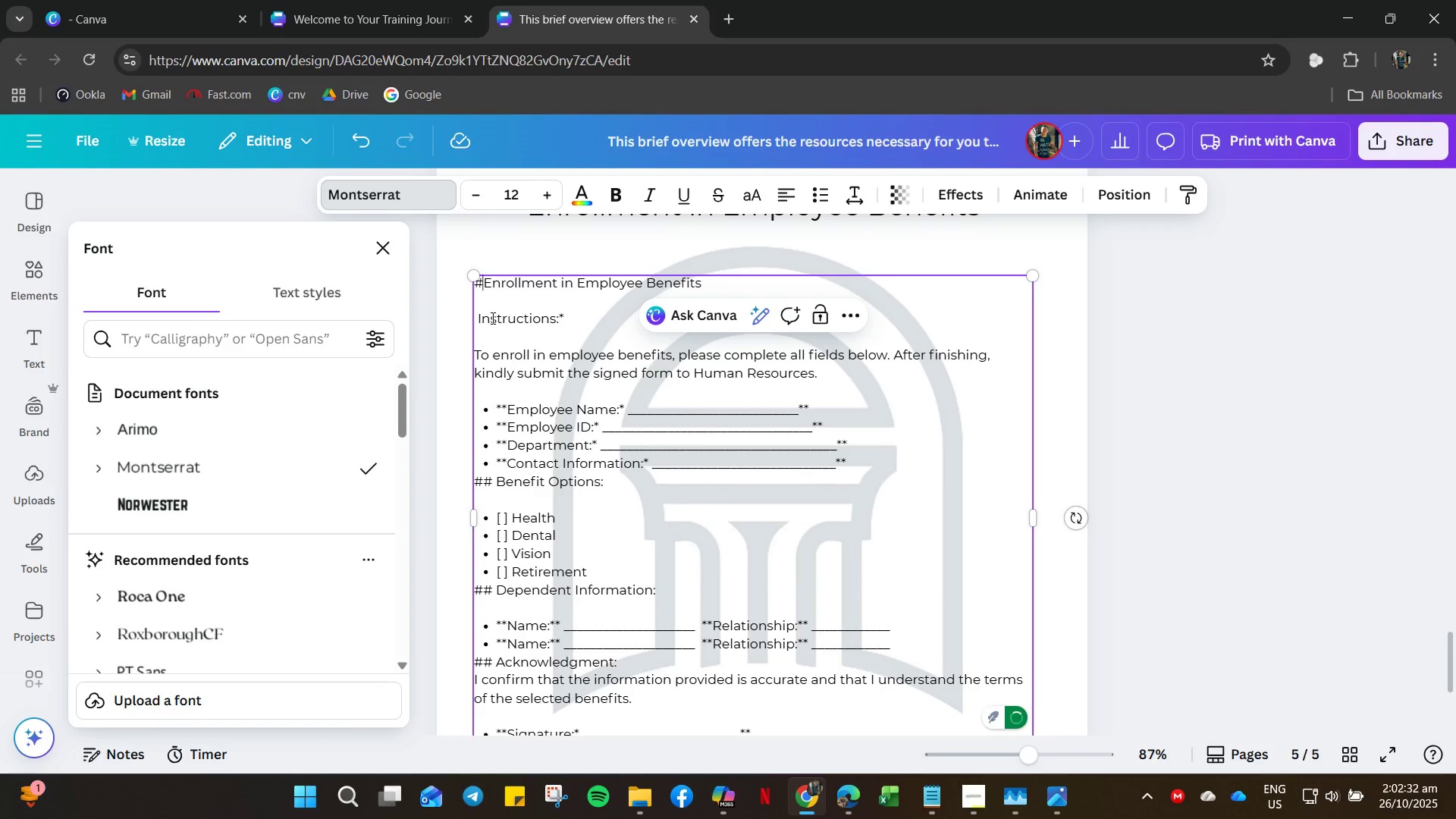 
key(Backspace)
 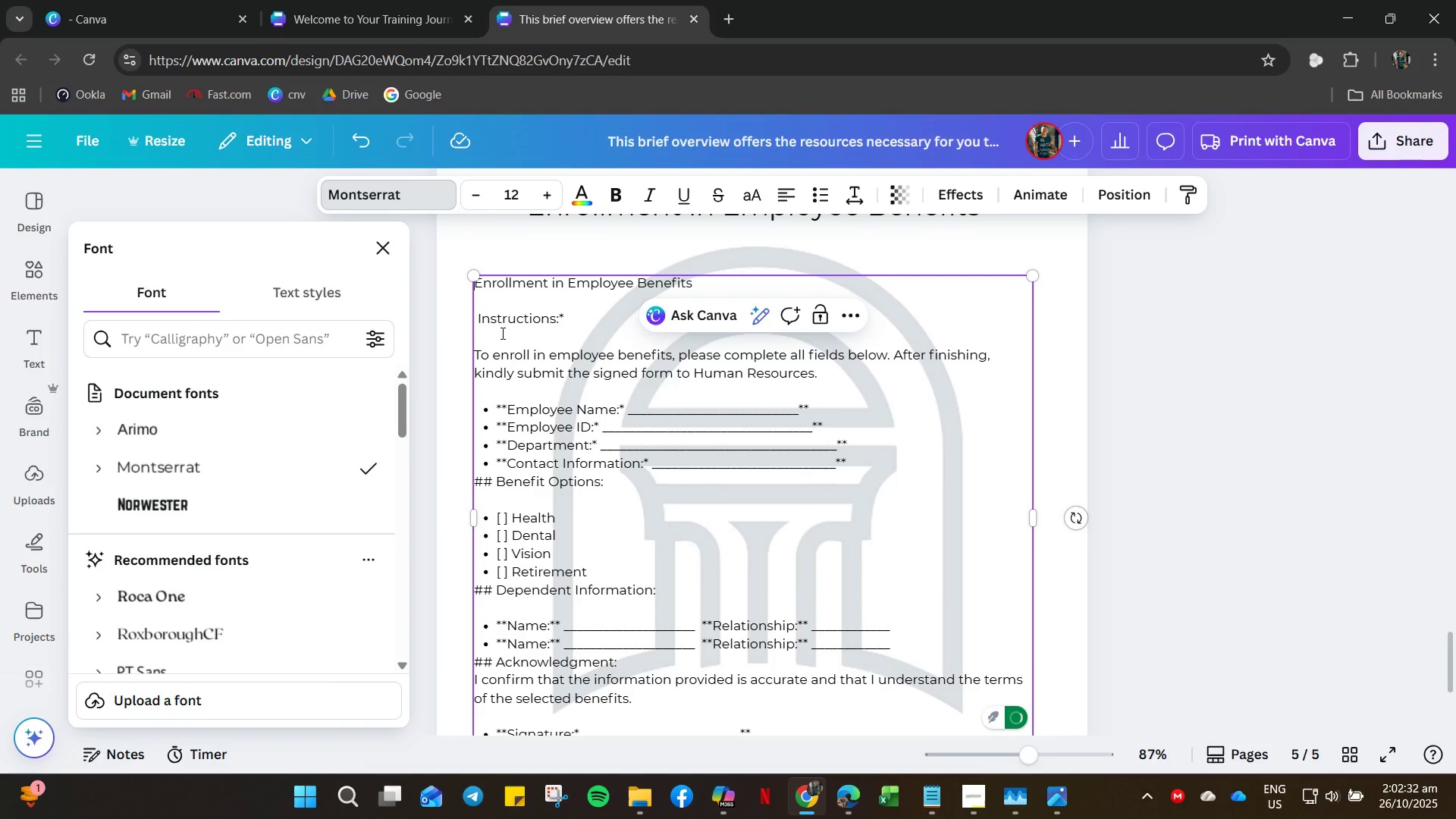 
key(Backspace)
 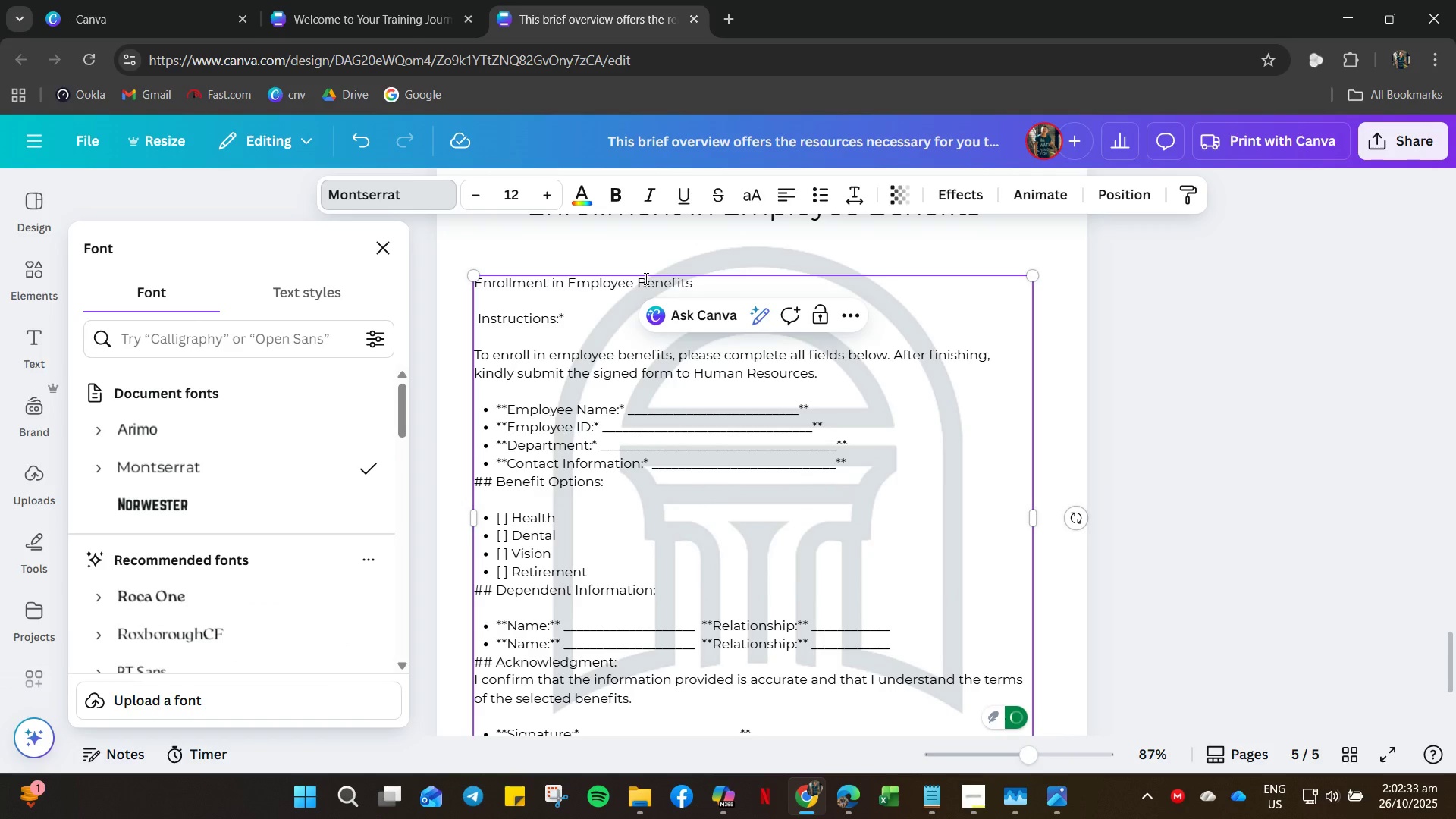 
left_click([645, 278])
 